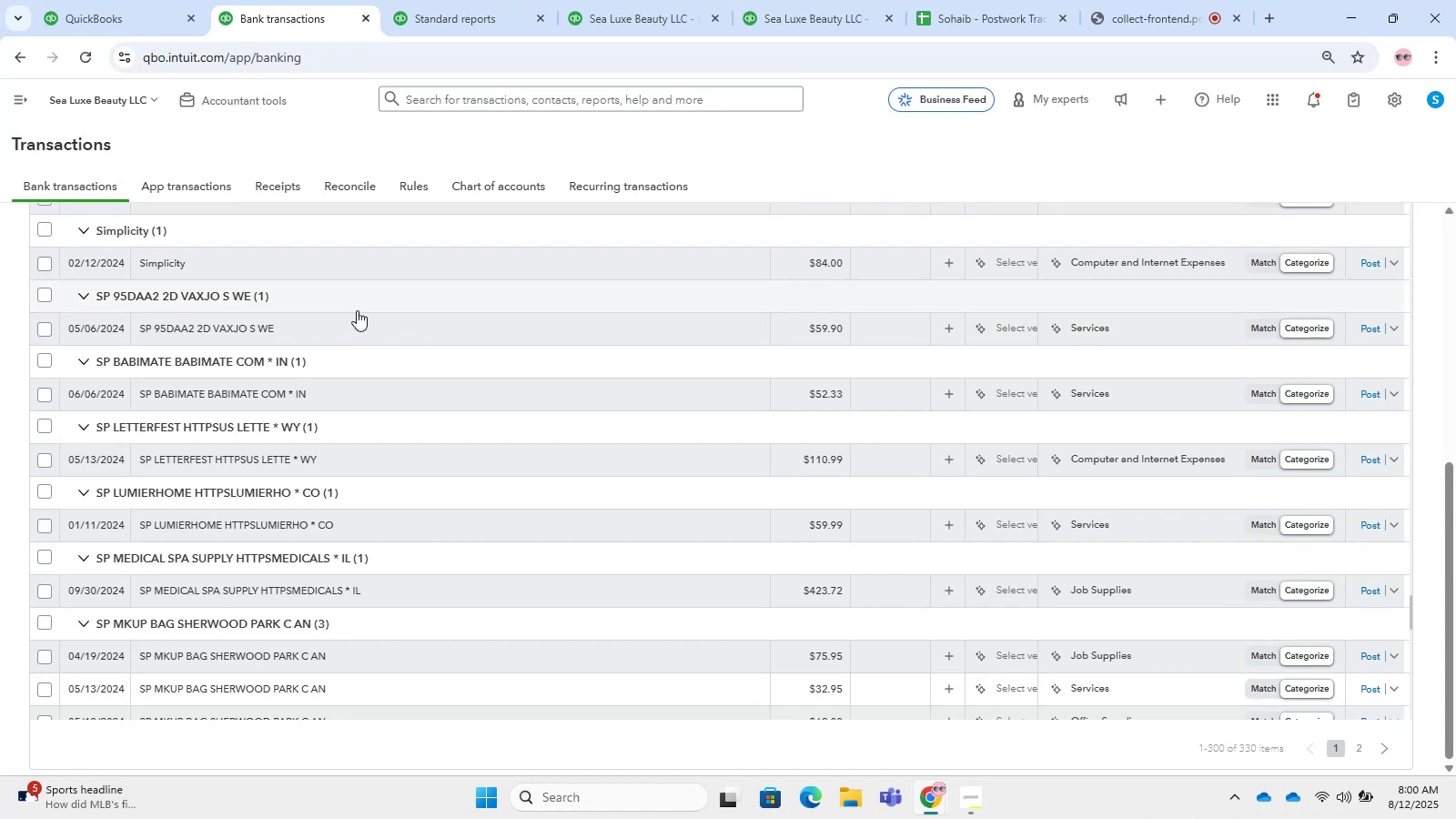 
wait(25.94)
 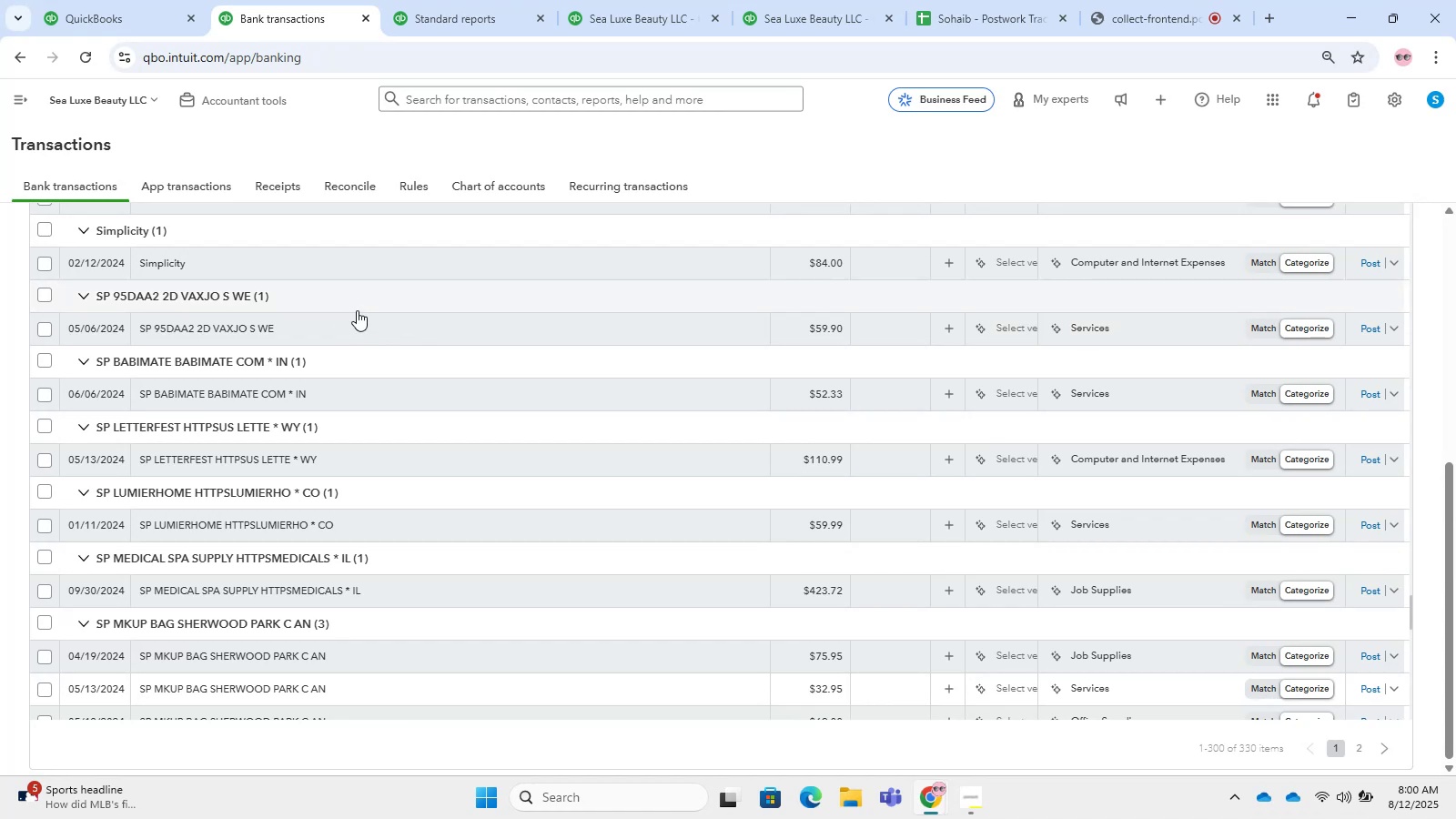 
scroll: coordinate [359, 312], scroll_direction: down, amount: 11.0
 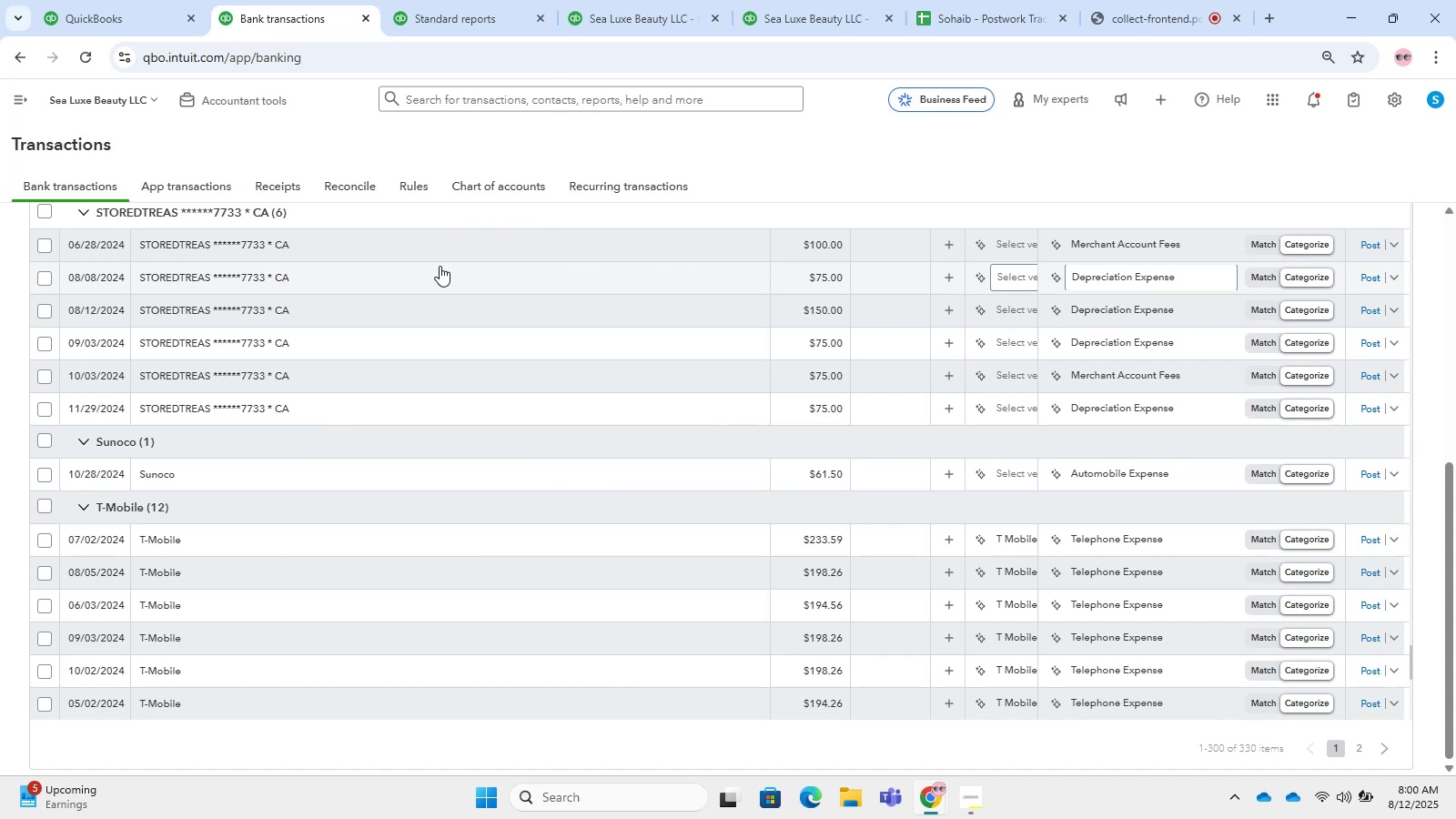 
wait(16.94)
 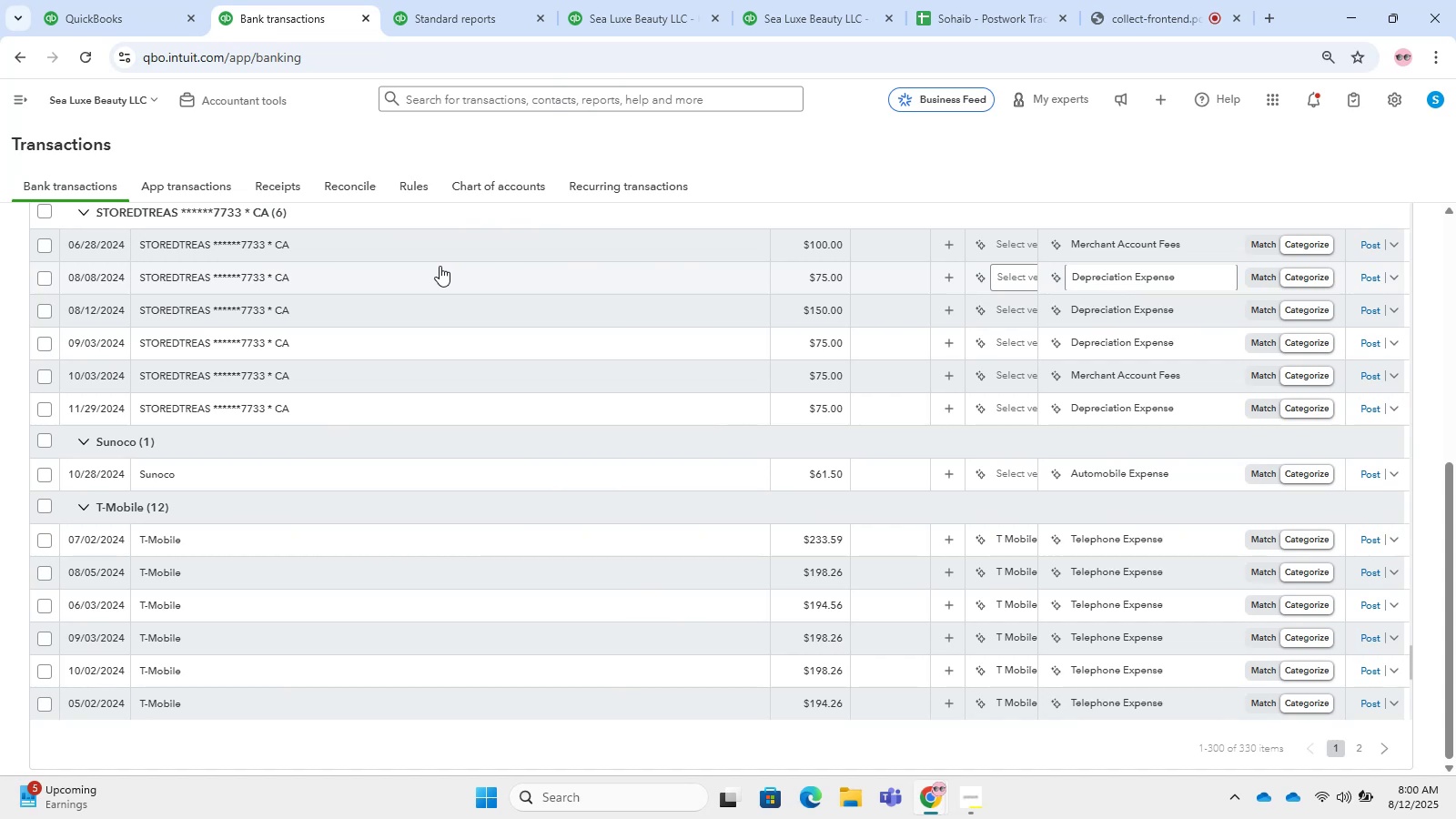 
scroll: coordinate [351, 191], scroll_direction: down, amount: 5.0
 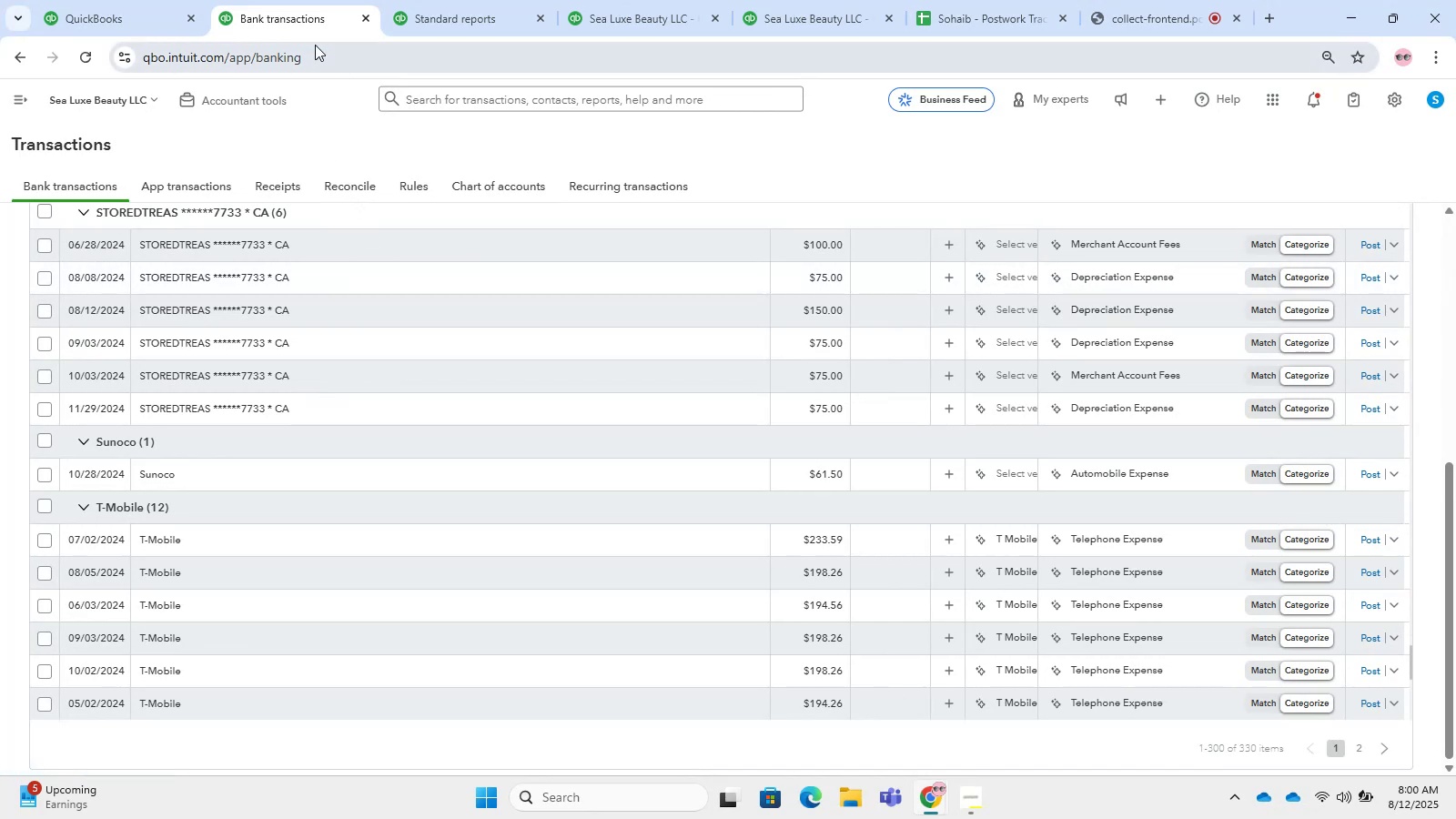 
wait(10.4)
 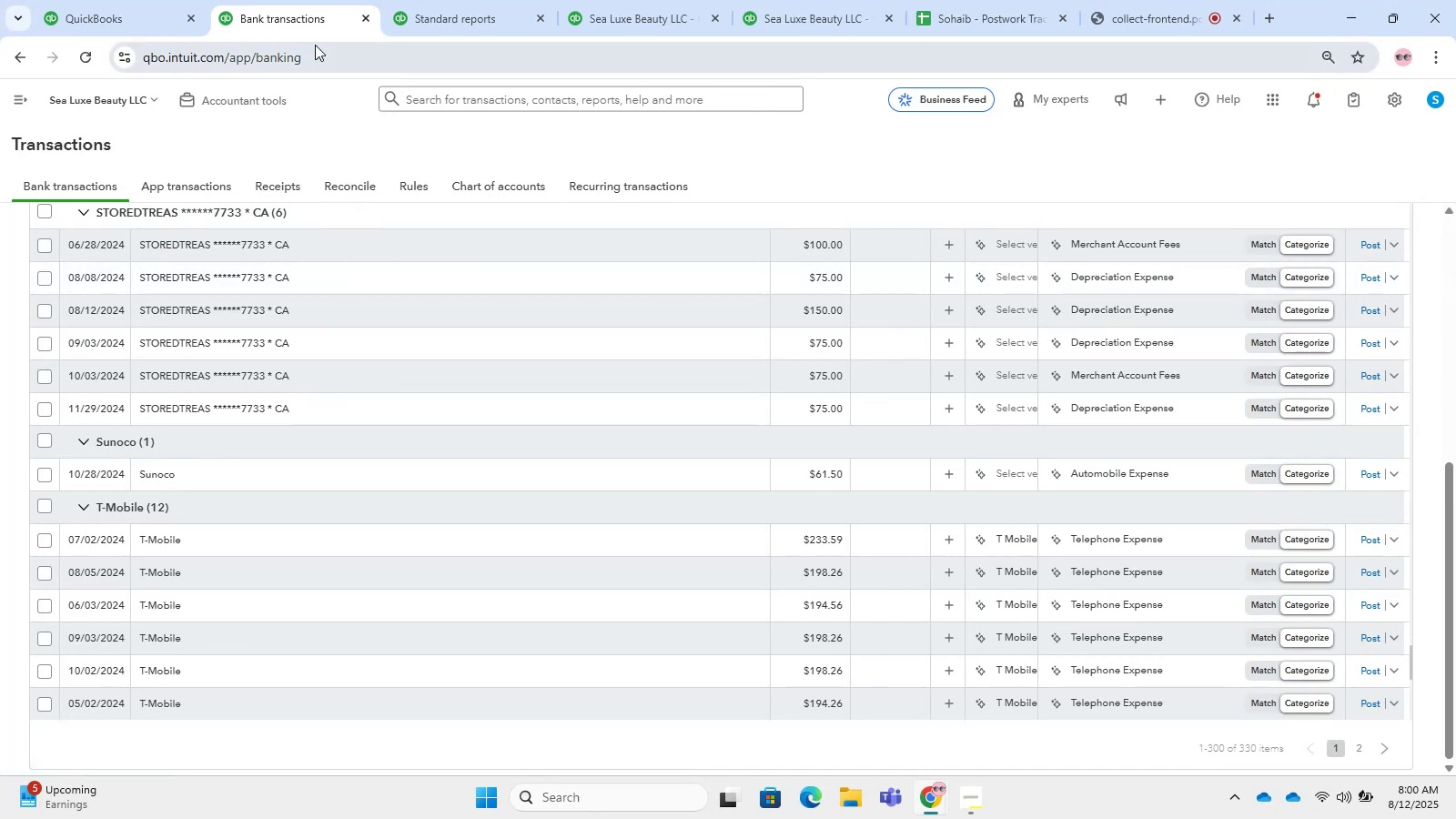 
scroll: coordinate [311, 514], scroll_direction: down, amount: 18.0
 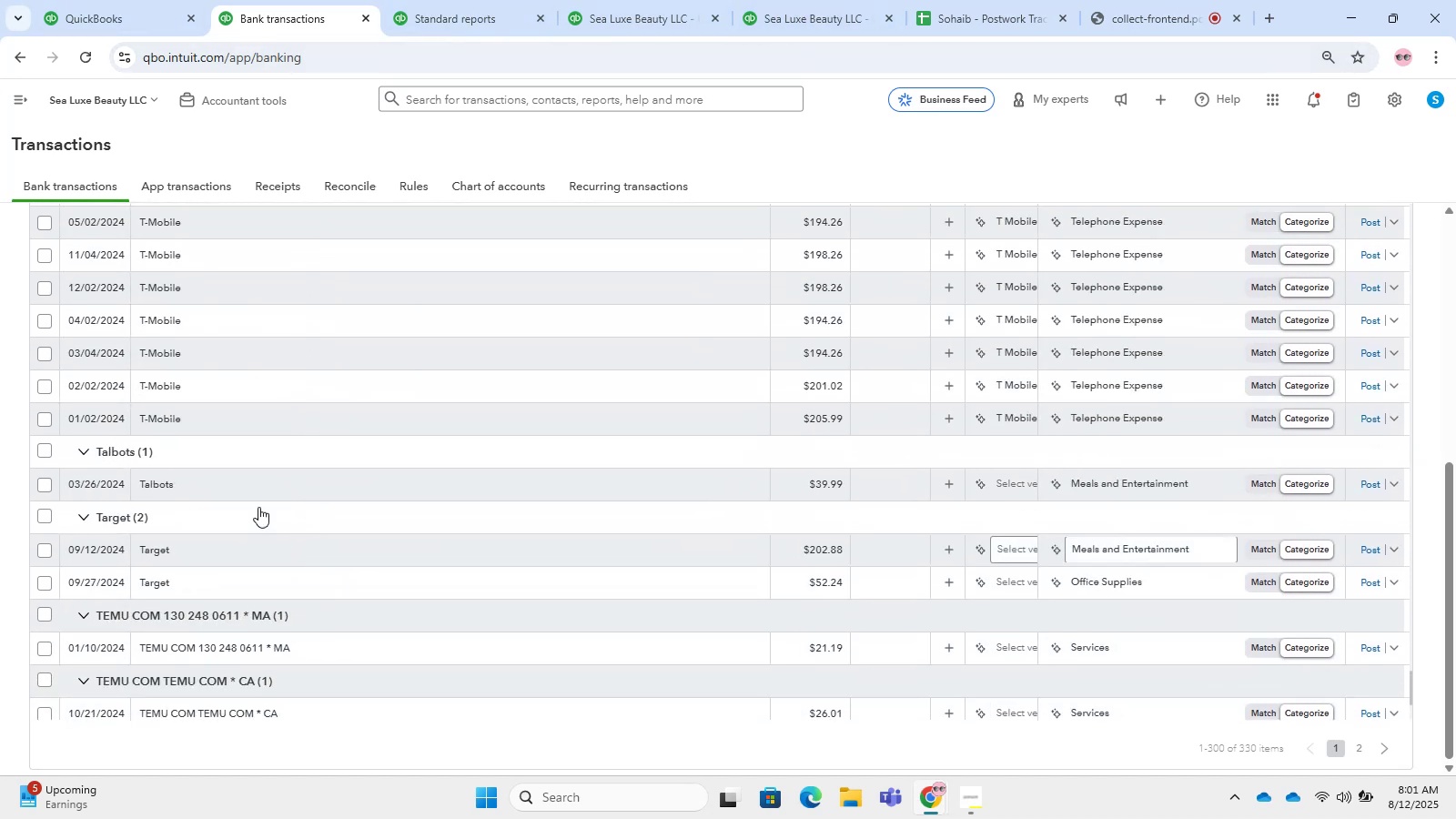 
scroll: coordinate [115, 444], scroll_direction: up, amount: 5.0
 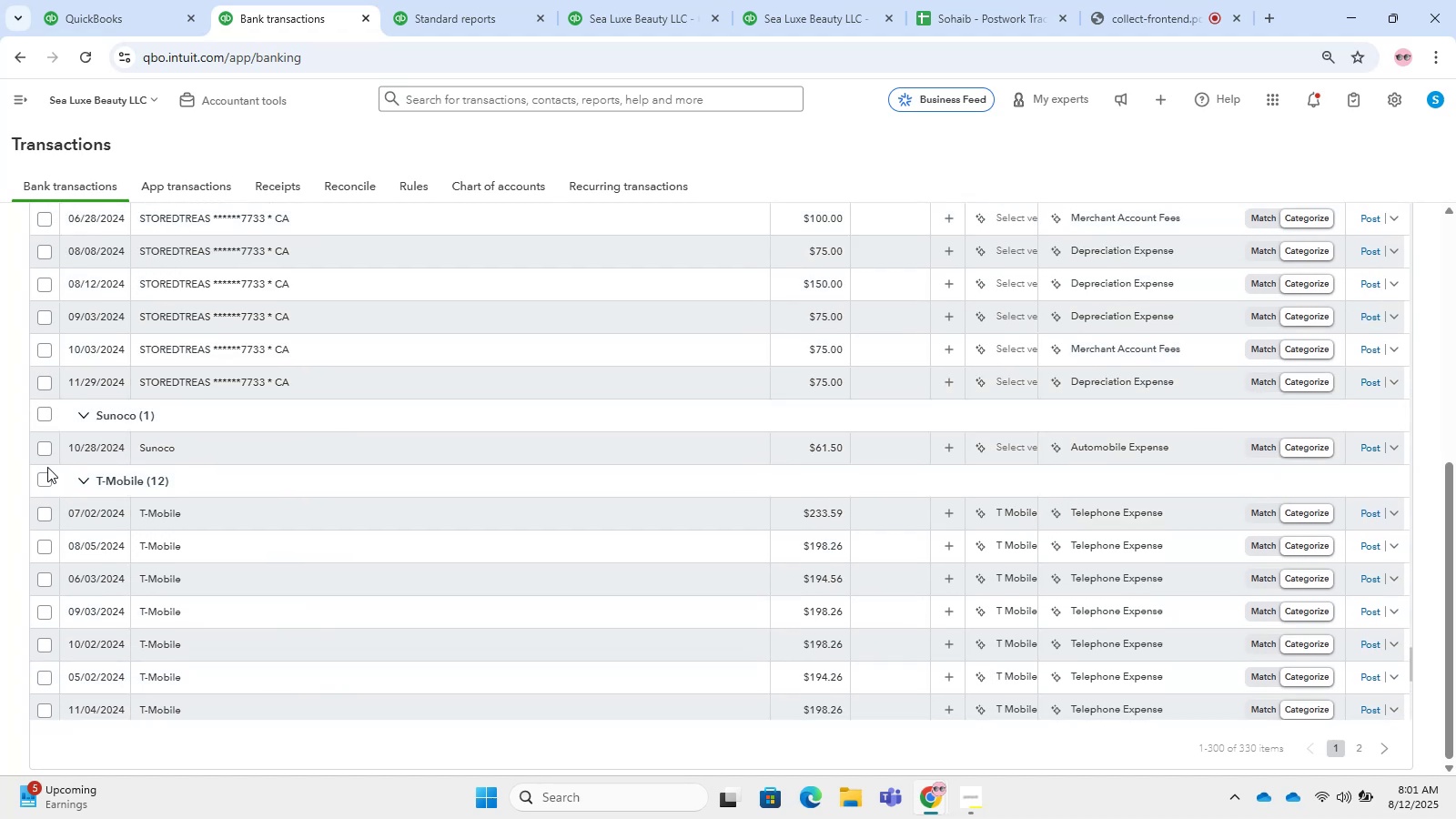 
left_click([47, 481])
 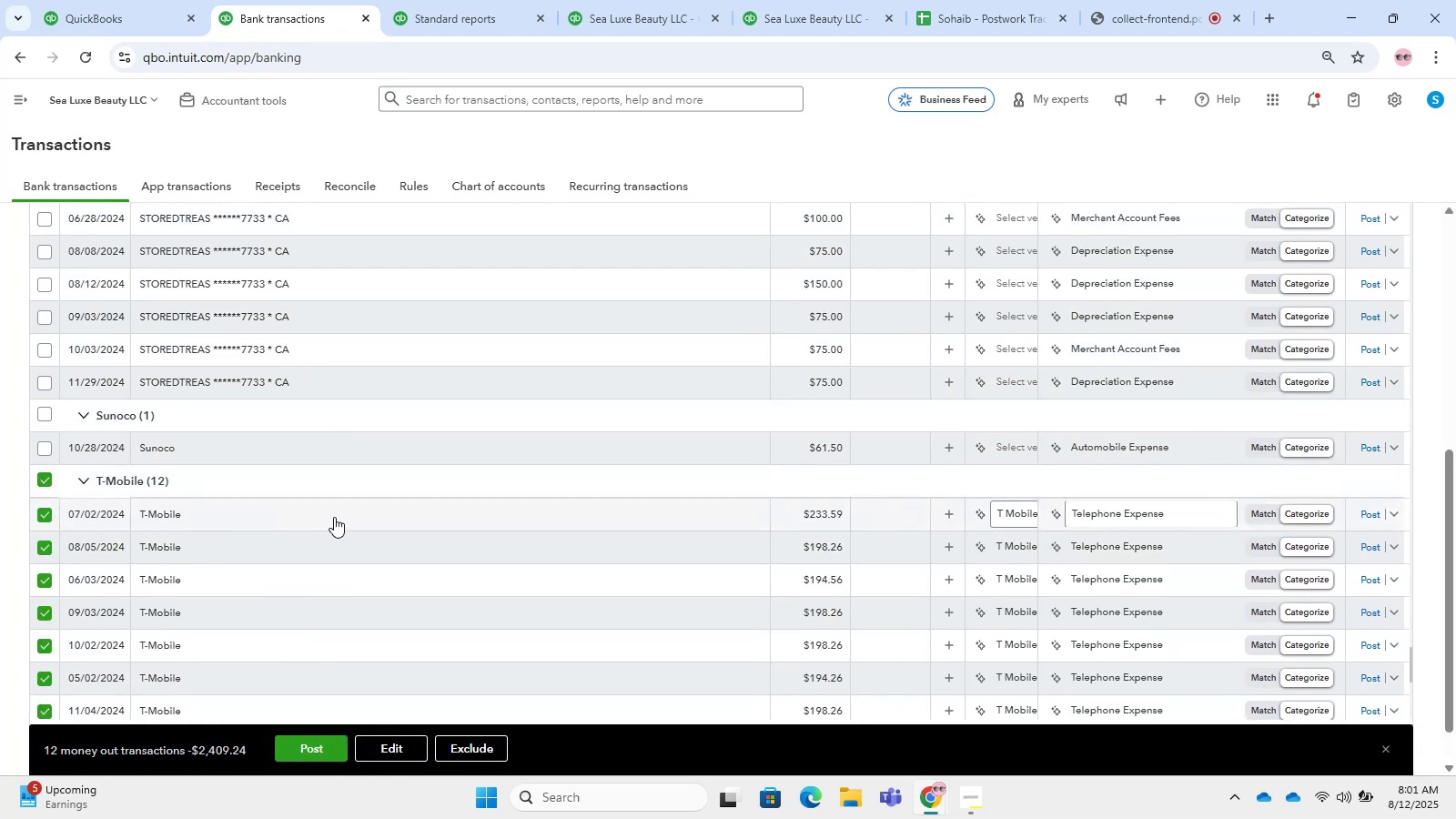 
wait(10.71)
 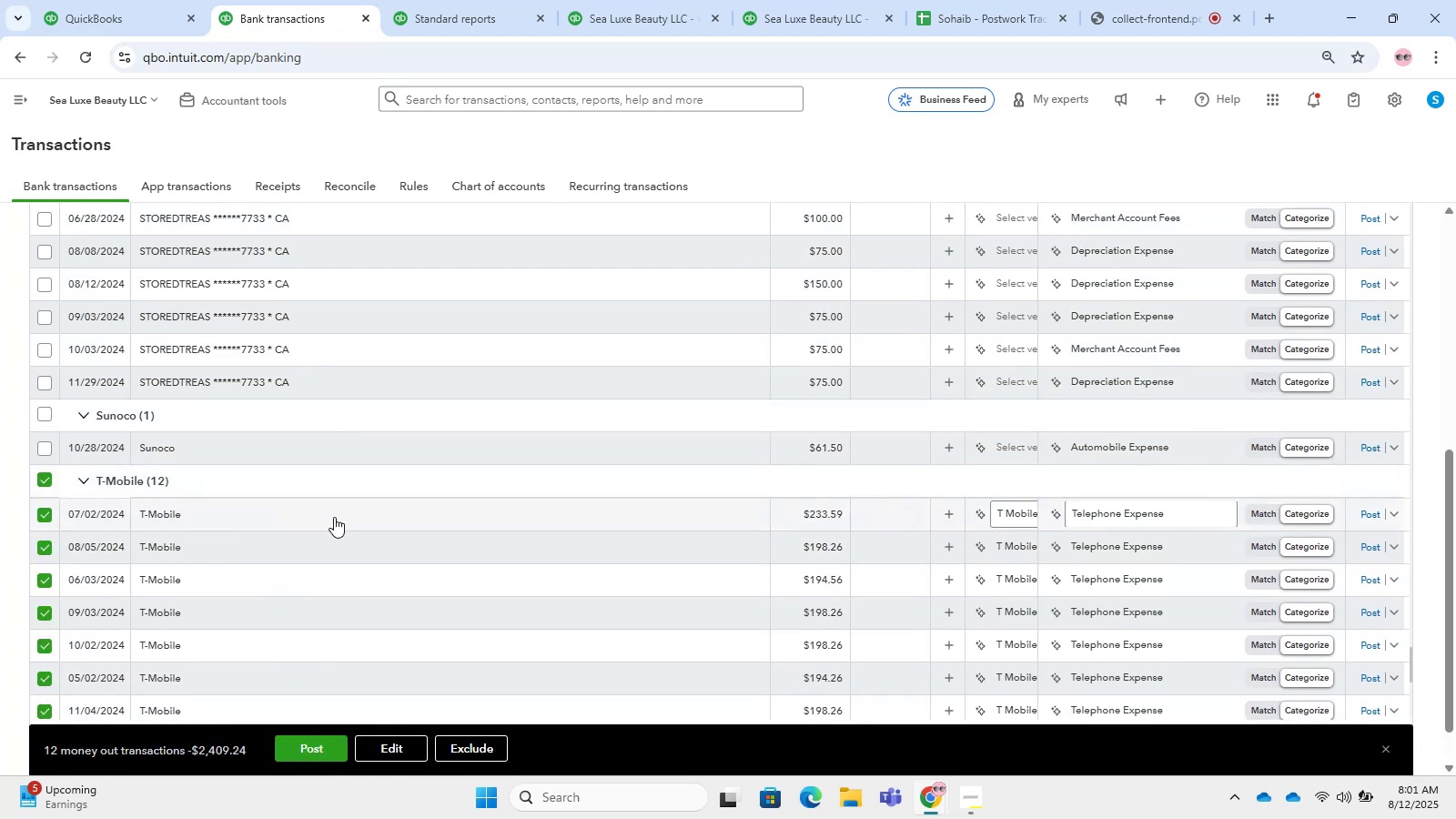 
double_click([394, 734])
 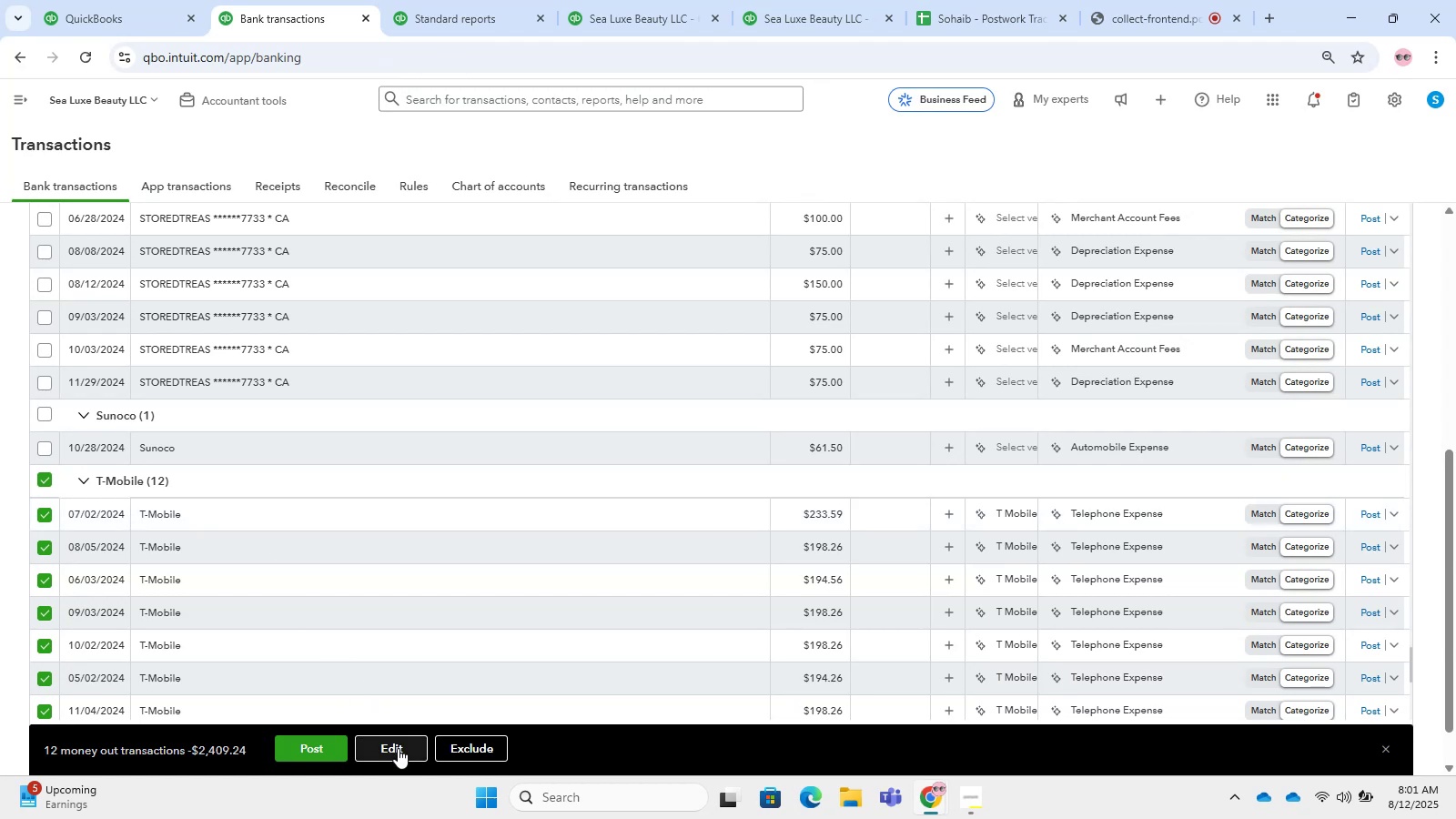 
left_click_drag(start_coordinate=[407, 743], to_coordinate=[419, 729])
 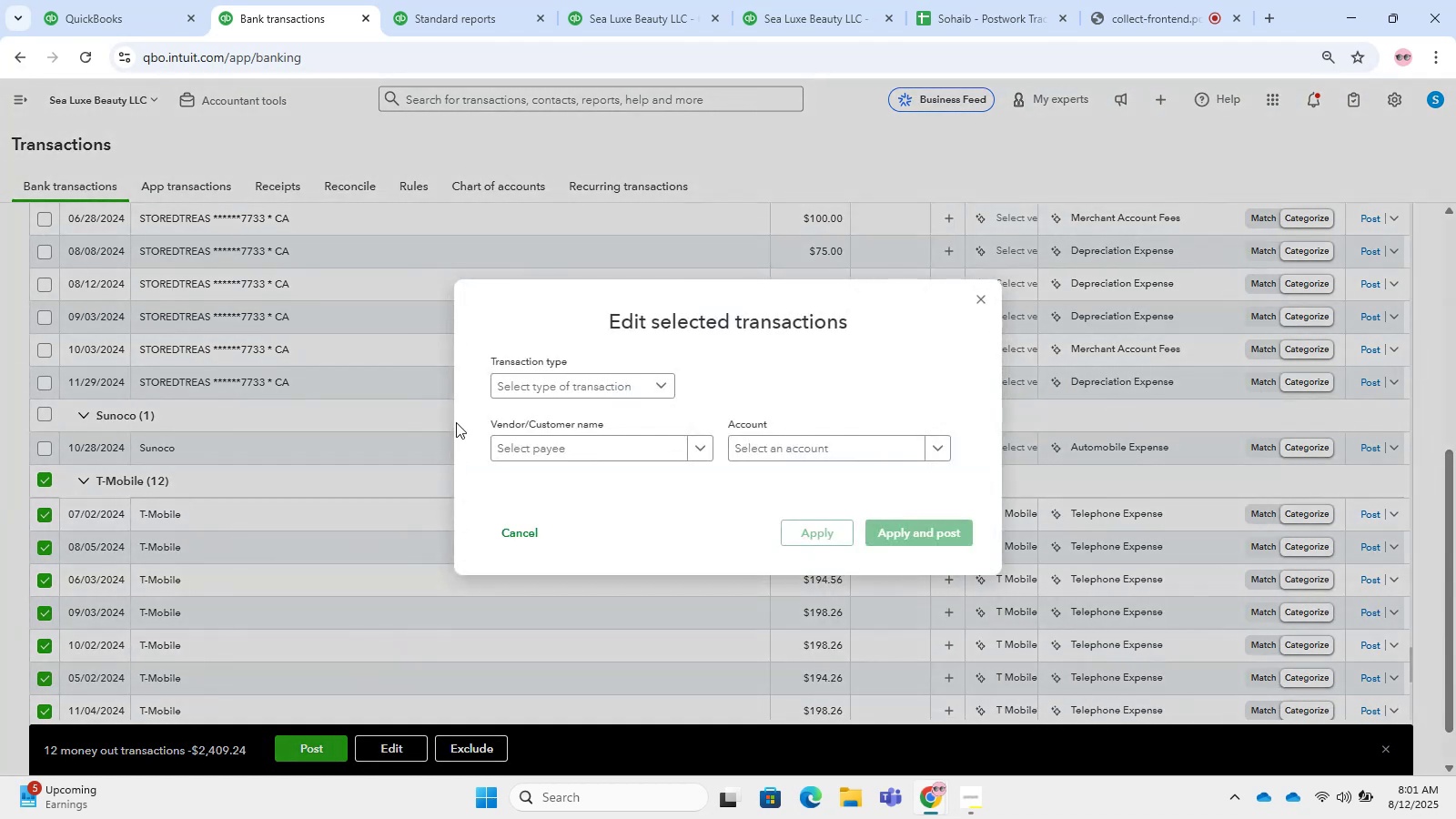 
left_click([510, 379])
 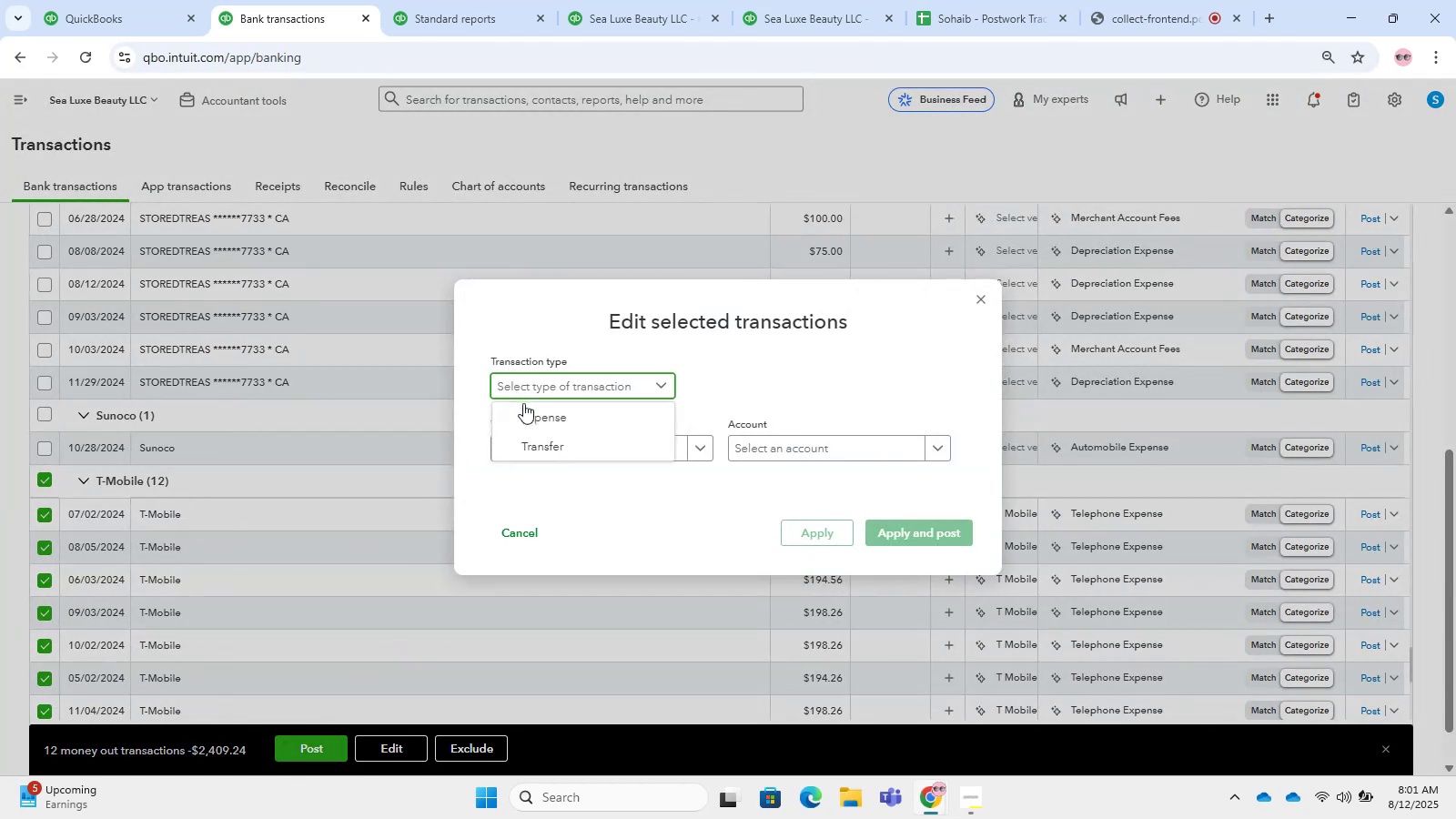 
left_click([524, 408])
 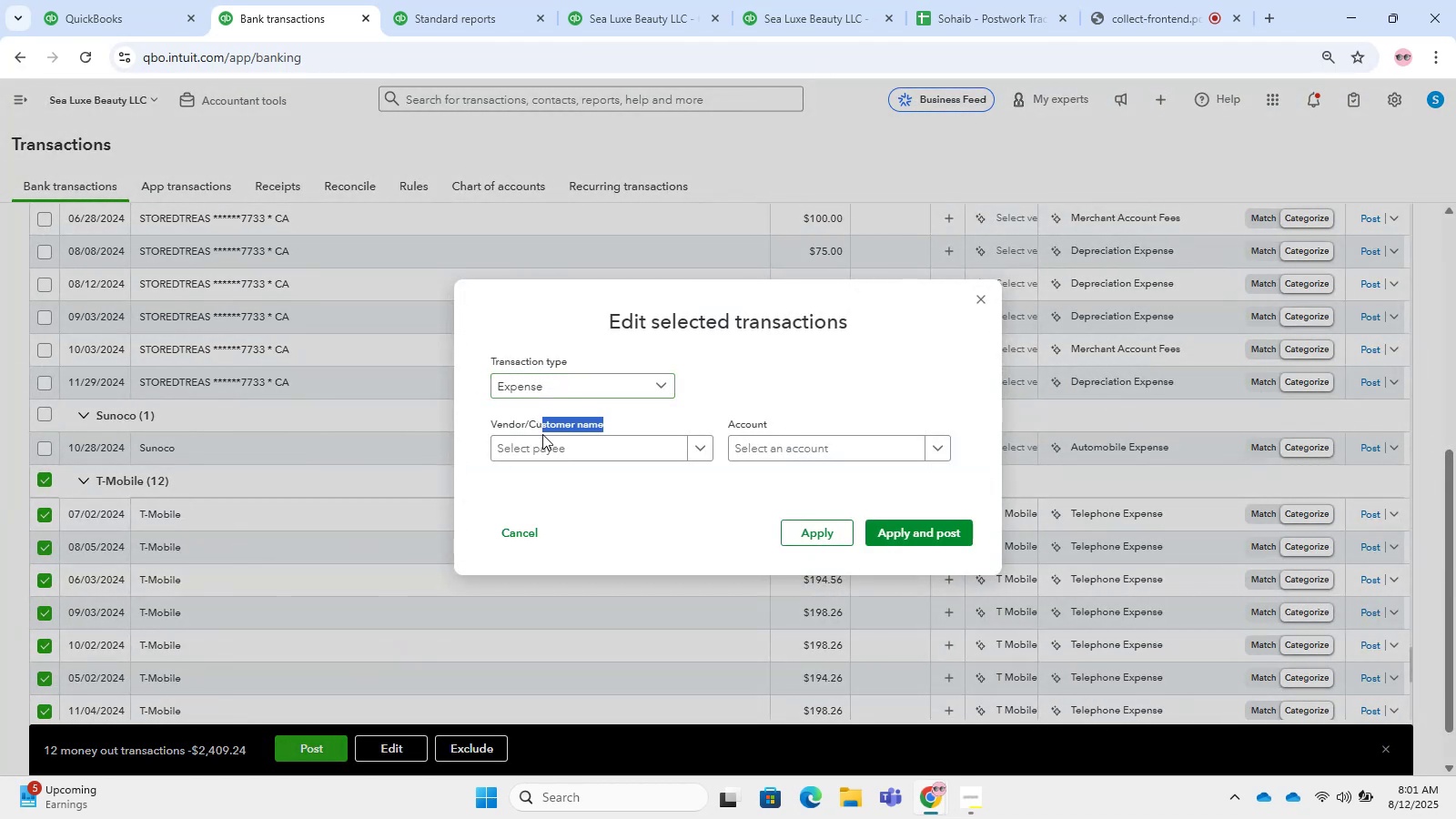 
double_click([544, 442])
 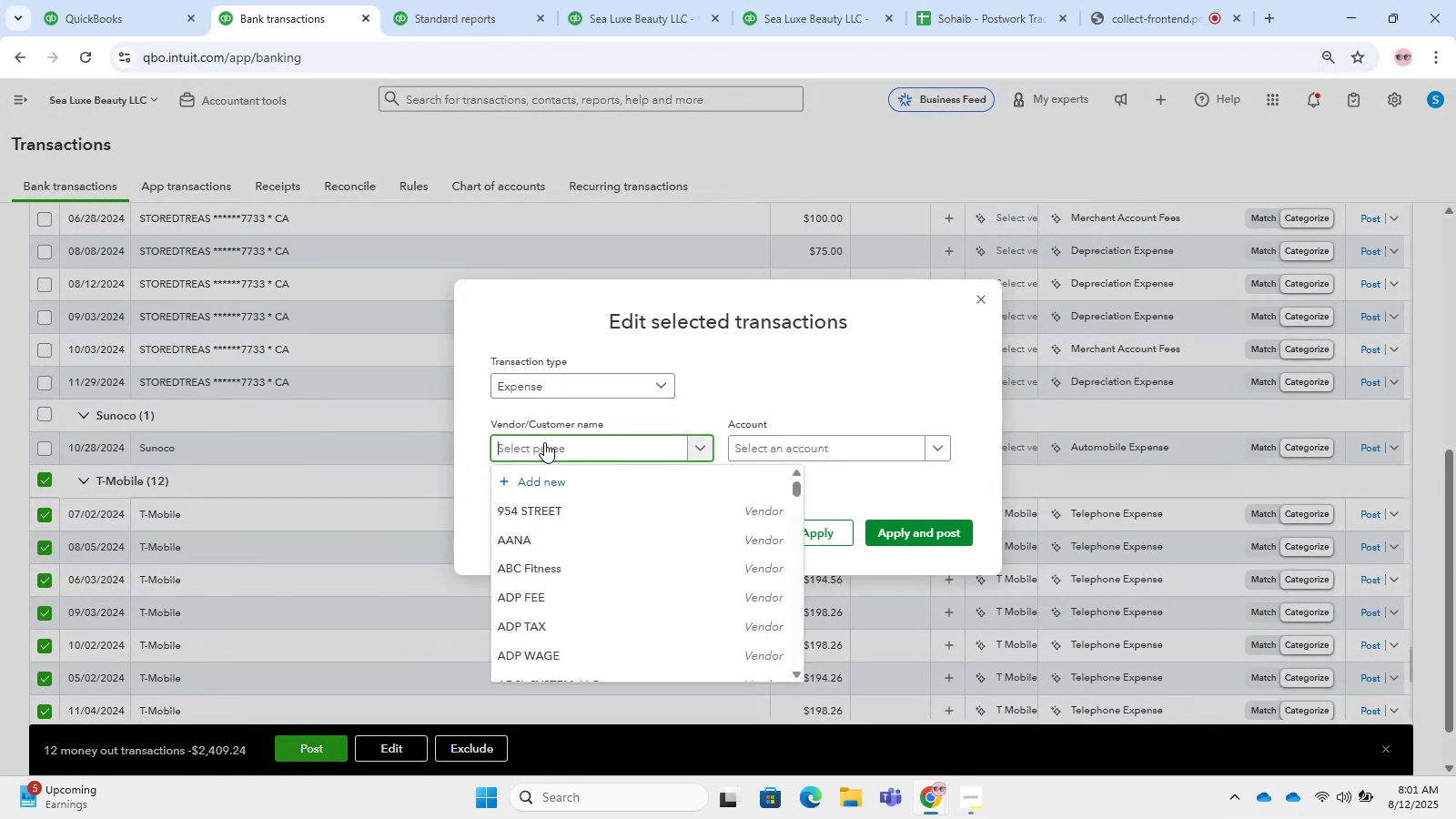 
hold_key(key=T, duration=0.34)
 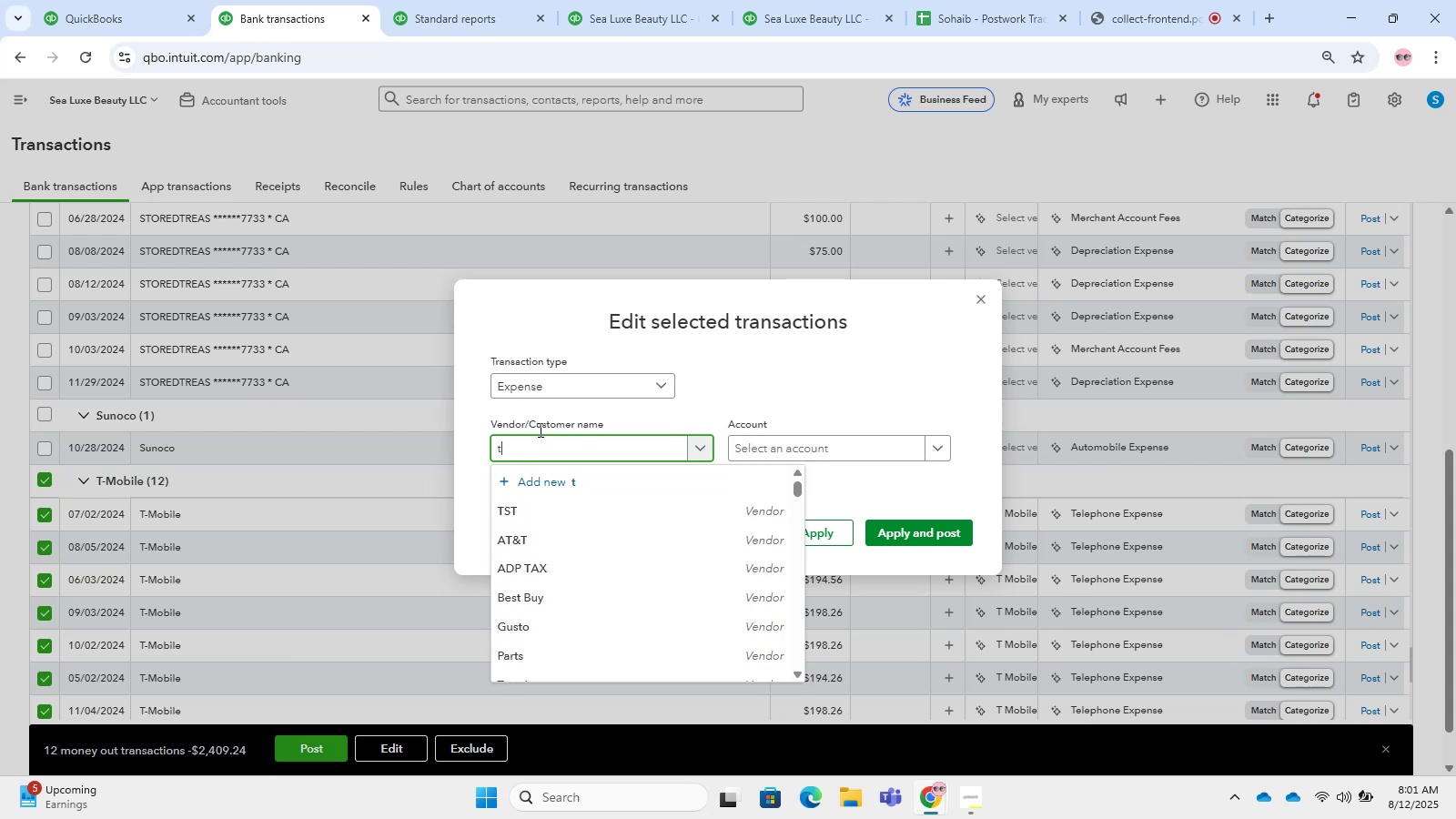 
type( mon)
key(Backspace)
 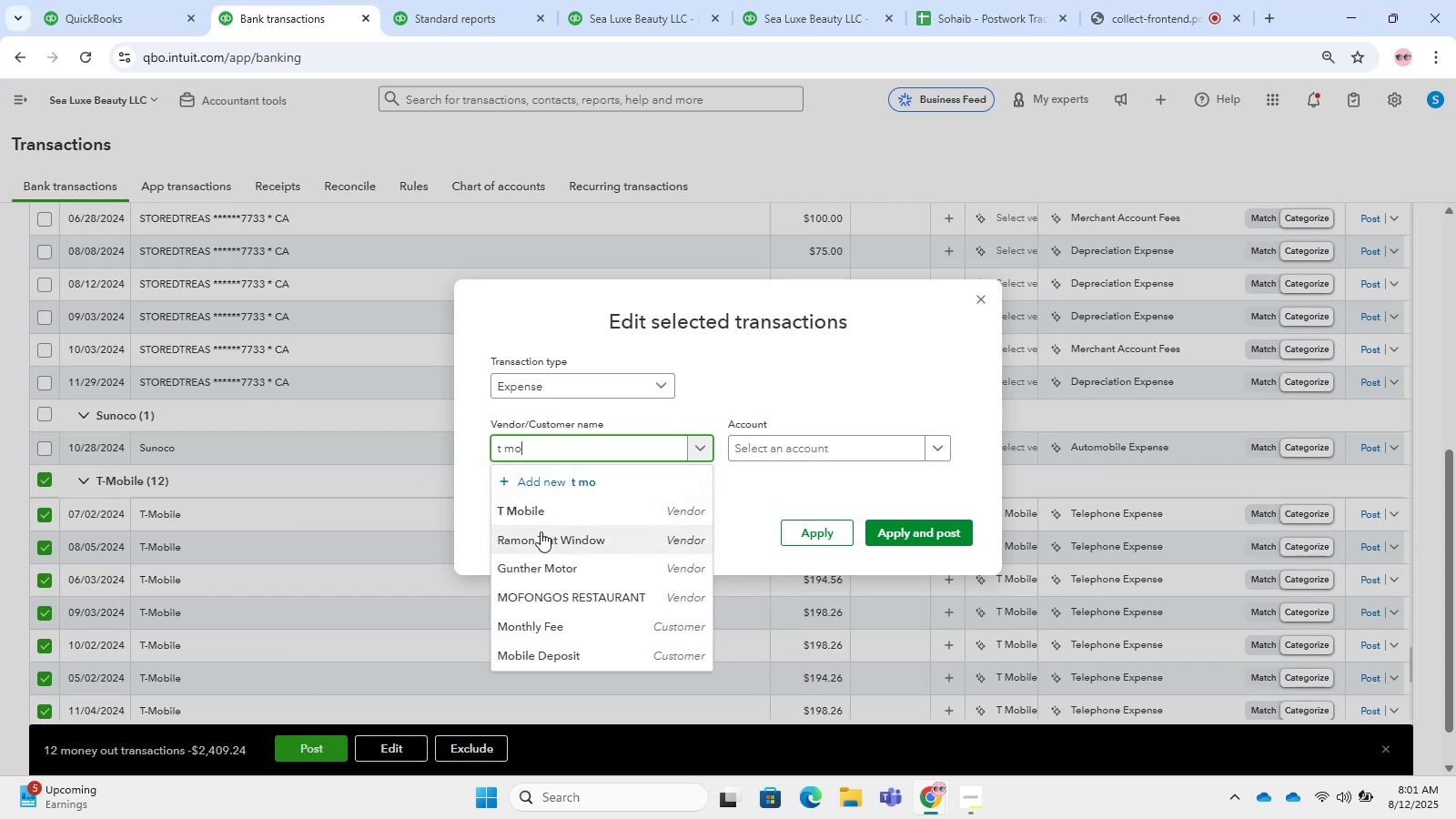 
left_click([540, 513])
 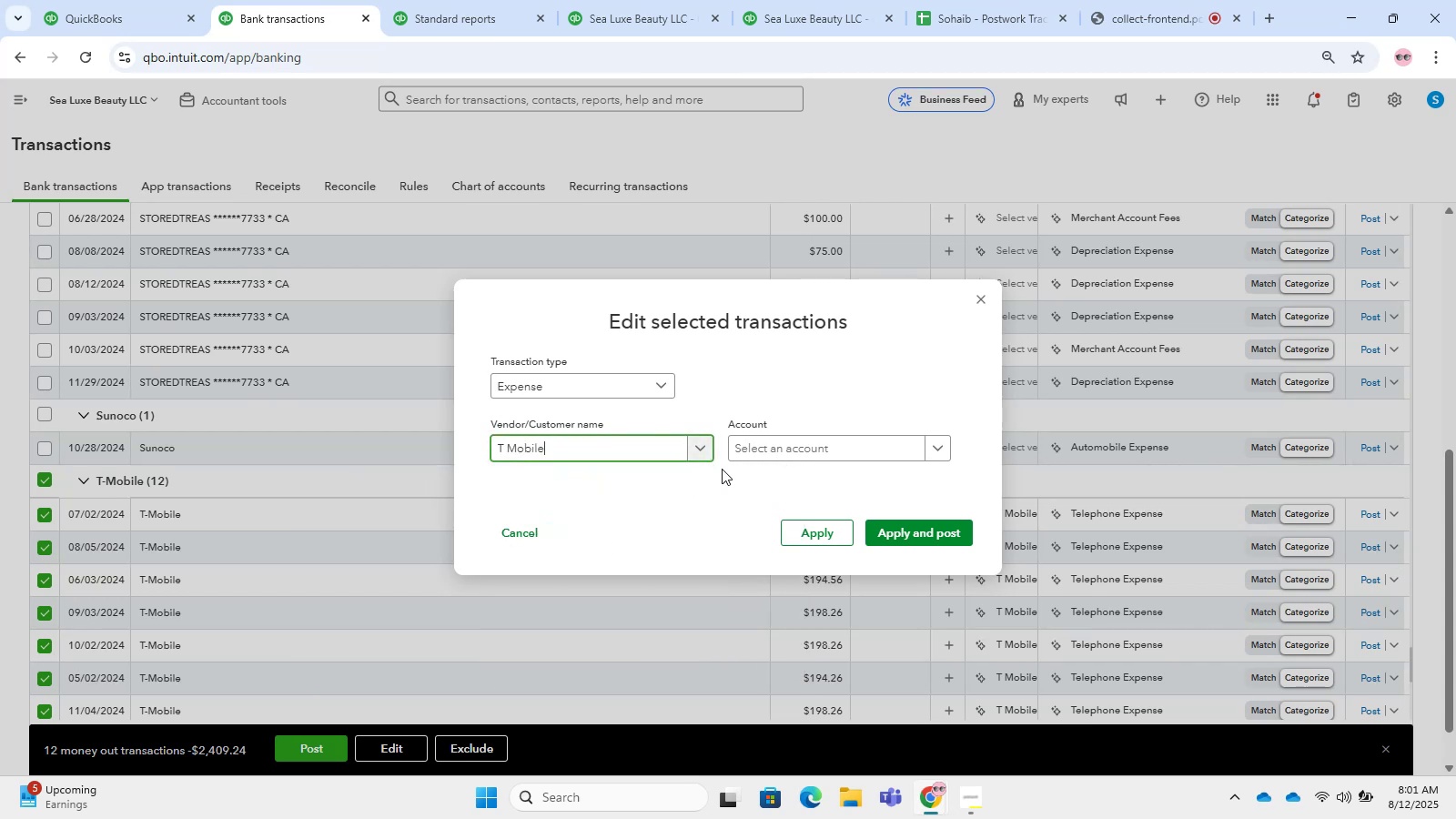 
left_click([752, 456])
 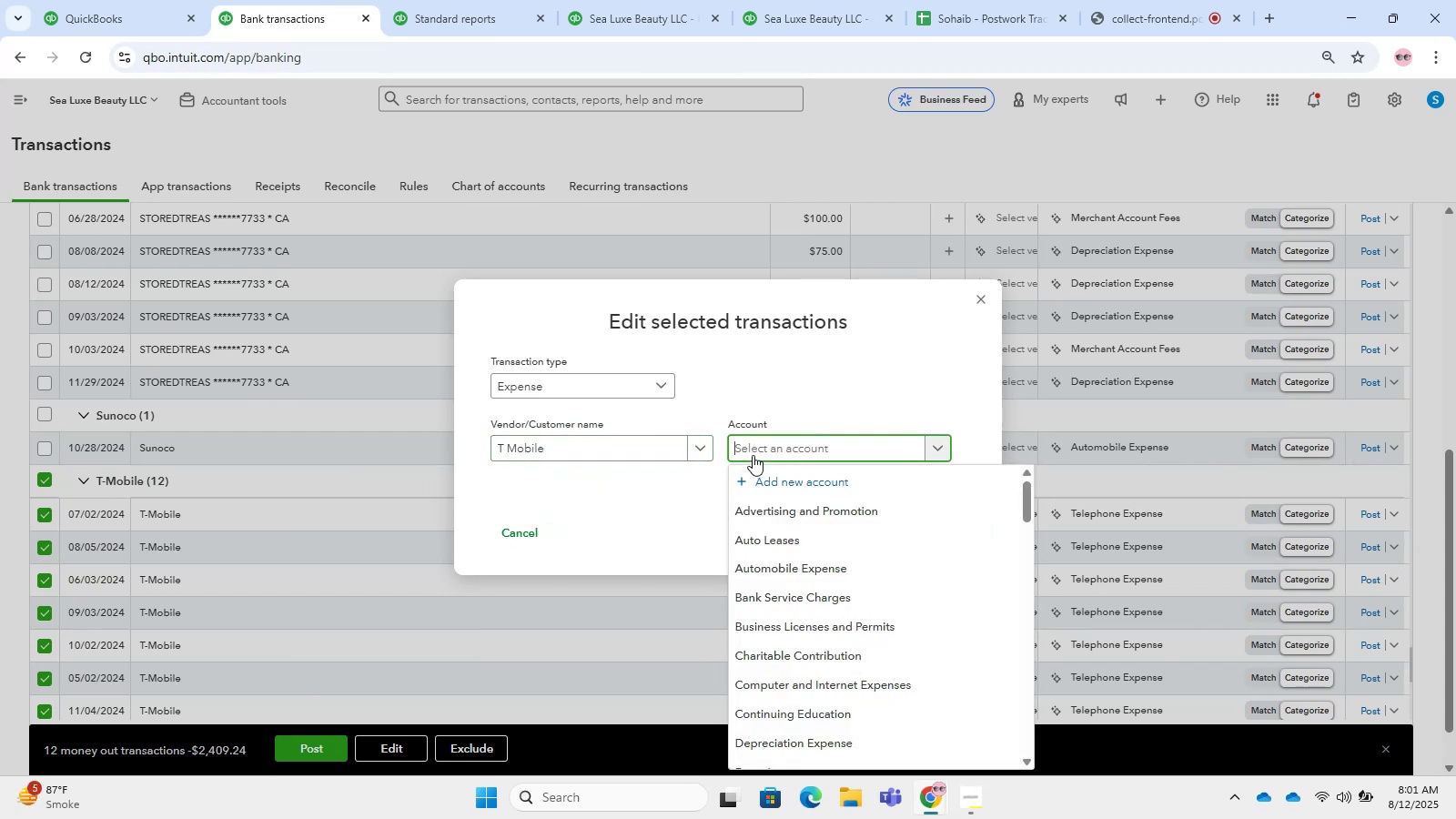 
type(telepho)
 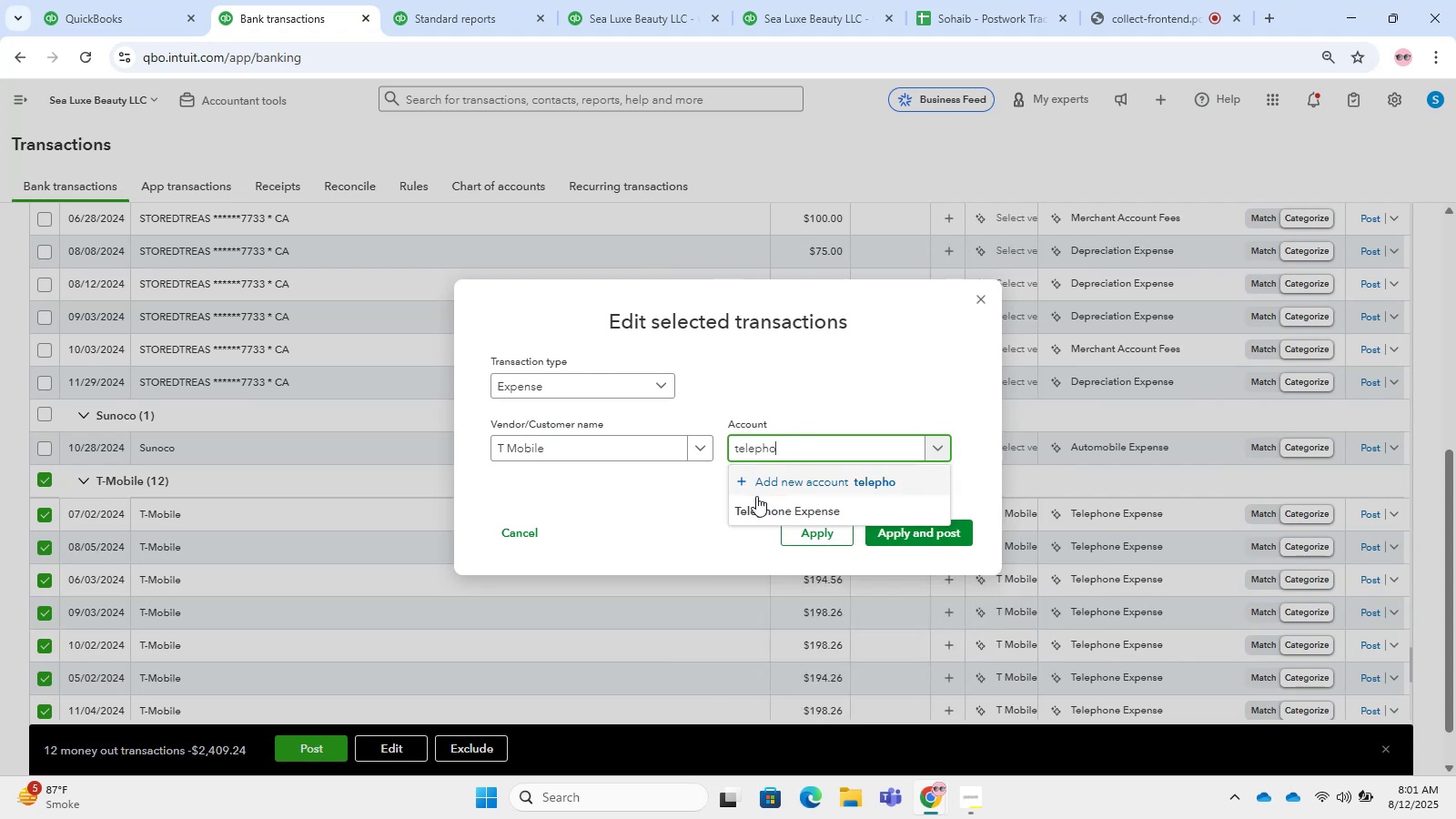 
left_click([761, 505])
 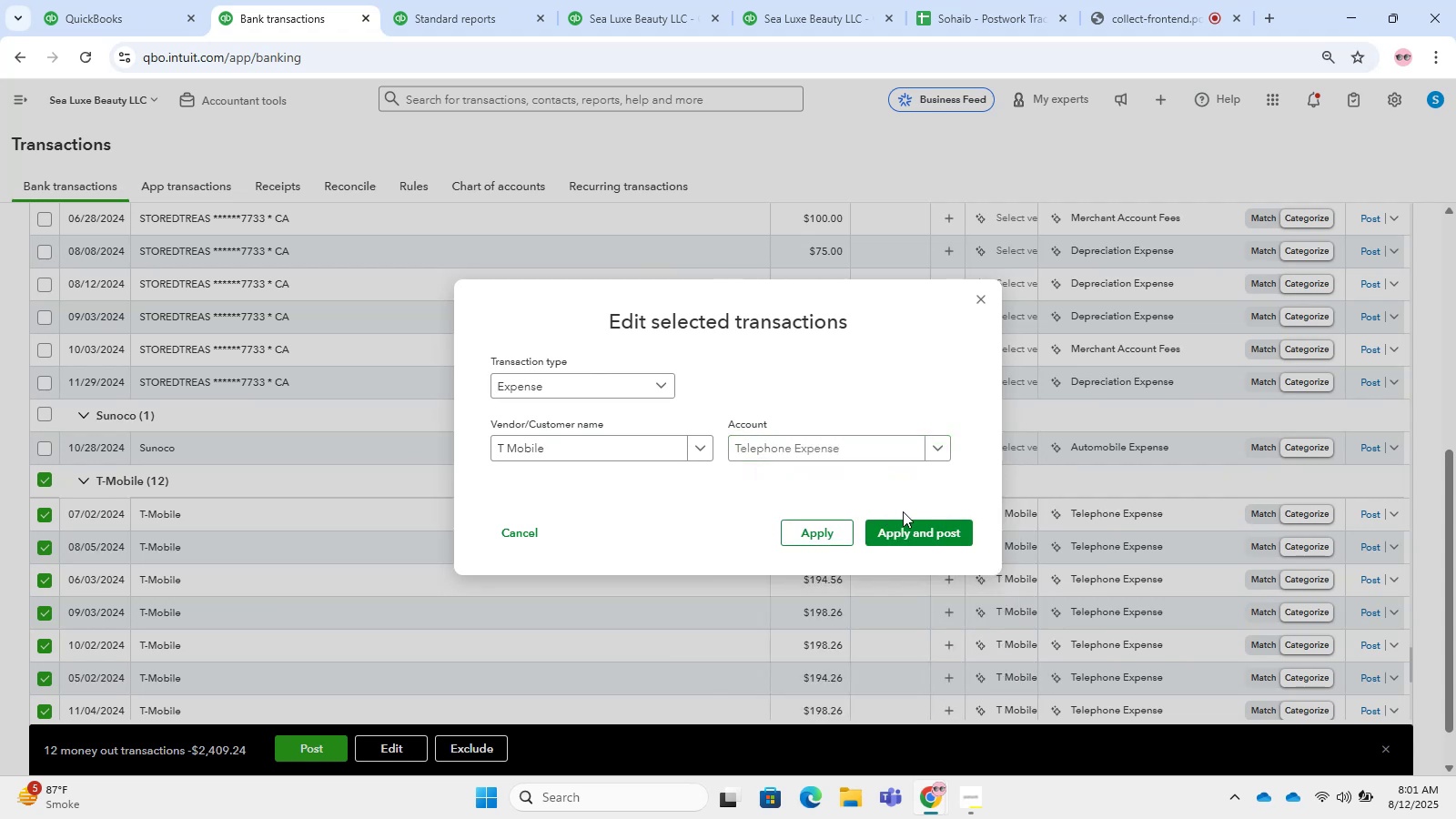 
left_click([907, 523])
 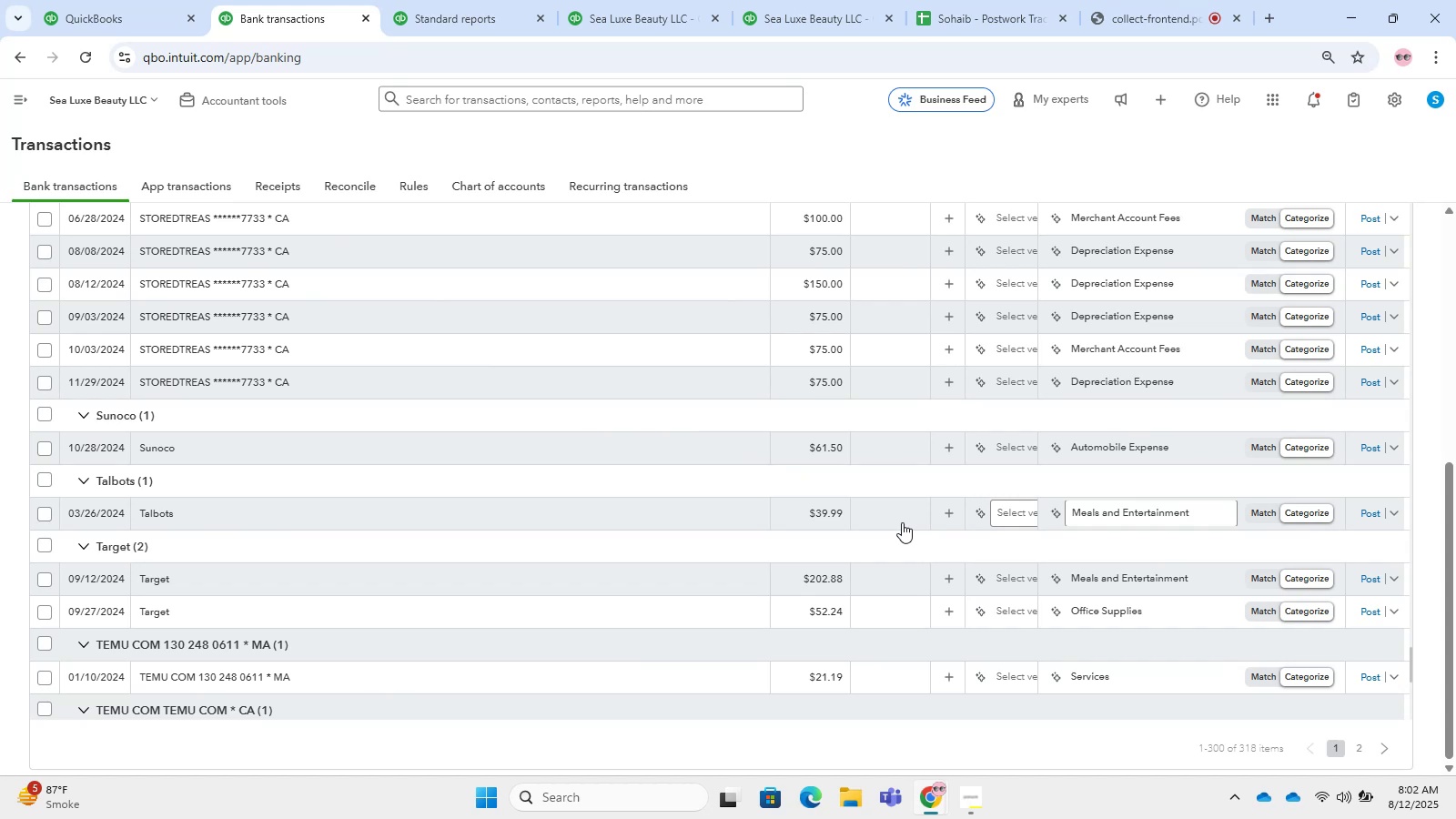 
wait(25.1)
 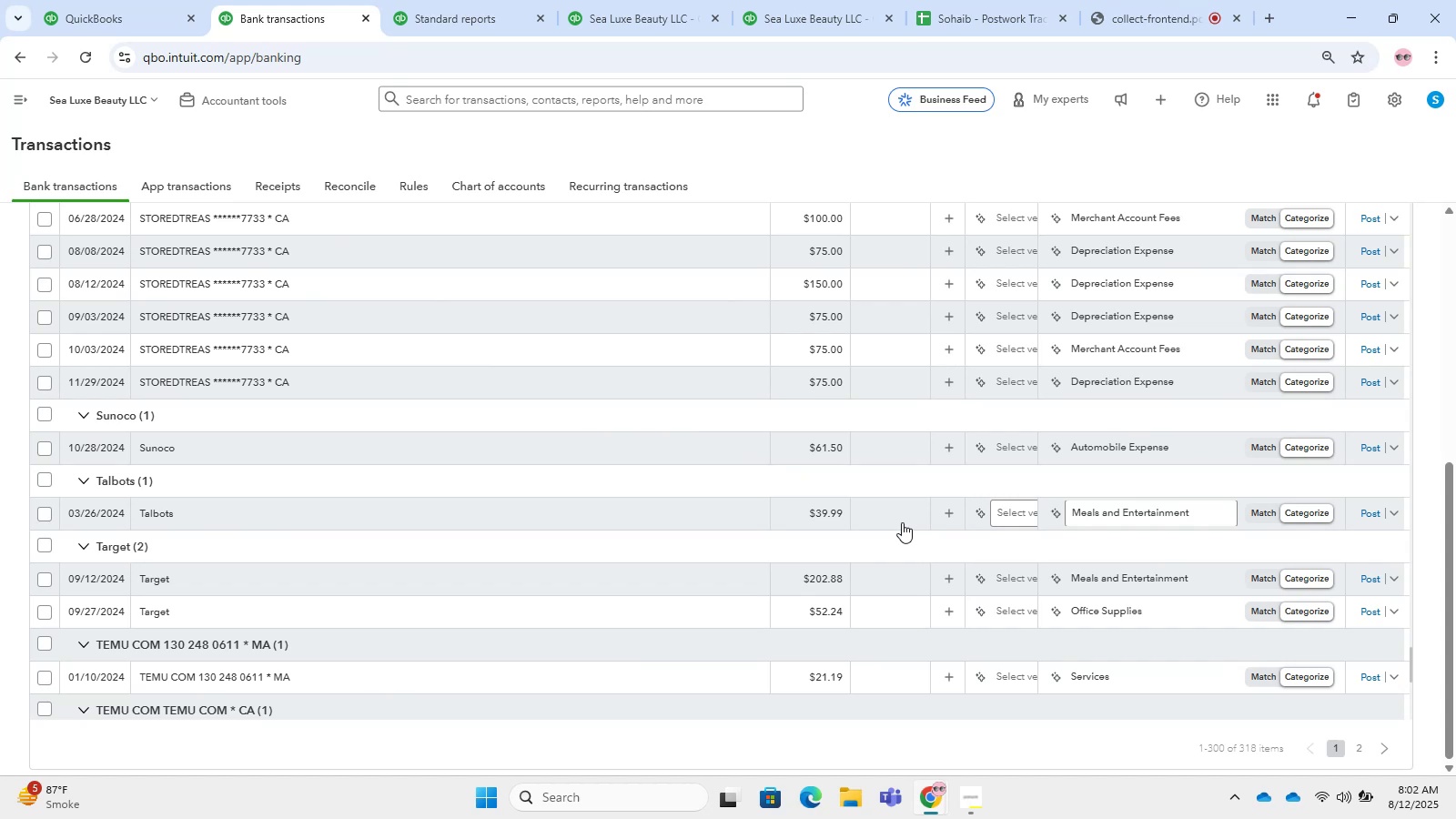 
scroll: coordinate [461, 453], scroll_direction: up, amount: 2.0
 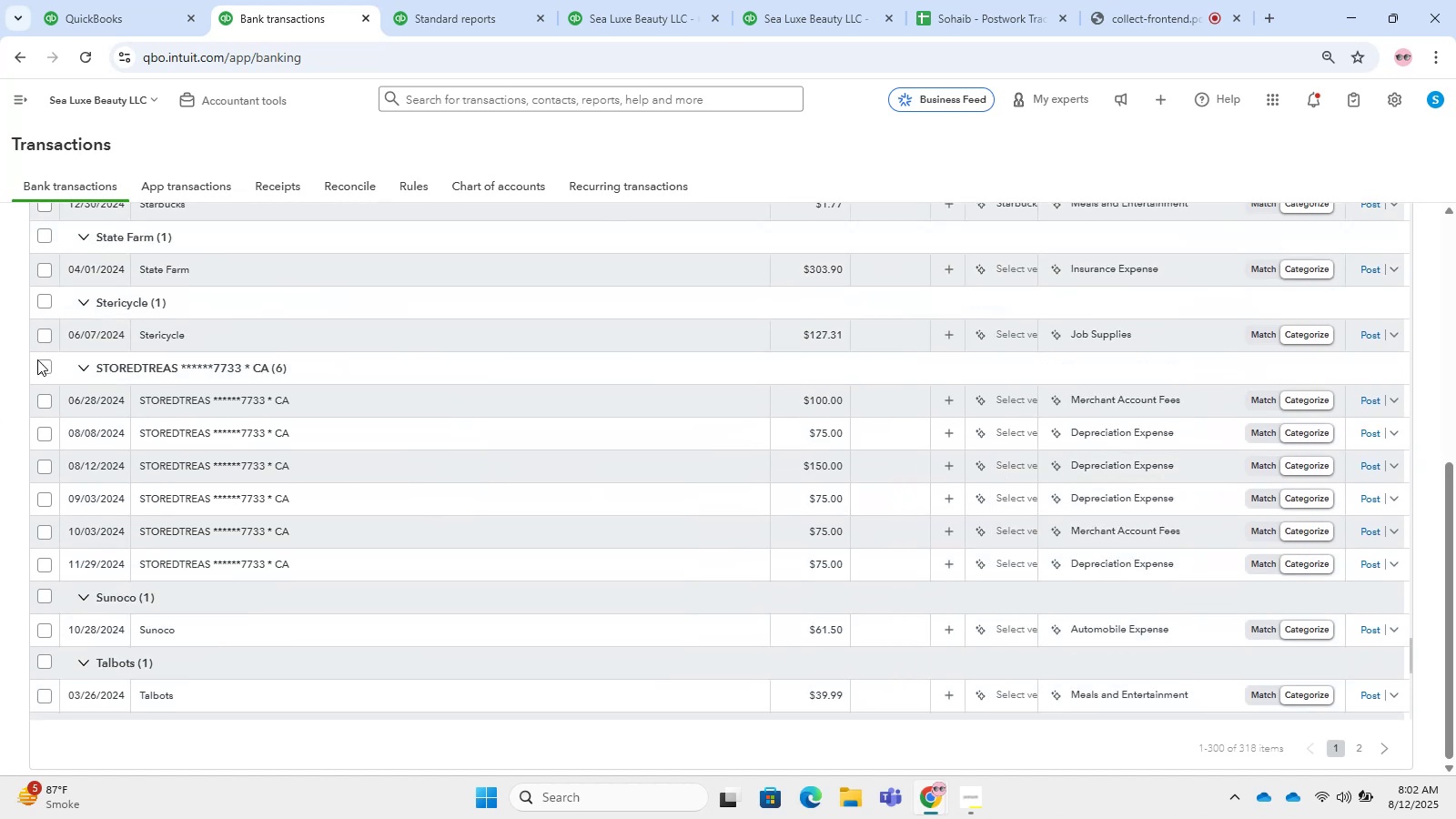 
left_click([37, 372])
 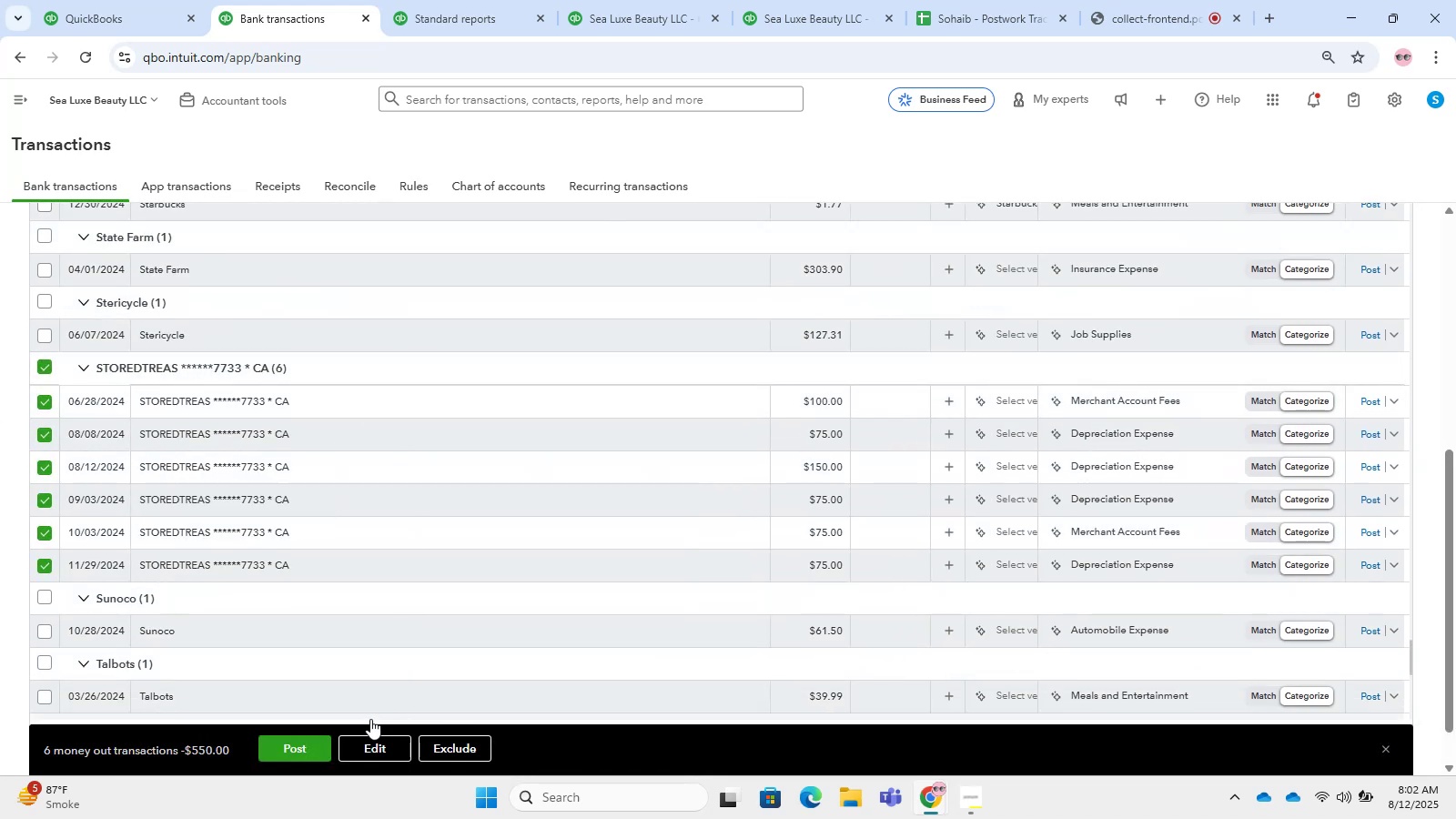 
left_click([373, 730])
 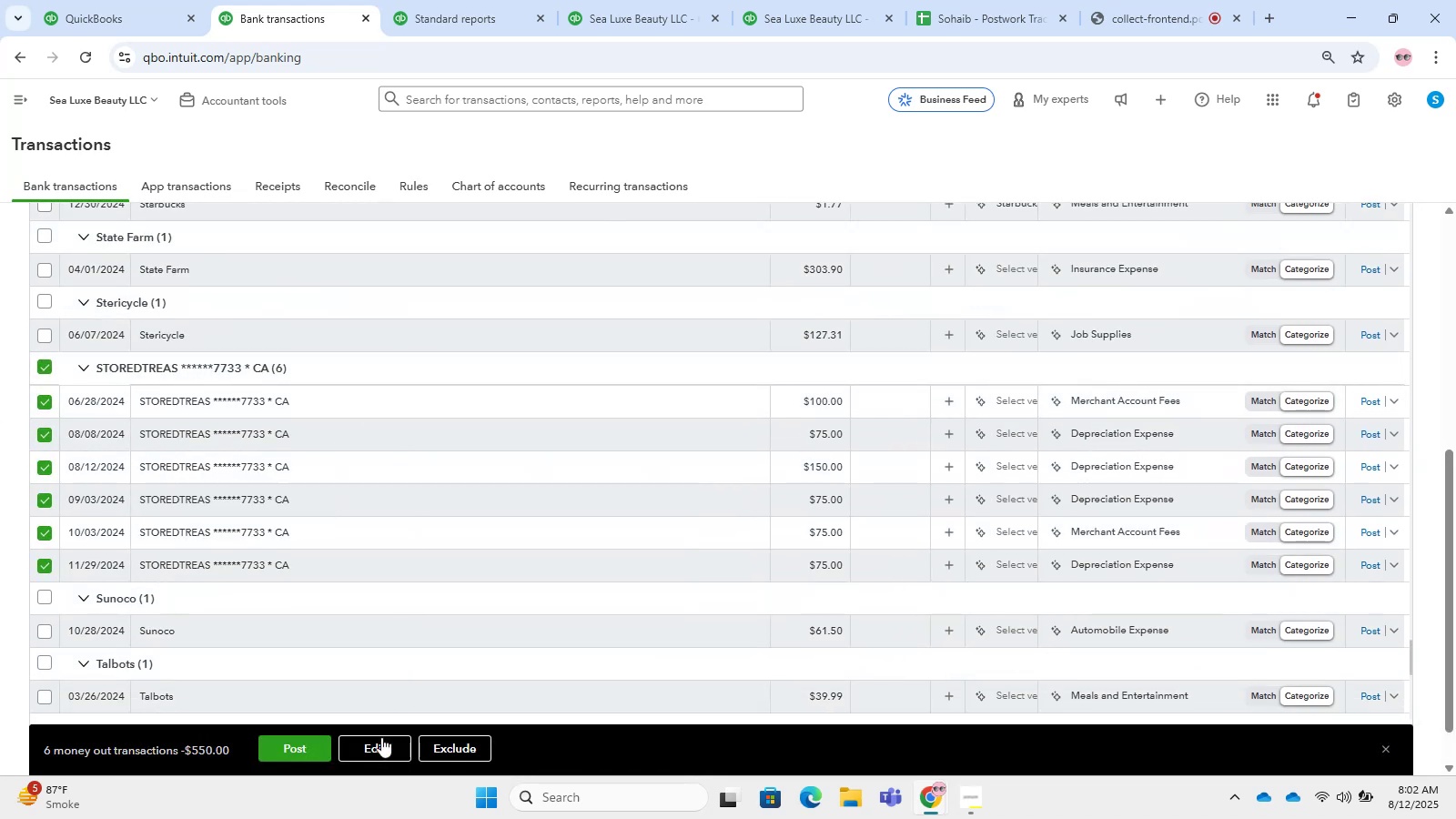 
left_click([385, 744])
 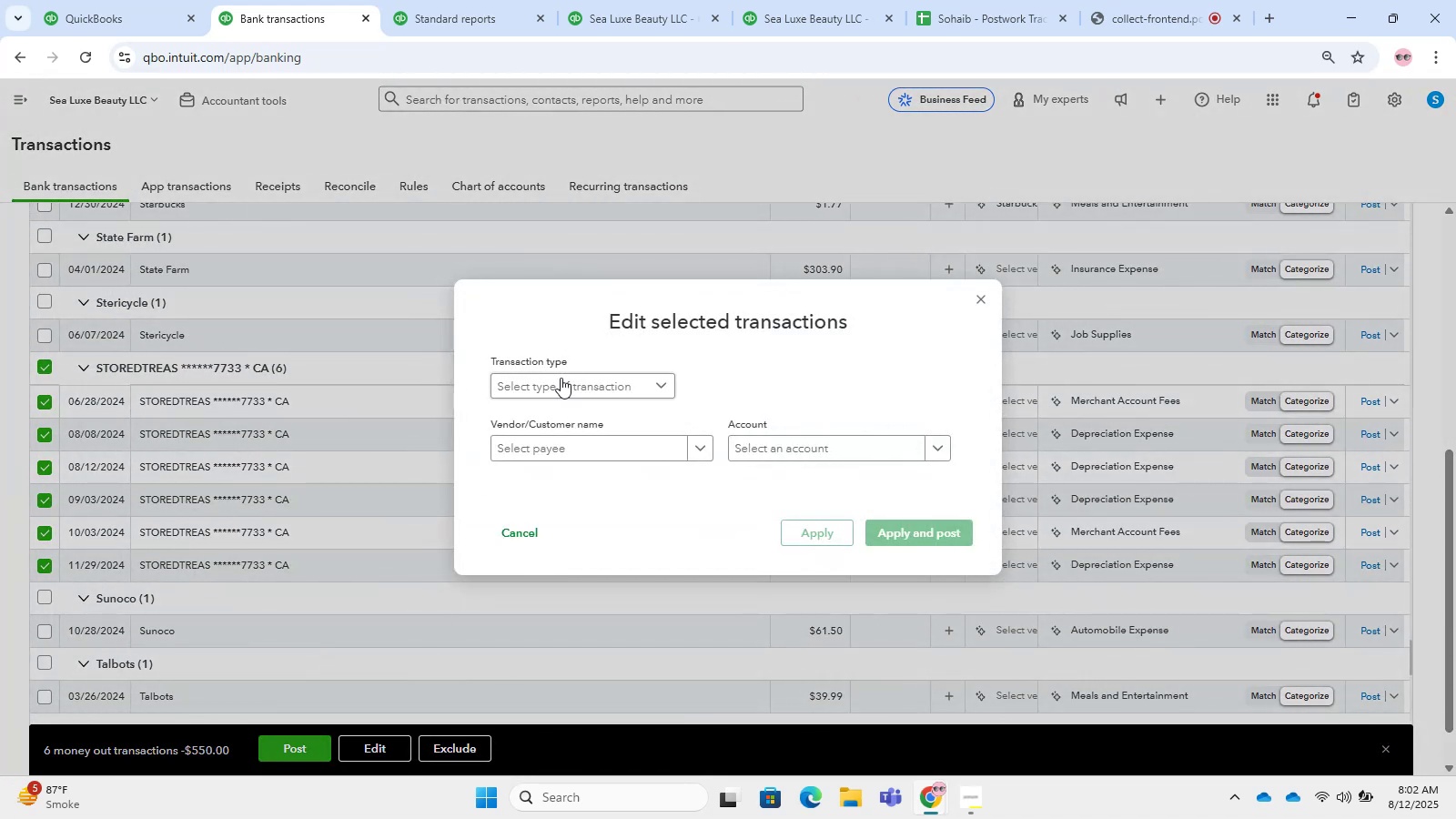 
double_click([574, 423])
 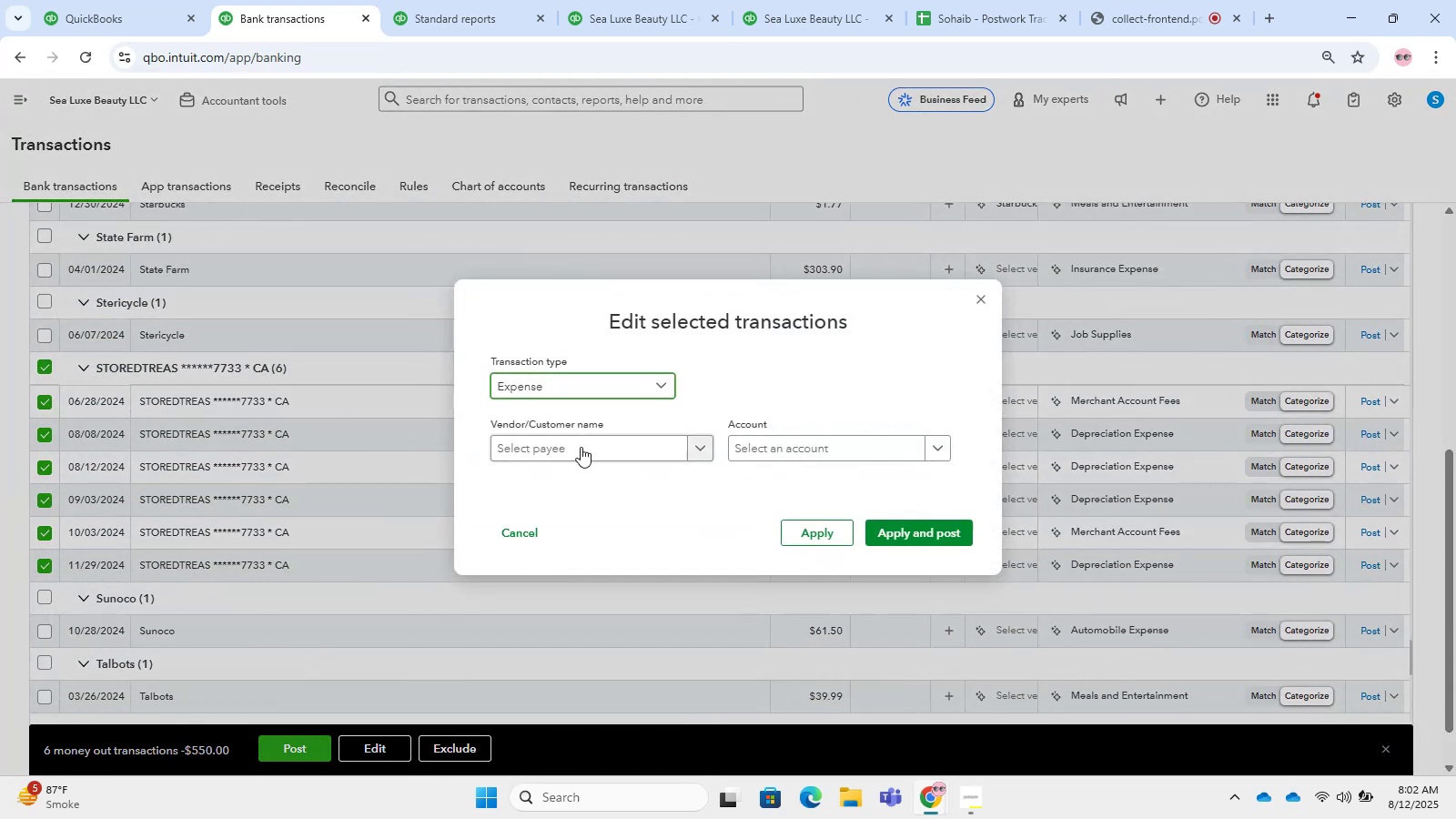 
triple_click([581, 447])
 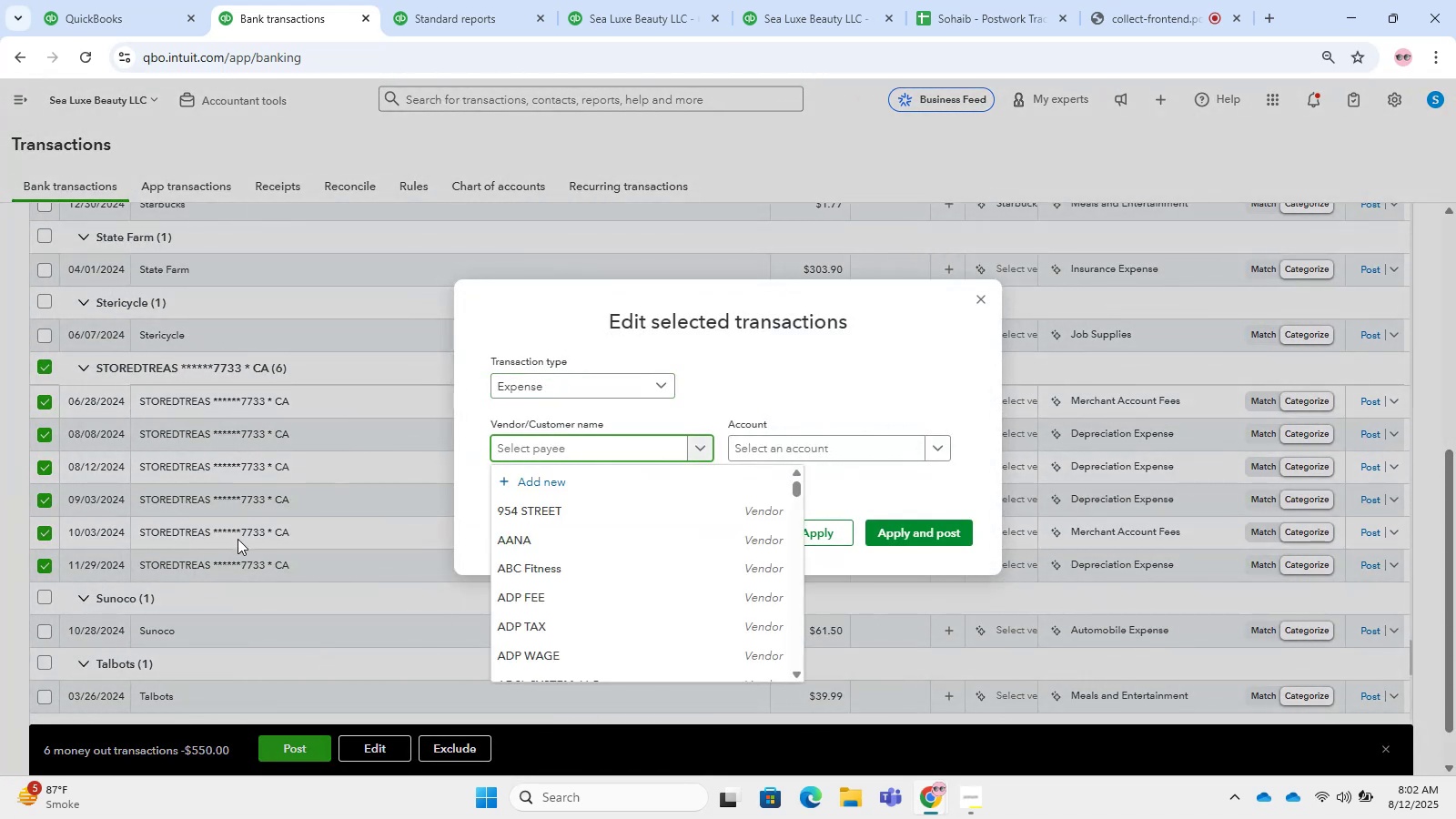 
key(Shift+ShiftLeft)
 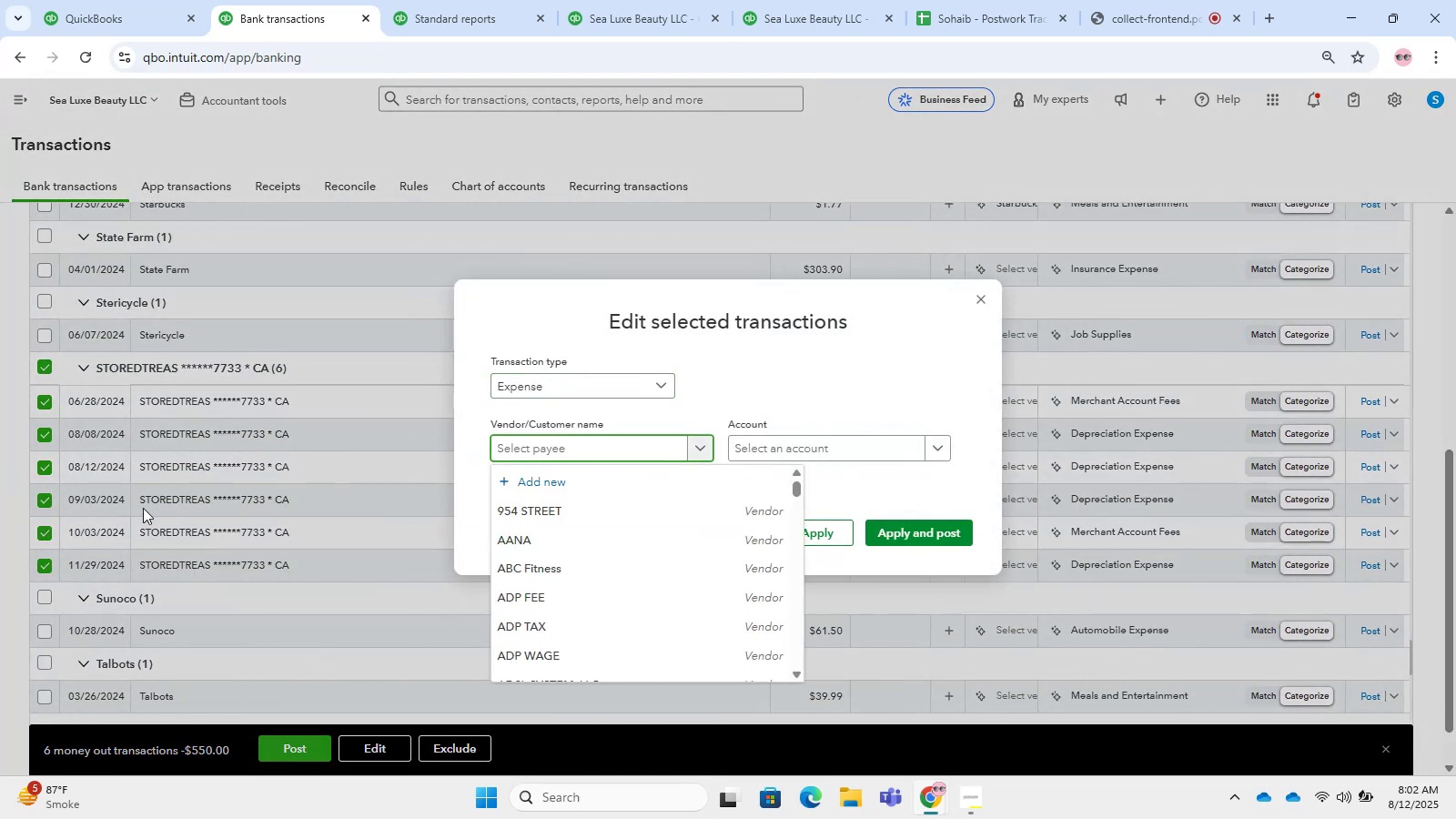 
left_click([0, 489])
 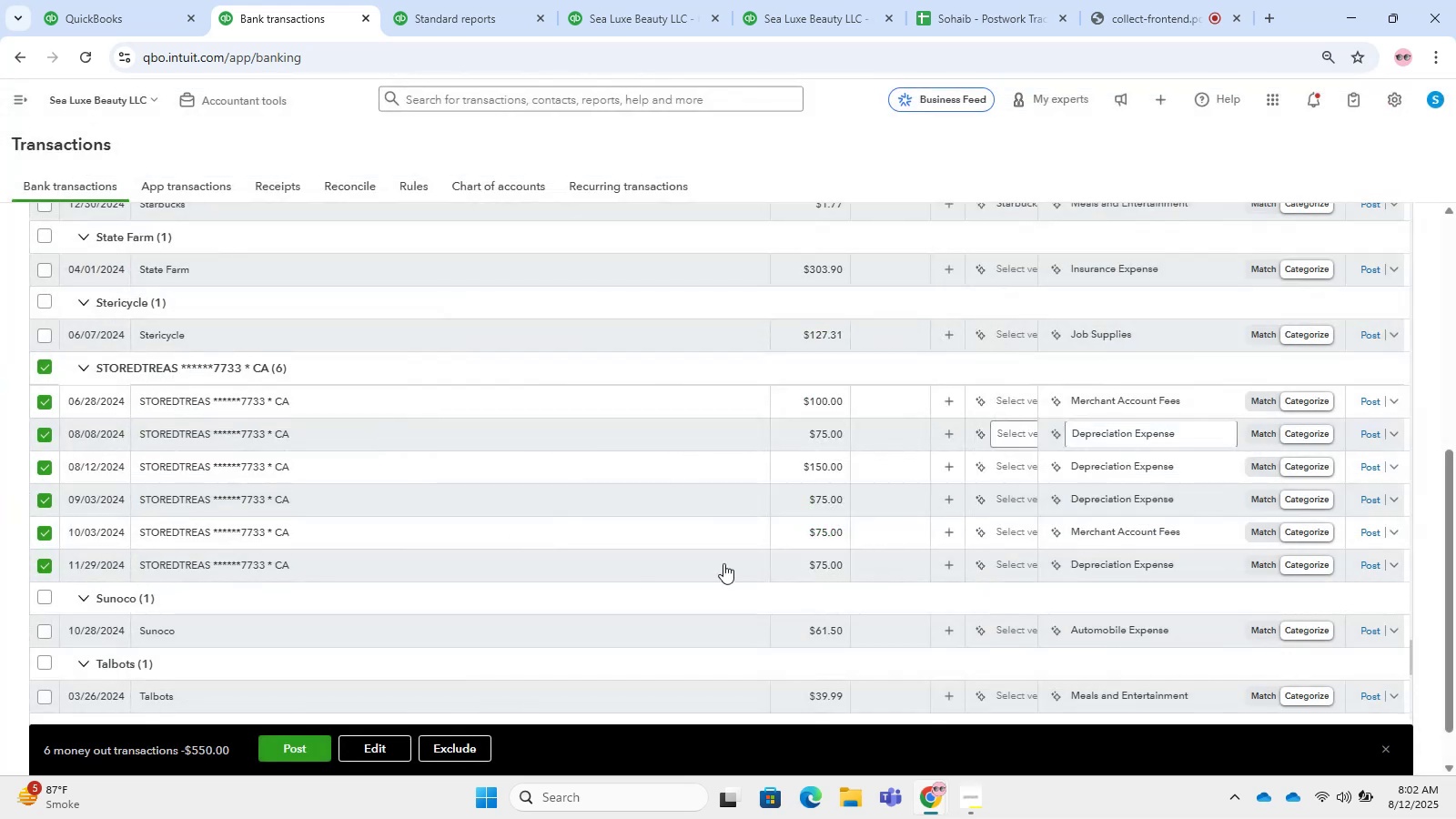 
left_click([481, 460])
 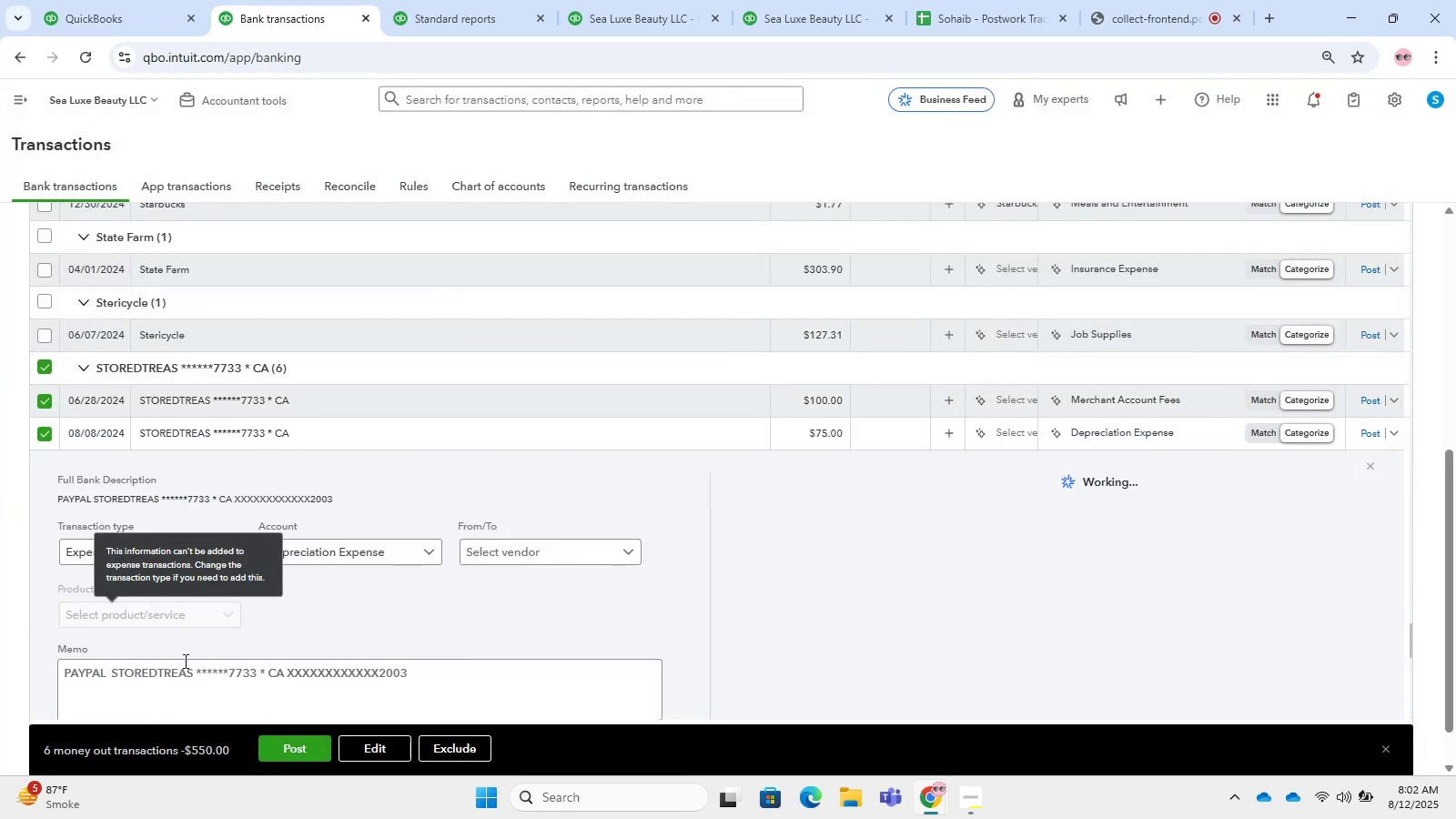 
left_click_drag(start_coordinate=[193, 675], to_coordinate=[111, 686])
 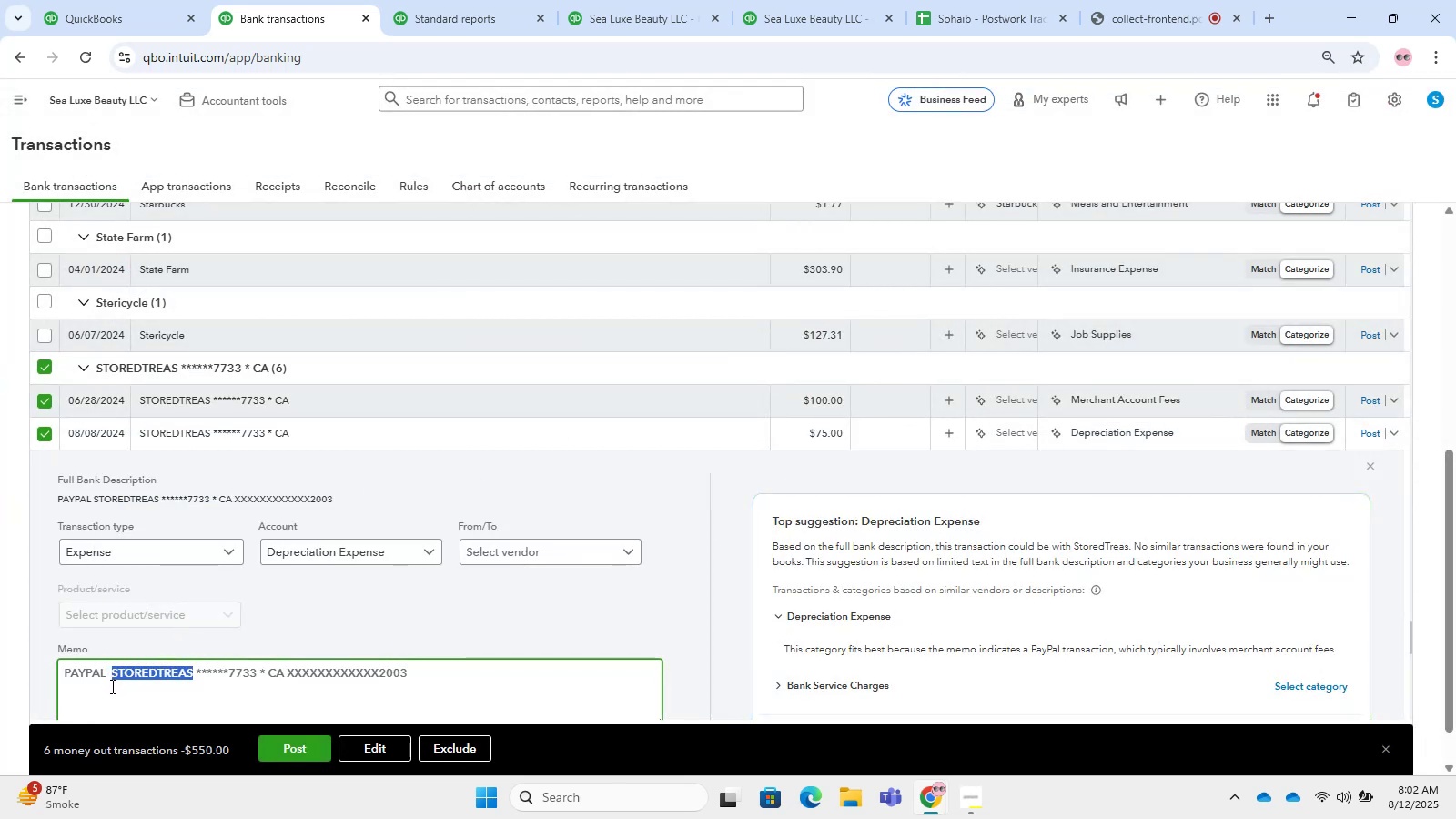 
key(Control+C)
 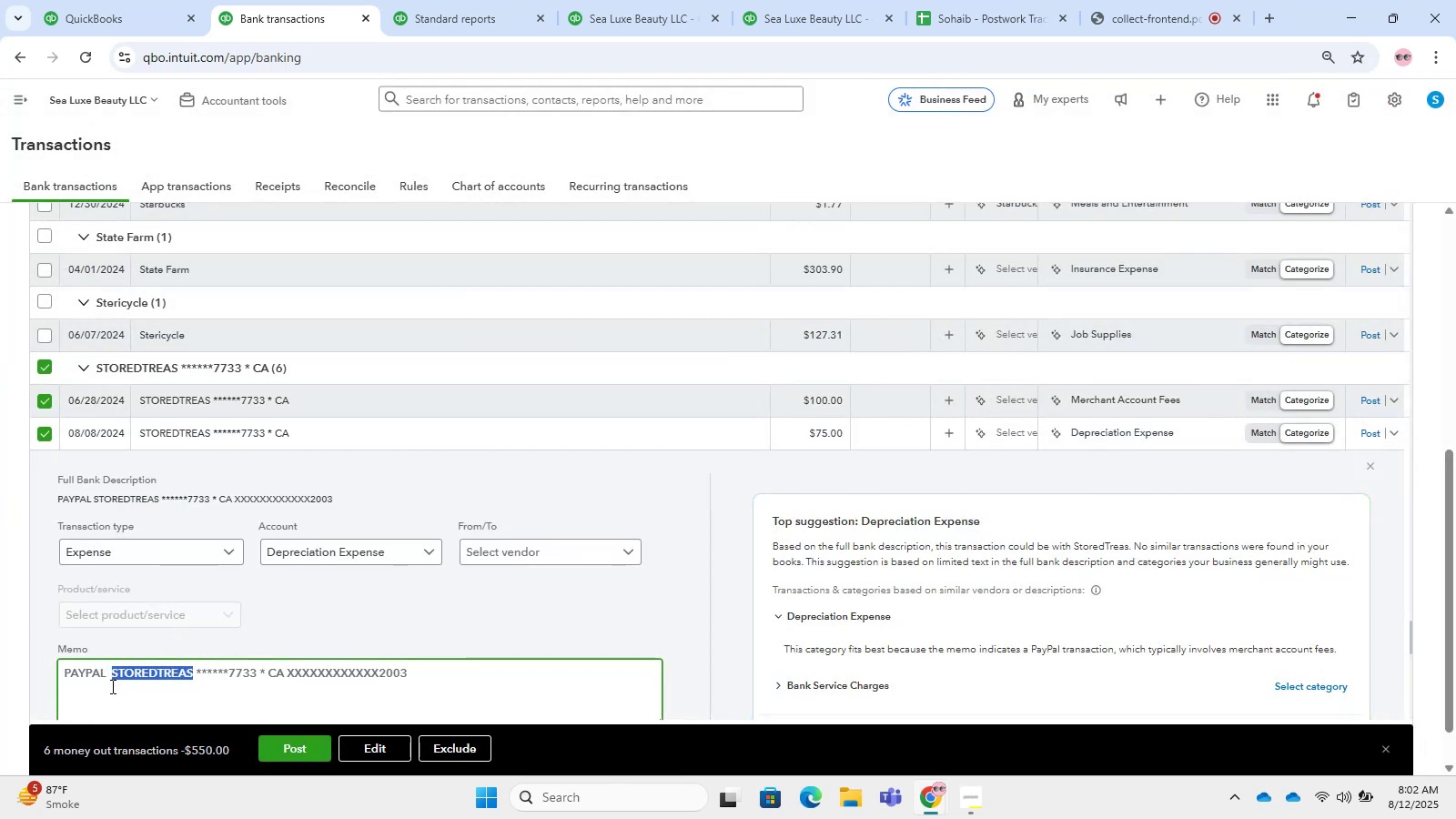 
key(Control+T)
 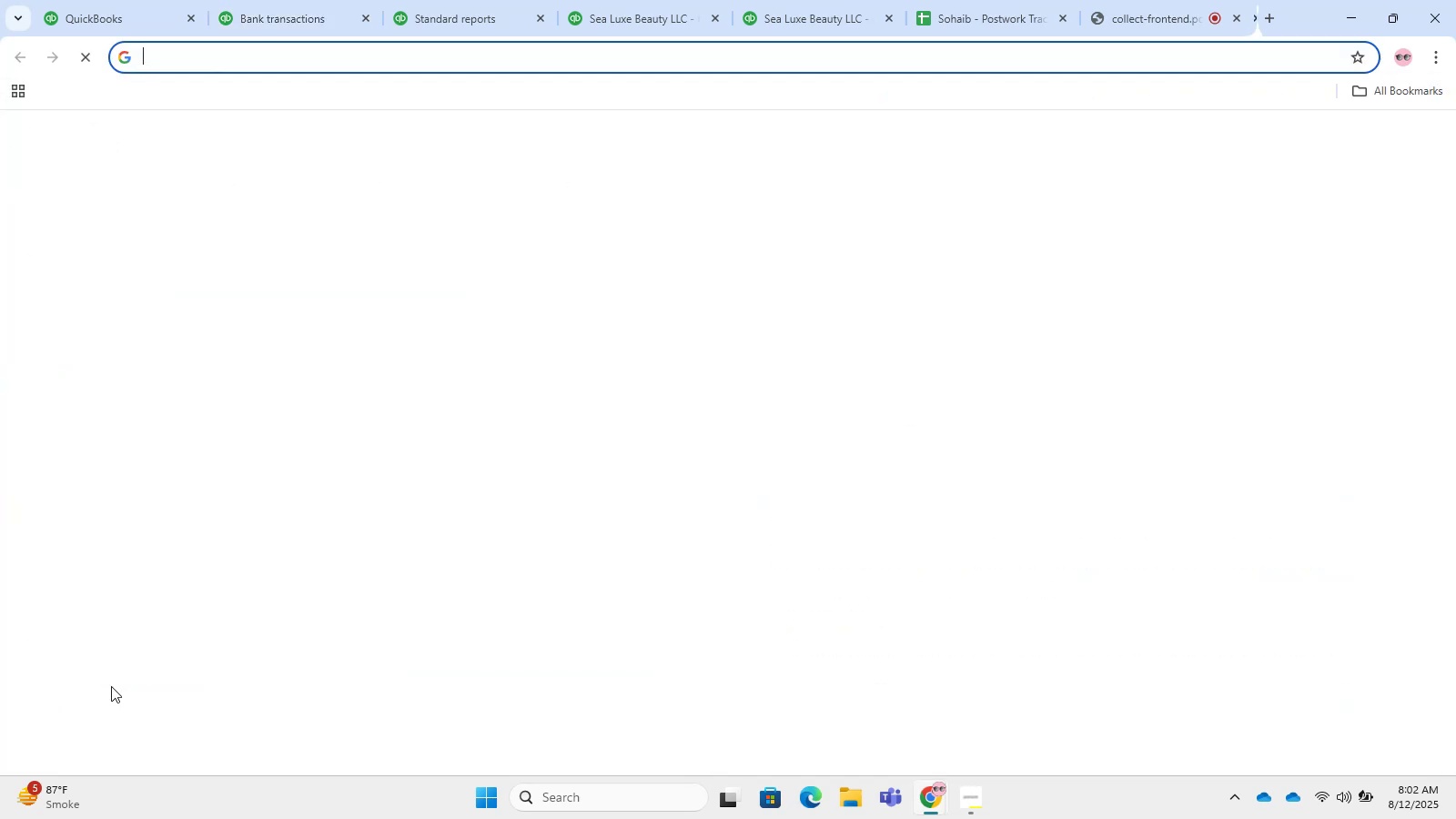 
key(Control+V)
 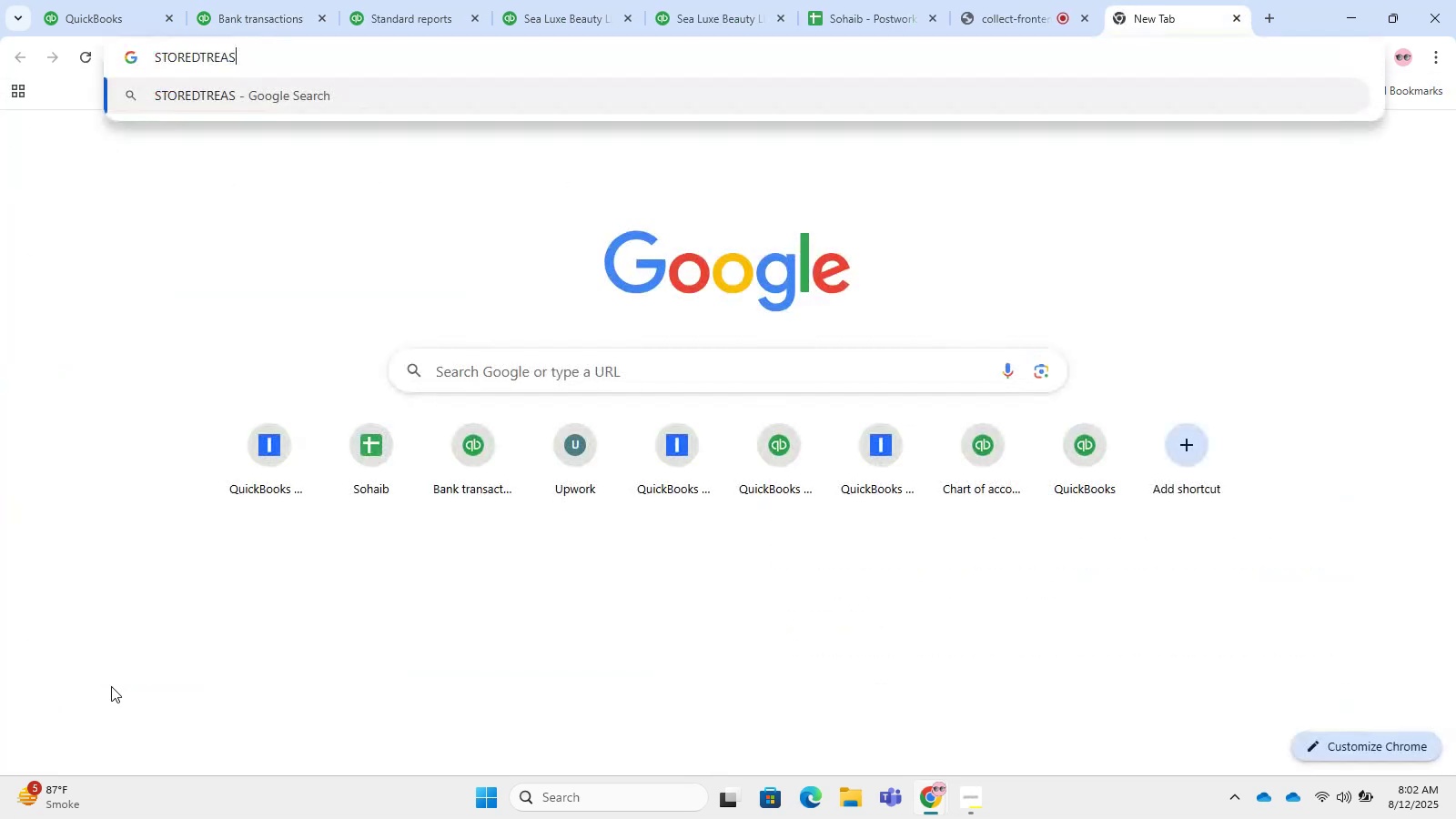 
key(NumpadEnter)
 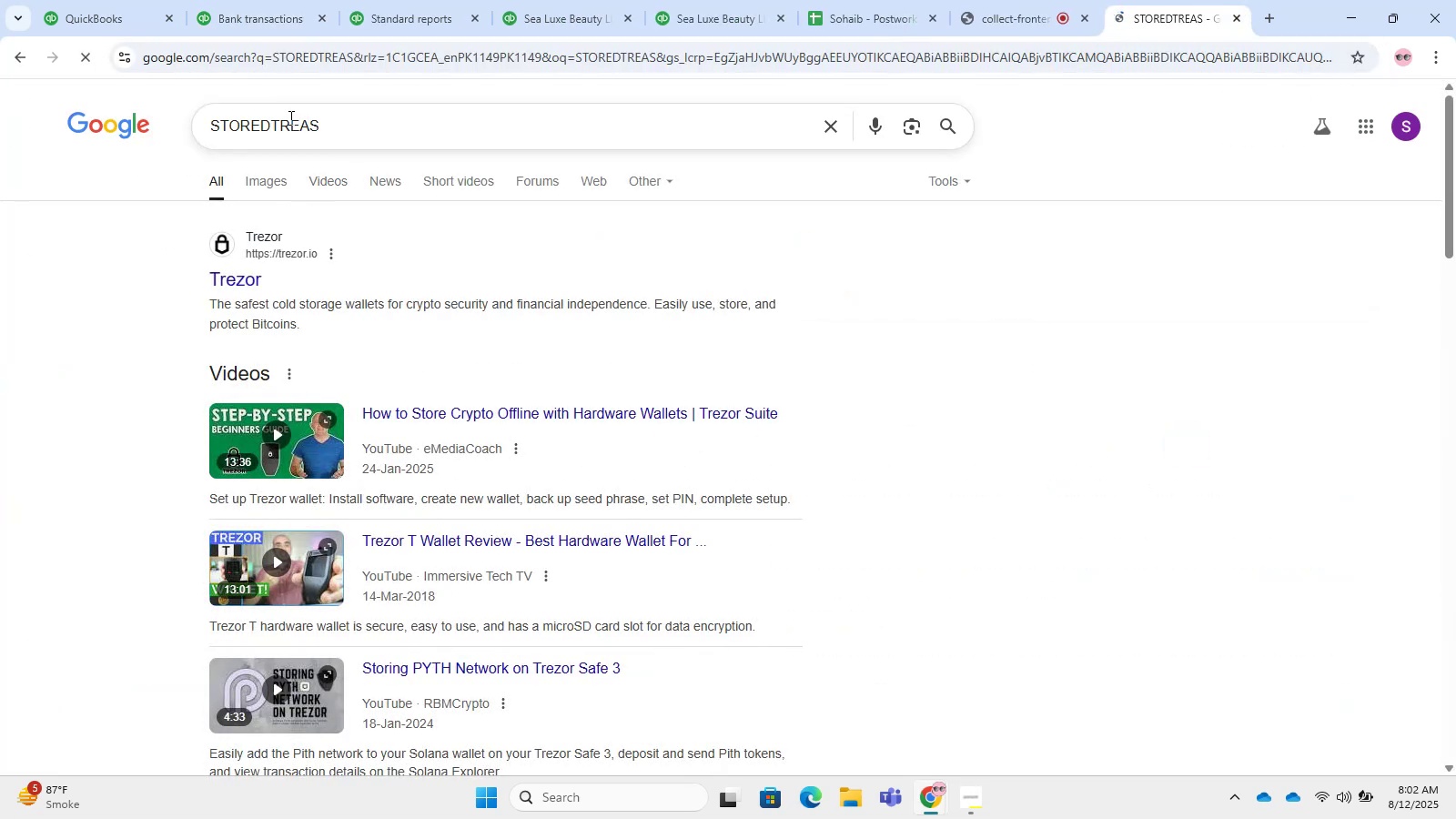 
key(Space)
 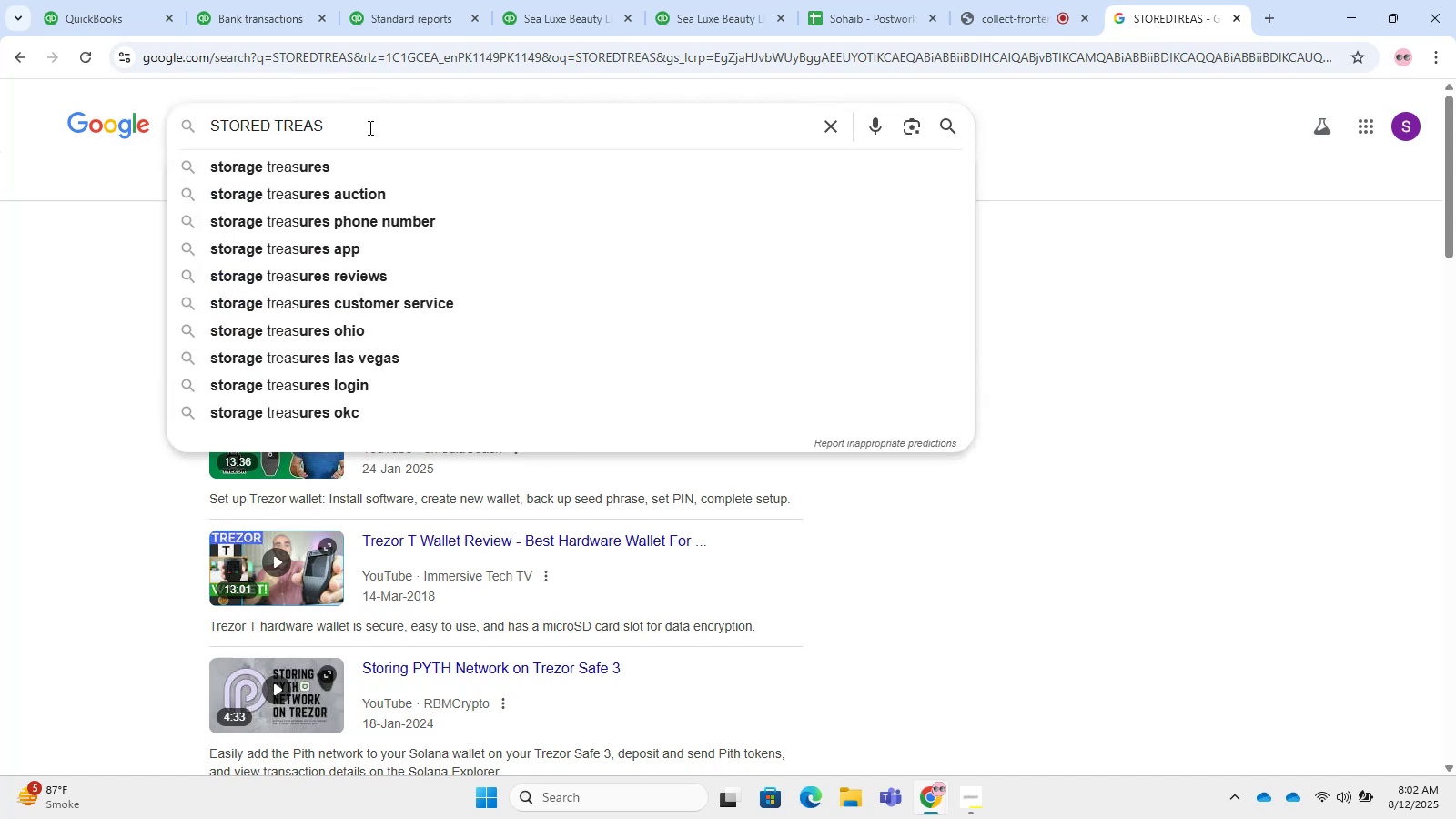 
left_click_drag(start_coordinate=[365, 122], to_coordinate=[228, 93])
 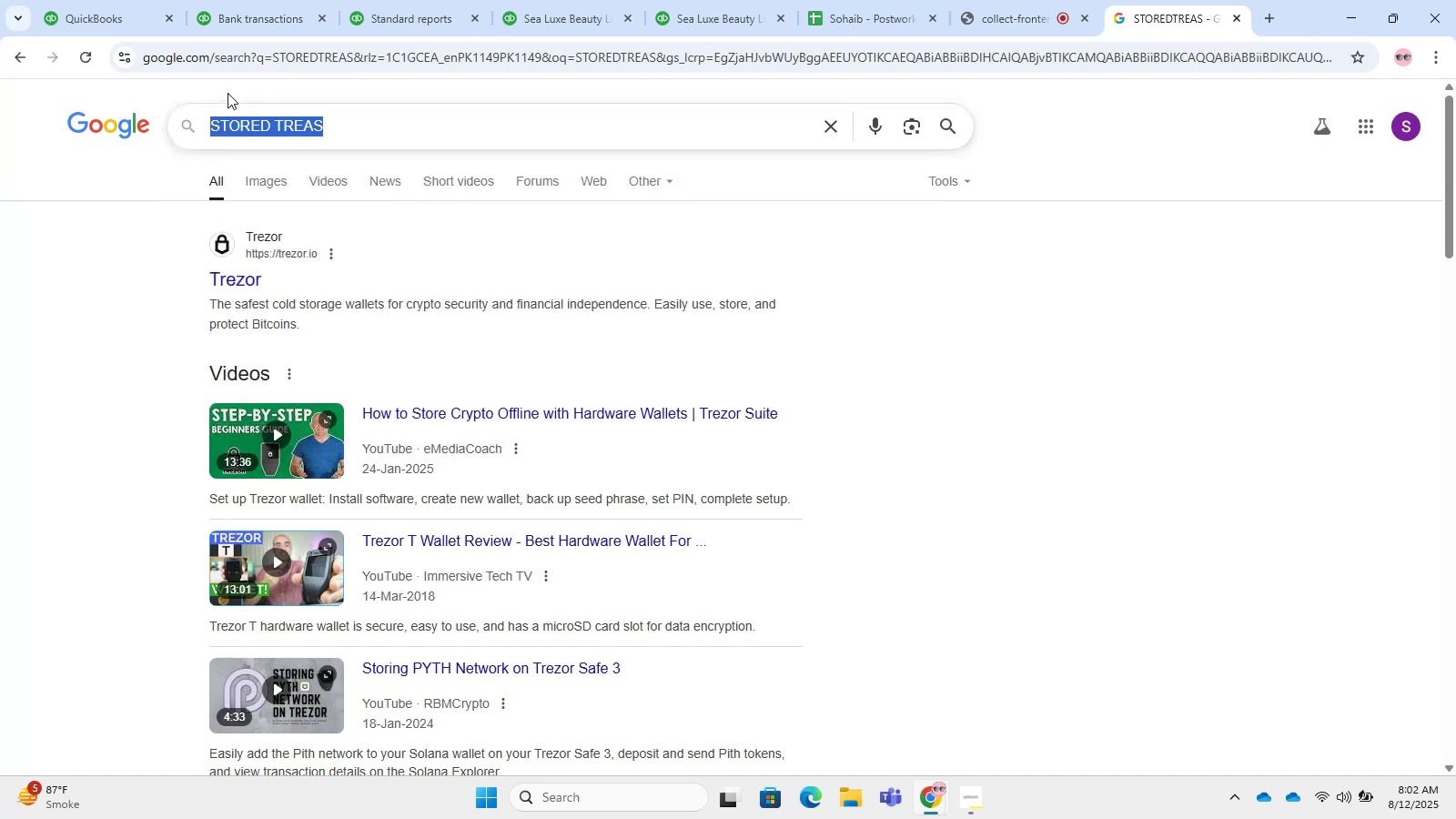 
key(Control+C)
 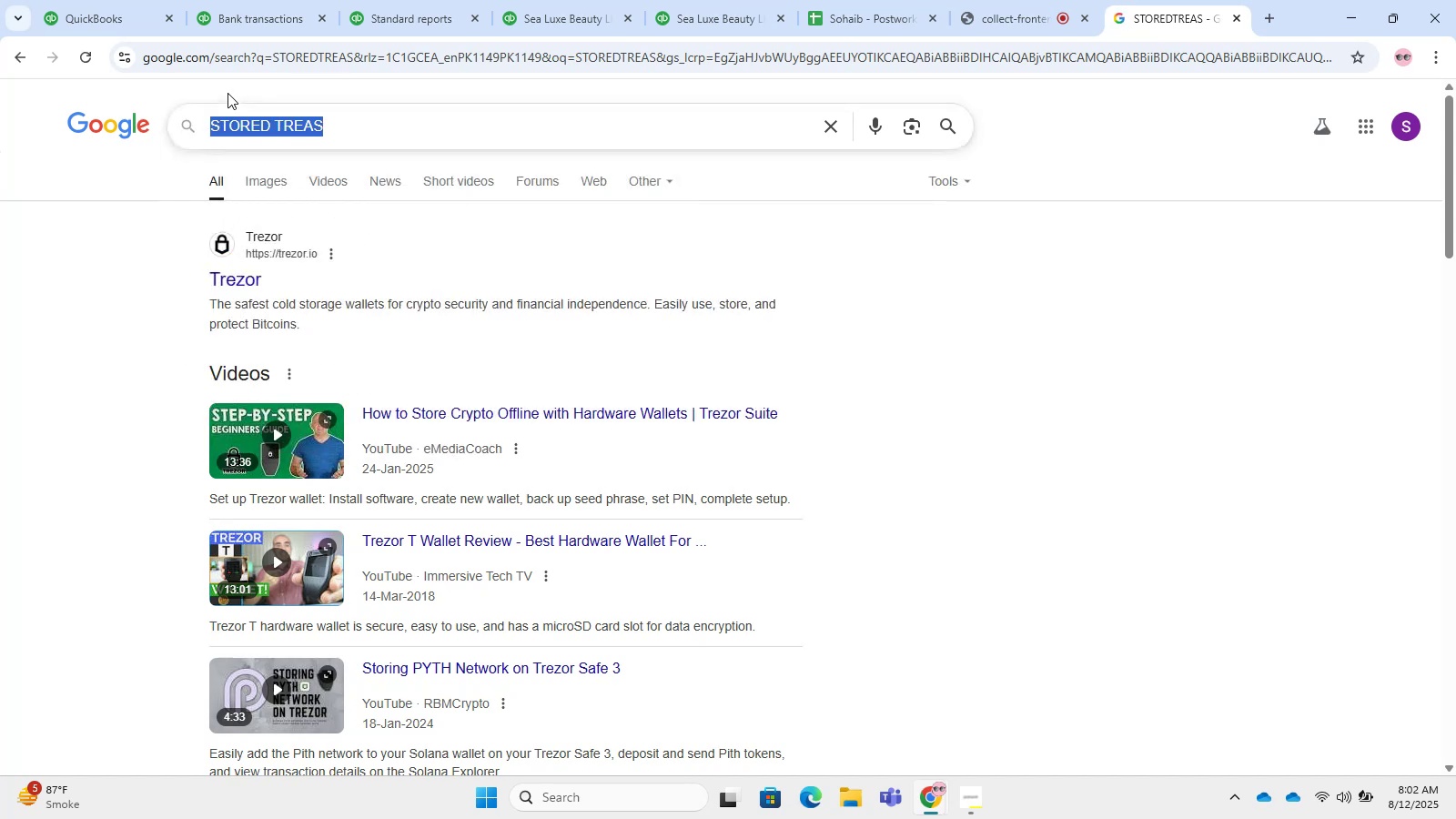 
key(Control+C)
 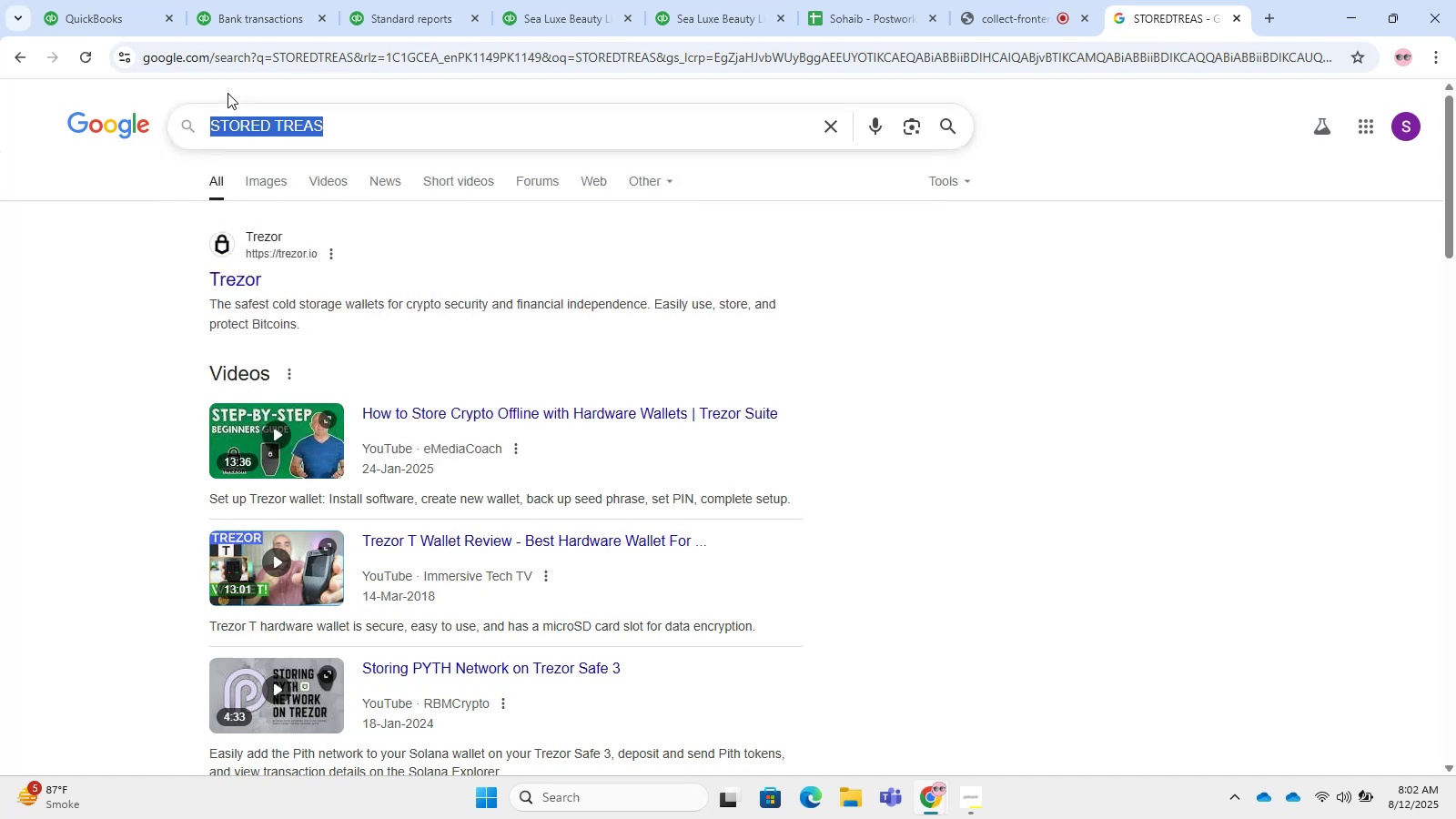 
key(C)
 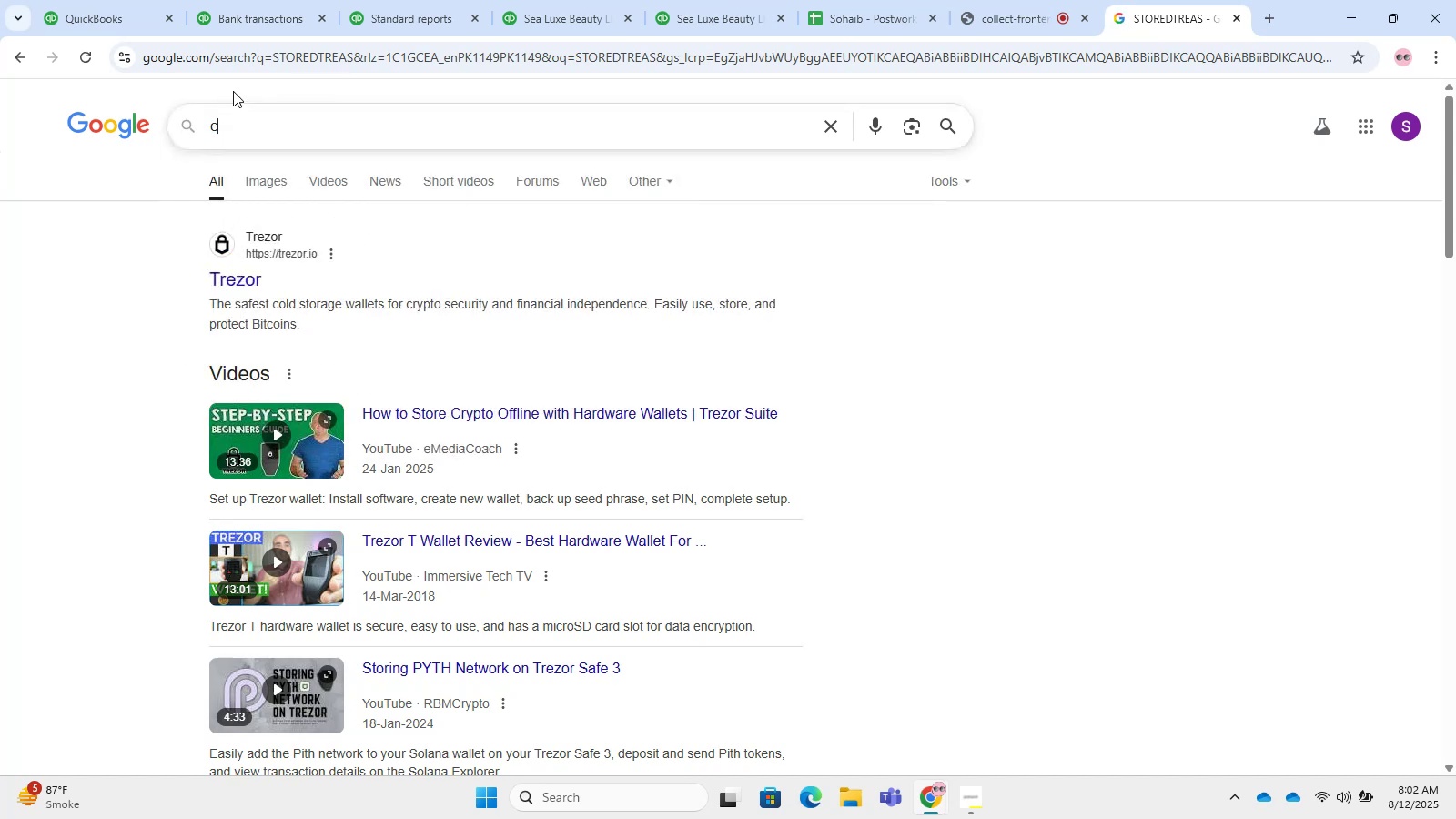 
key(Control+C)
 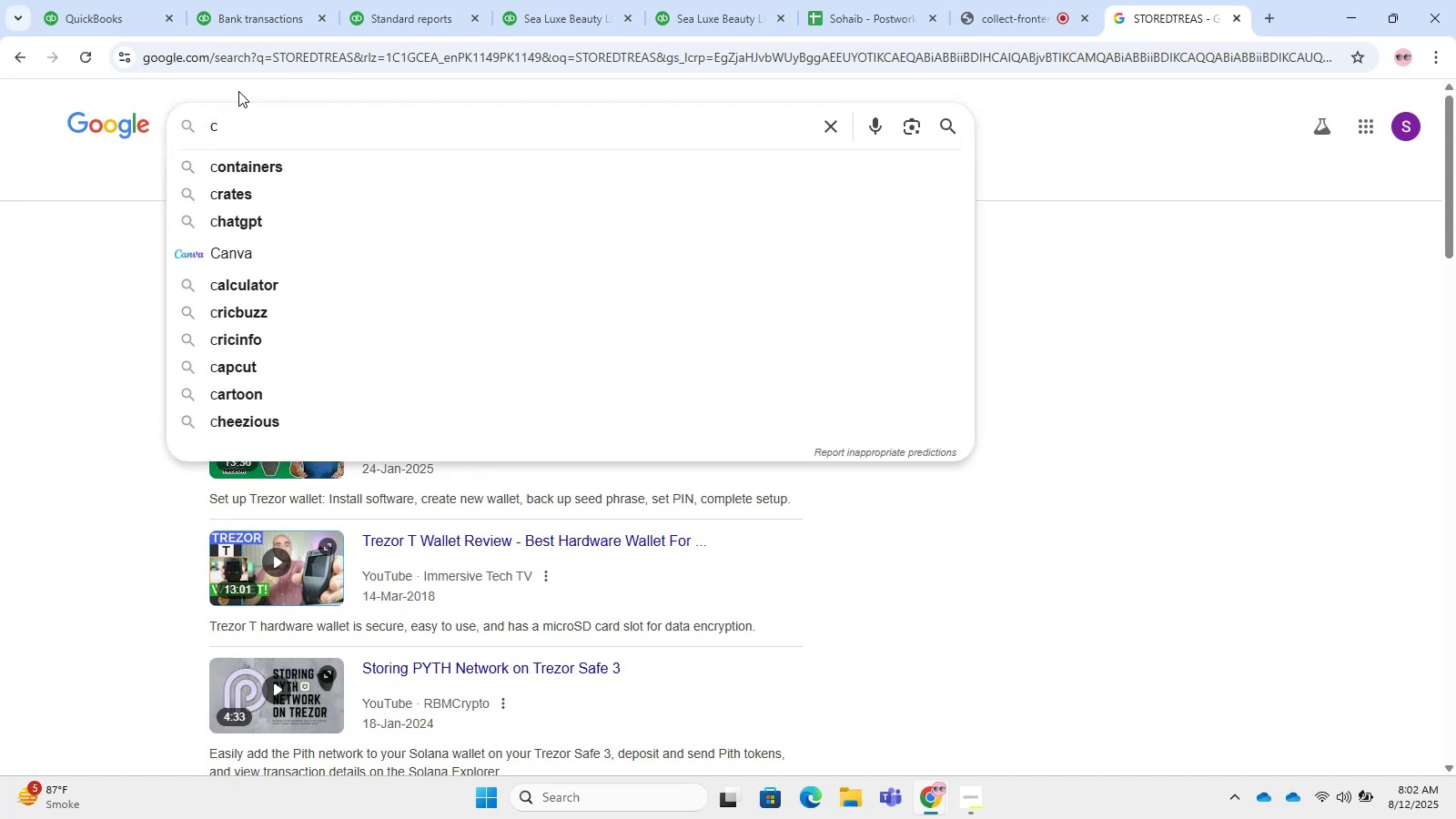 
key(Control+C)
 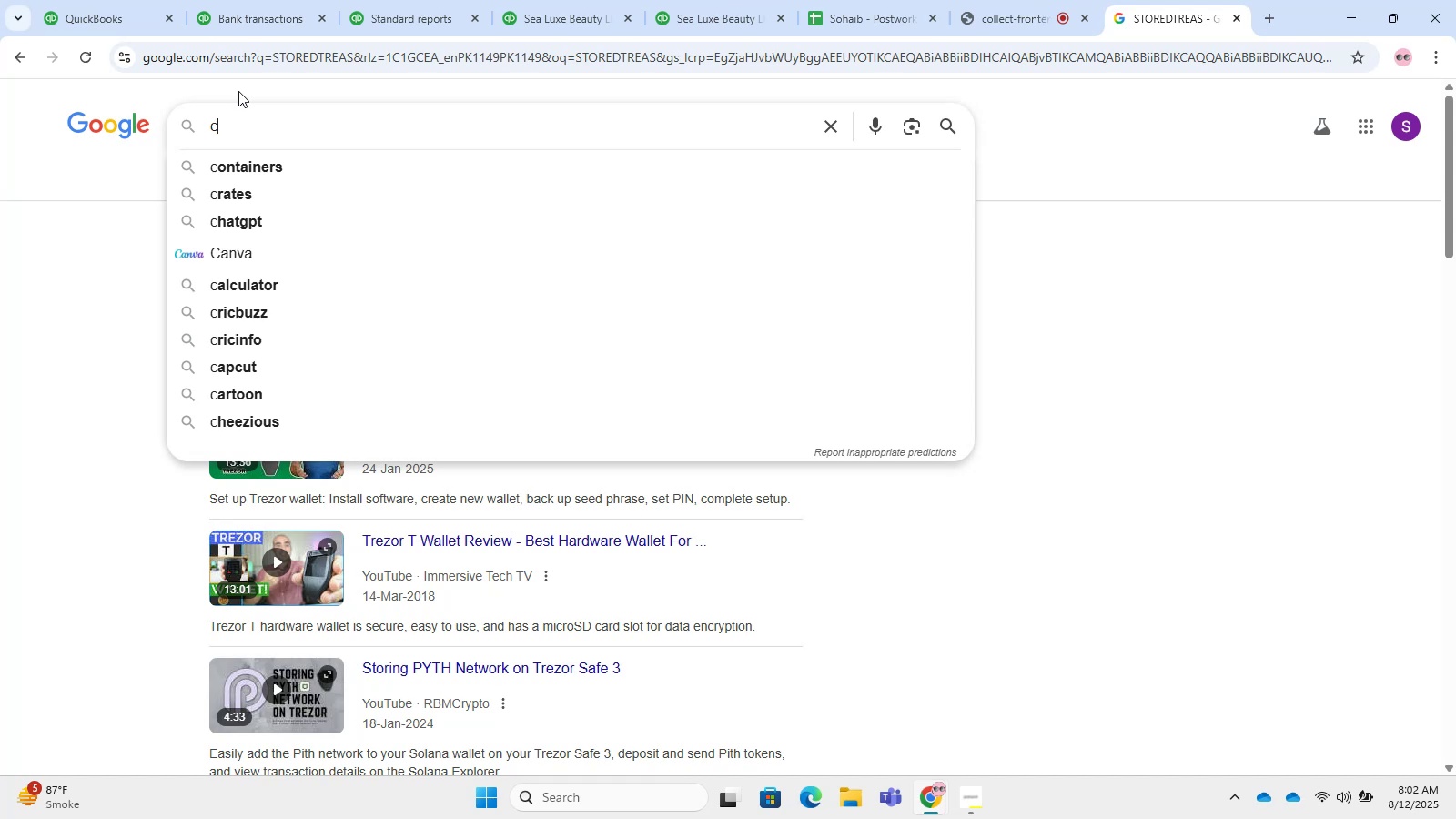 
wait(5.97)
 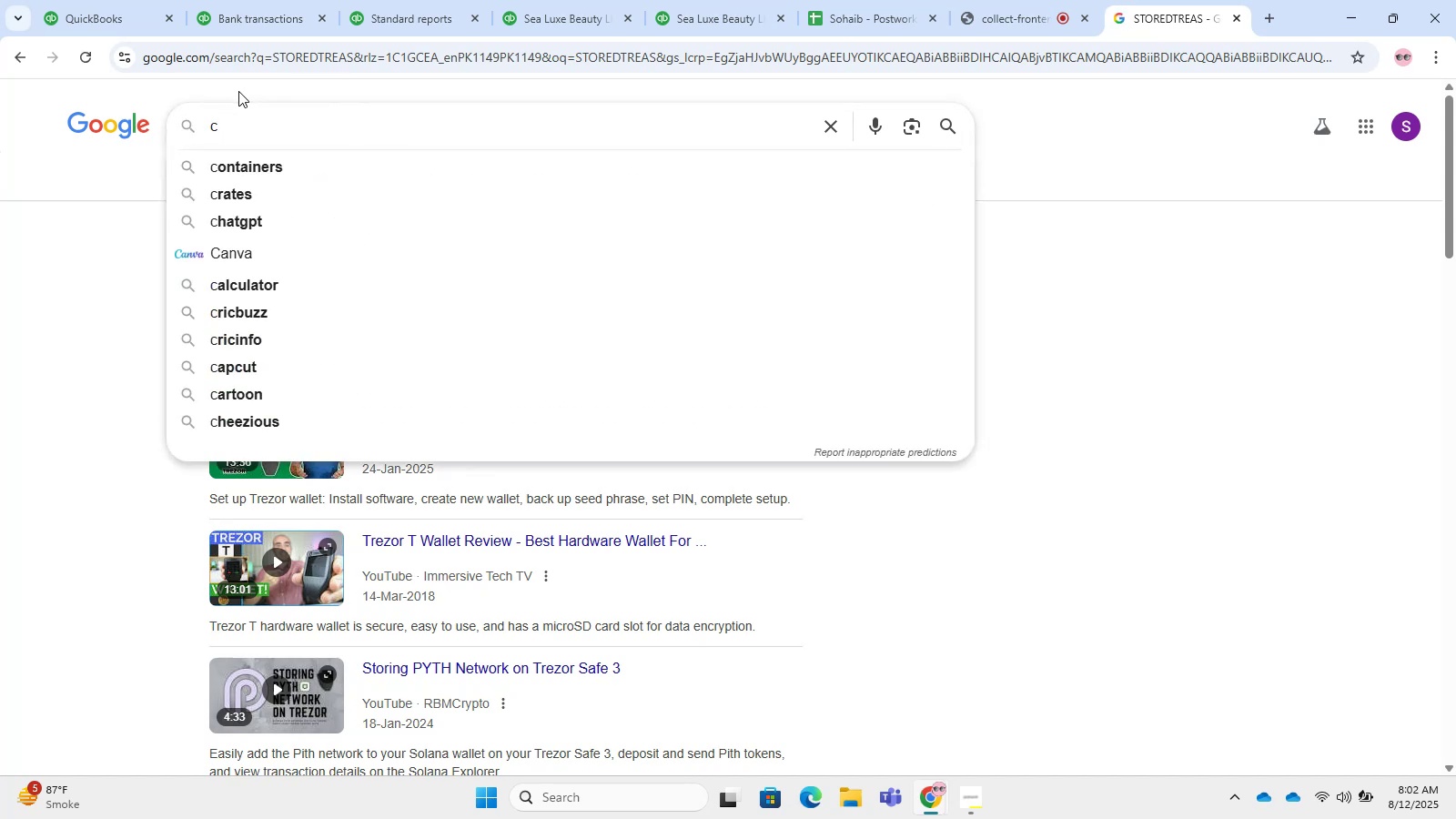 
key(Control+Z)
 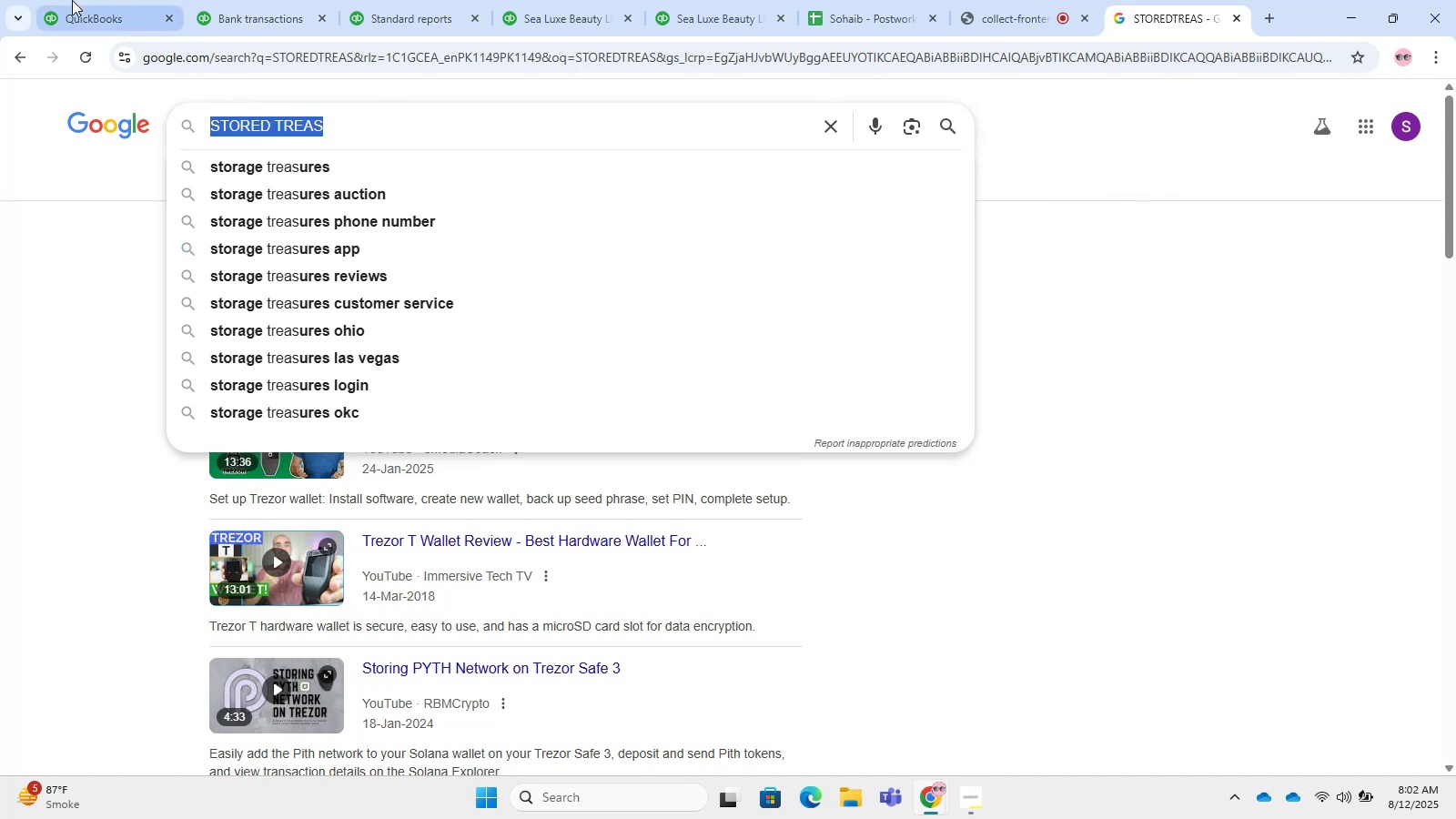 
key(Control+C)
 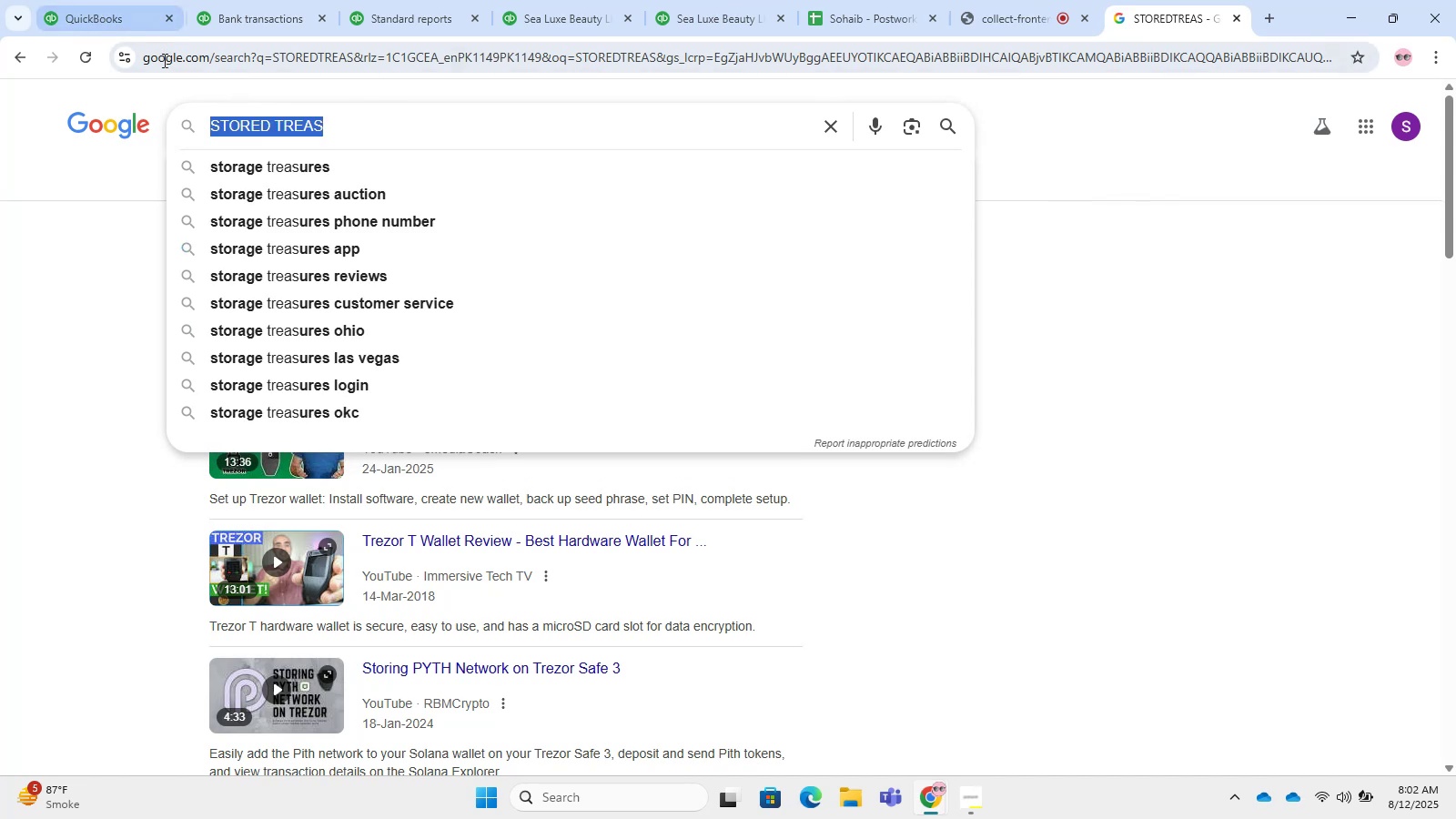 
key(Control+C)
 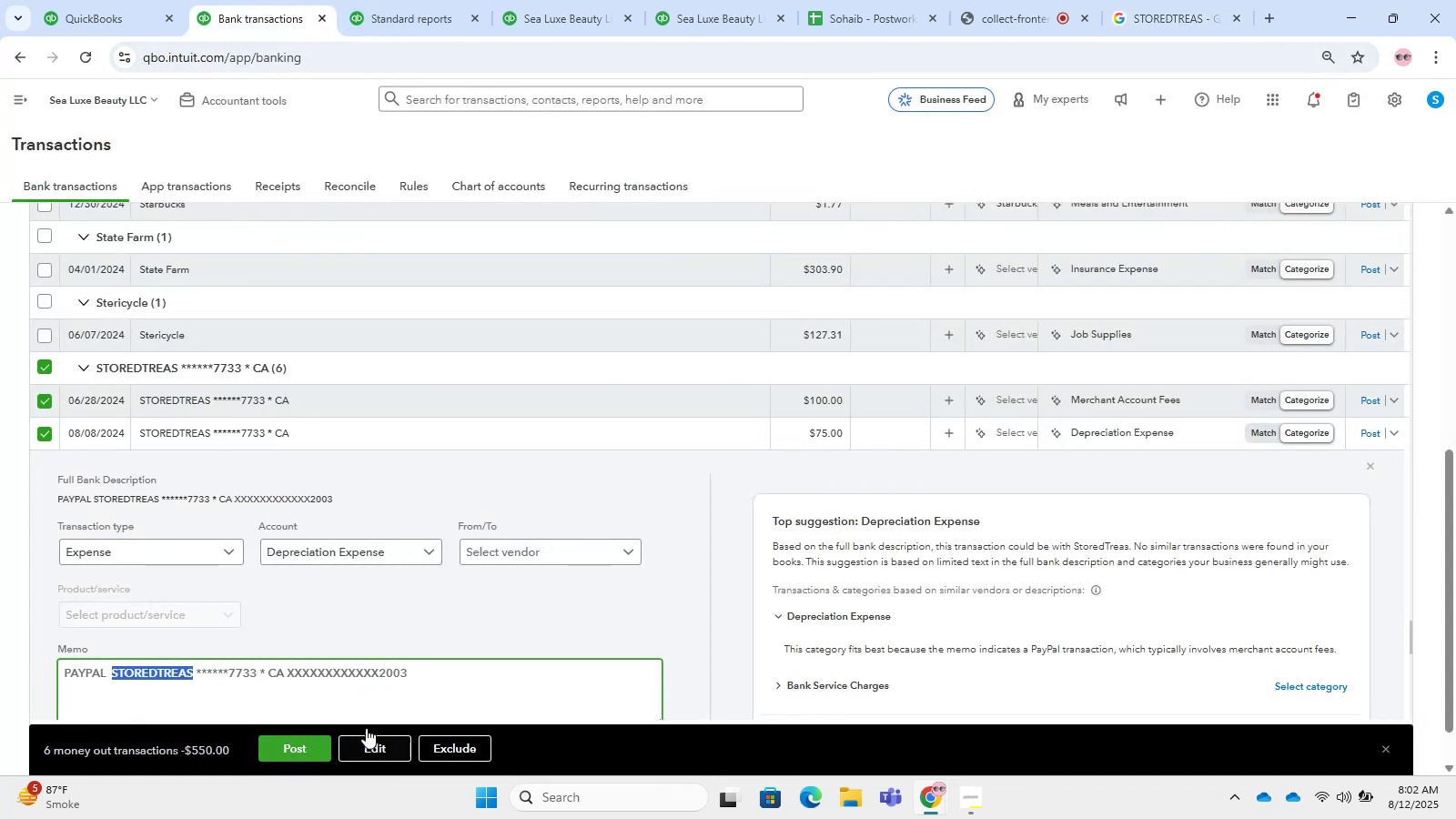 
left_click([383, 752])
 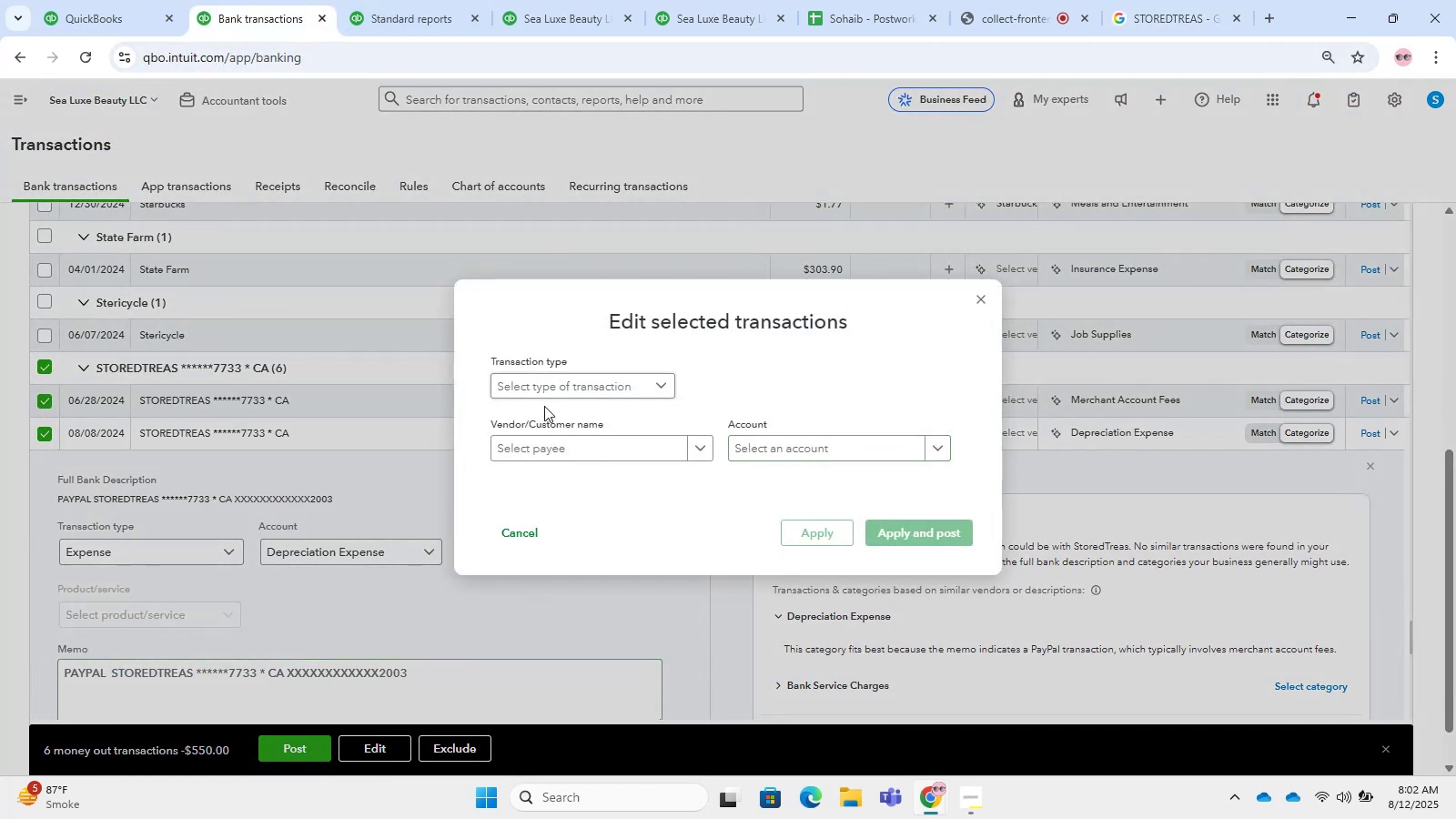 
double_click([551, 391])
 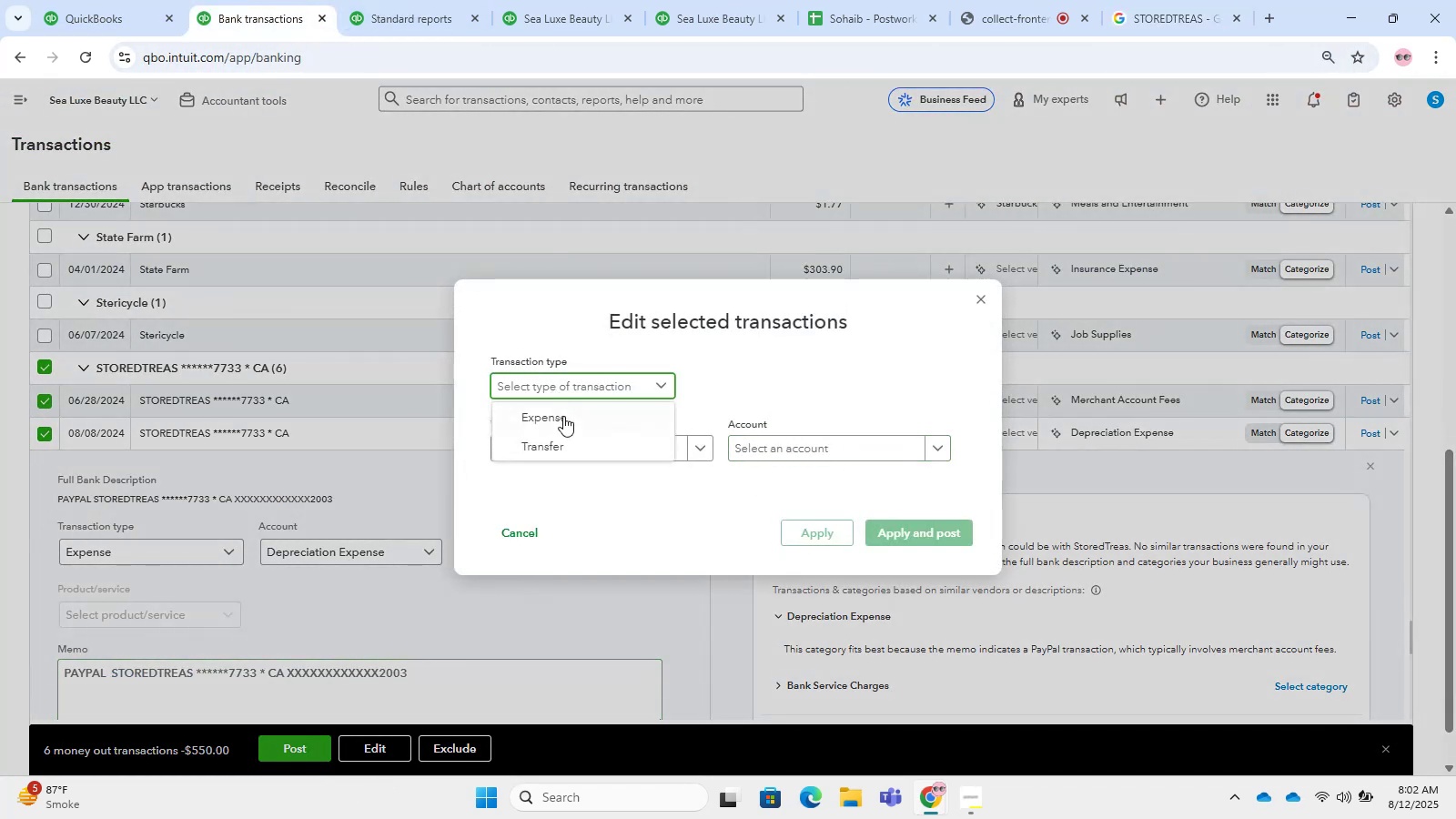 
triple_click([563, 416])
 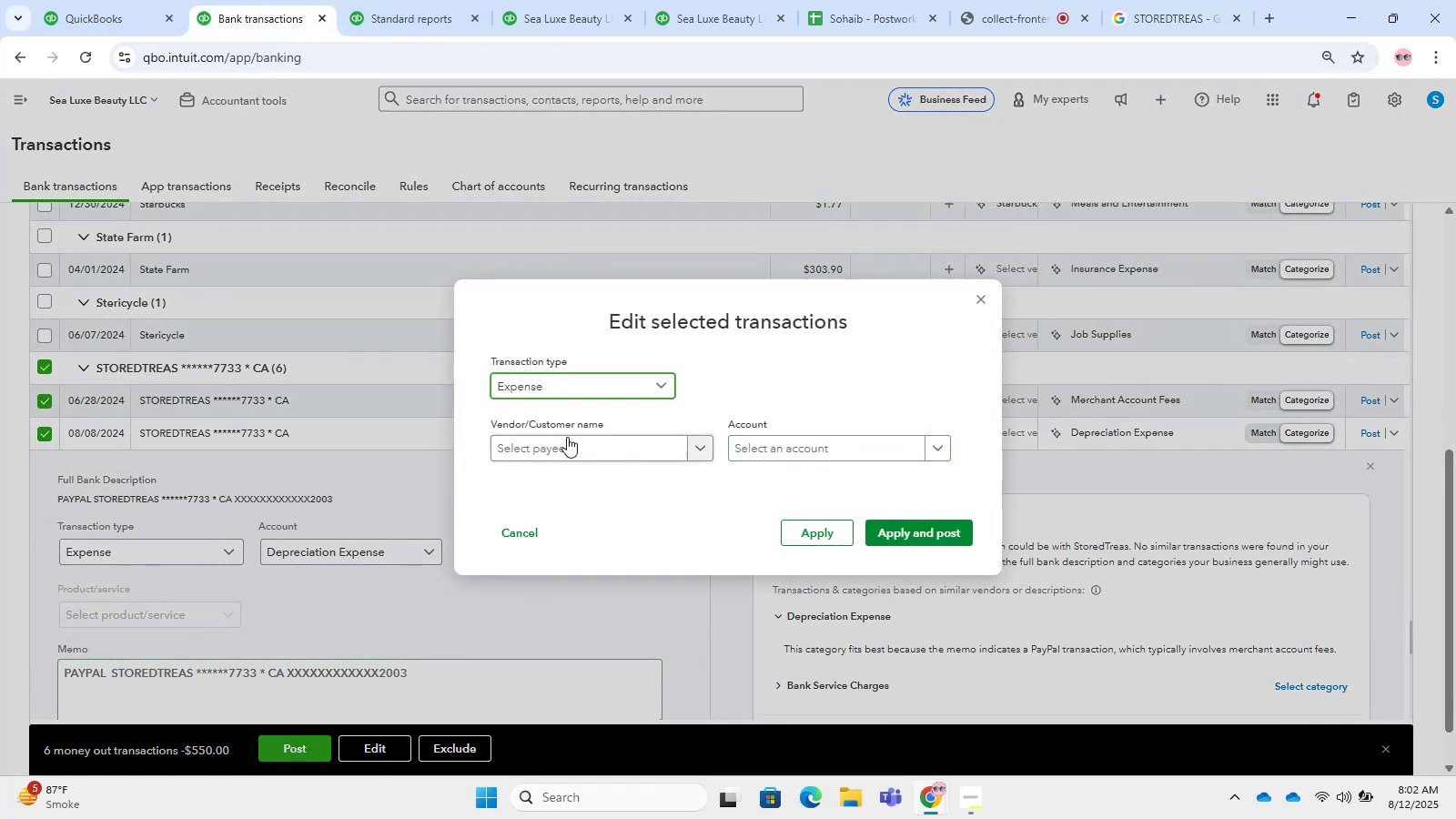 
key(Control+V)
 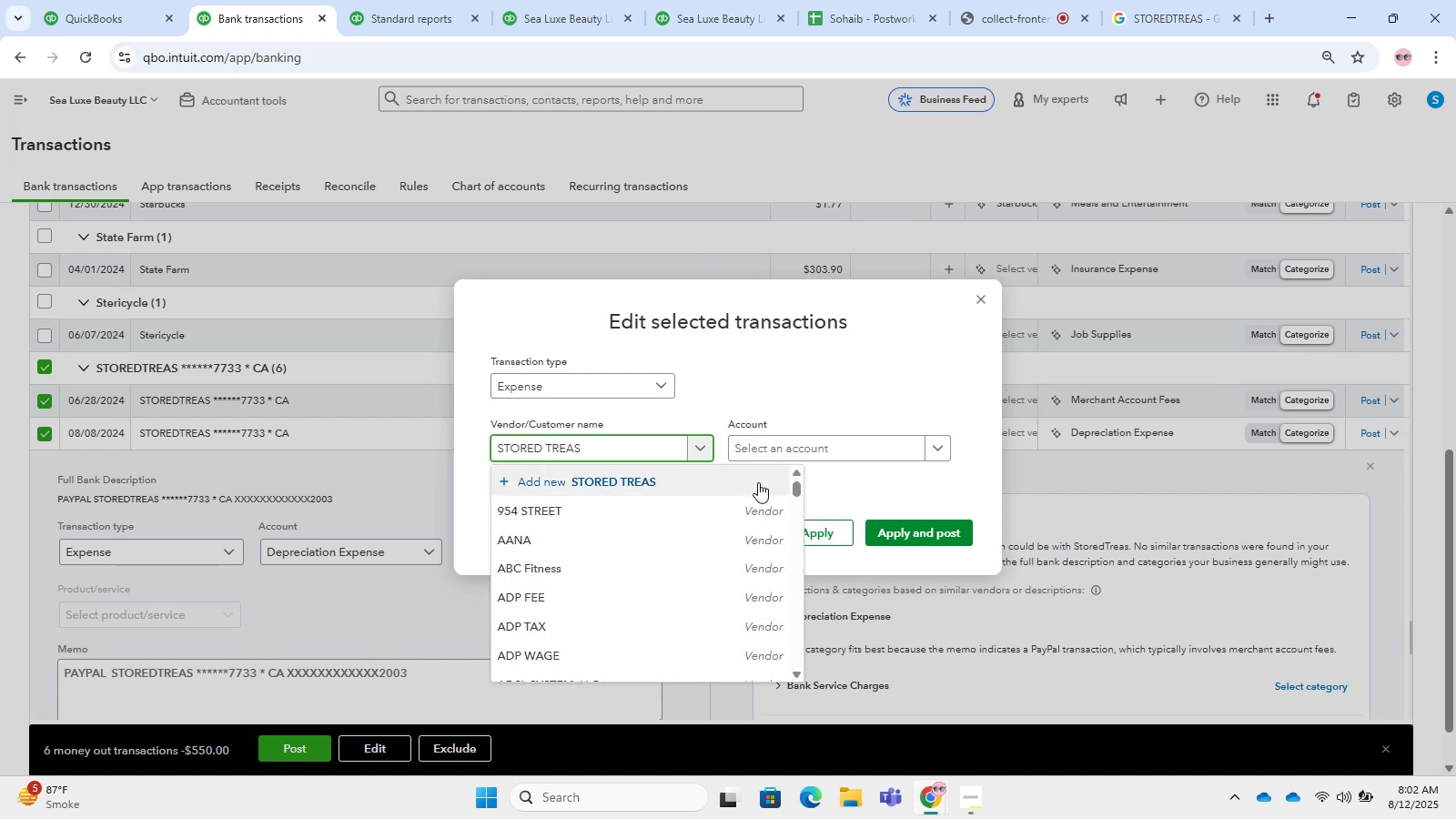 
left_click([758, 482])
 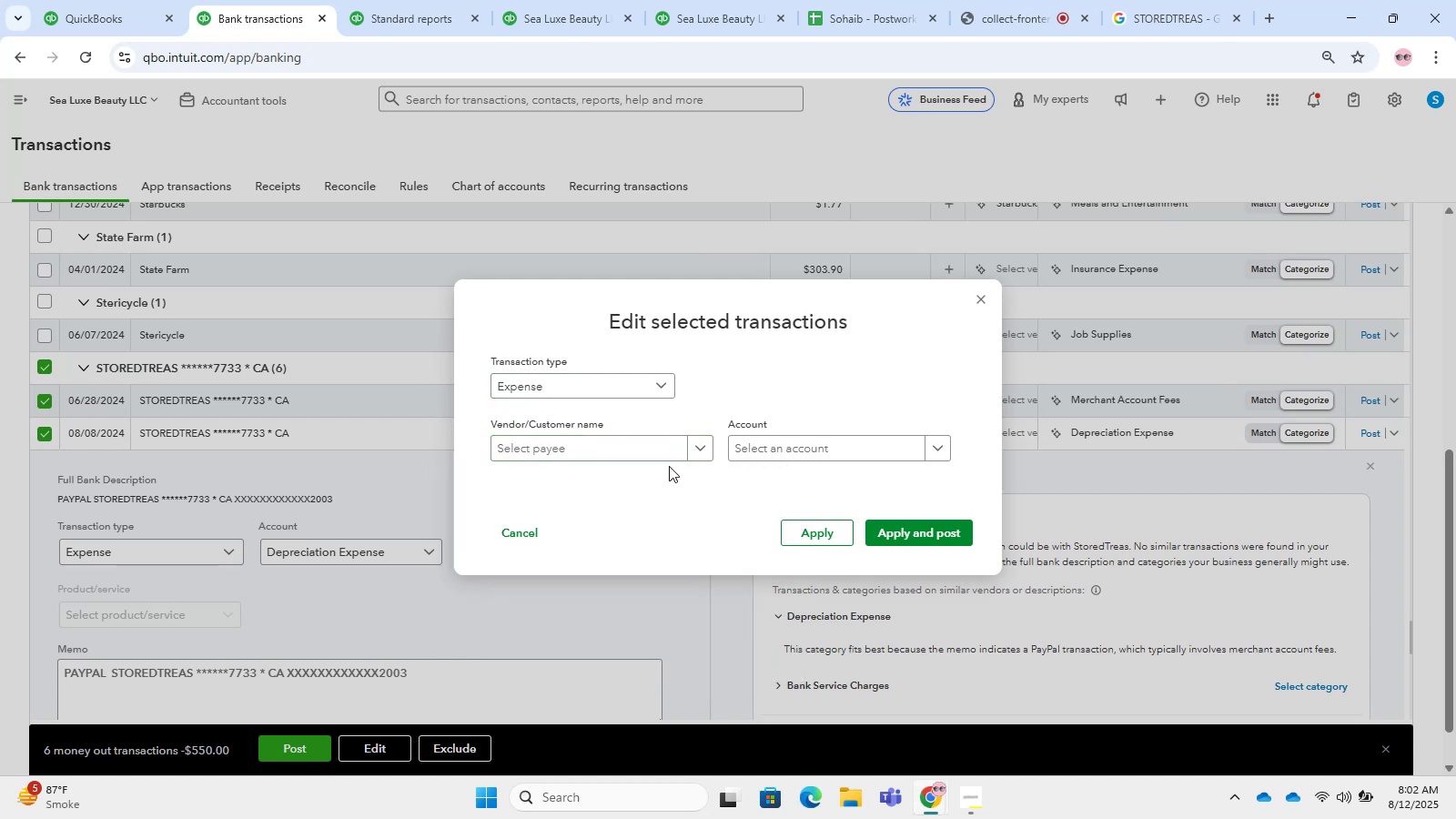 
left_click([614, 450])
 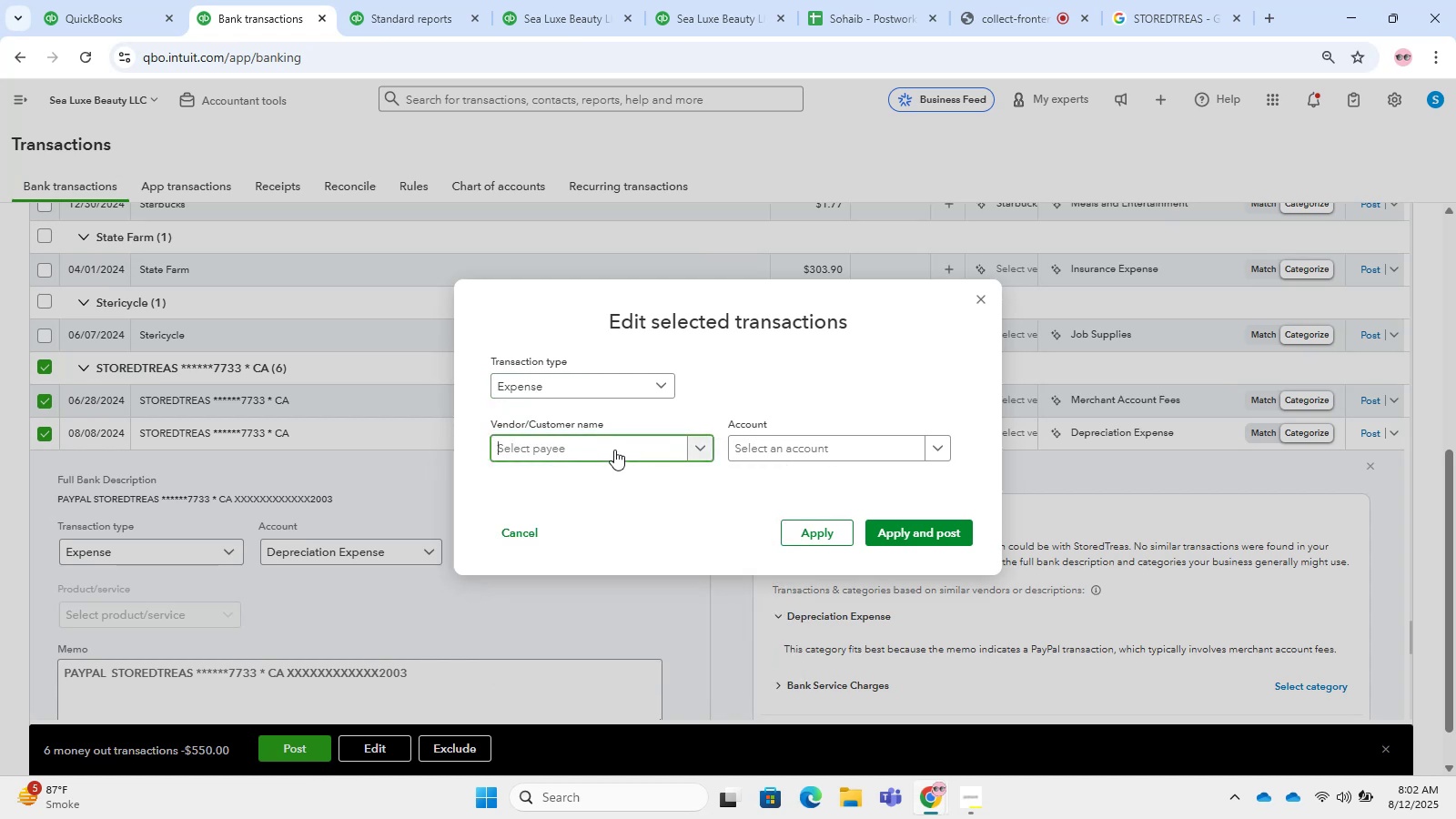 
key(Control+C)
 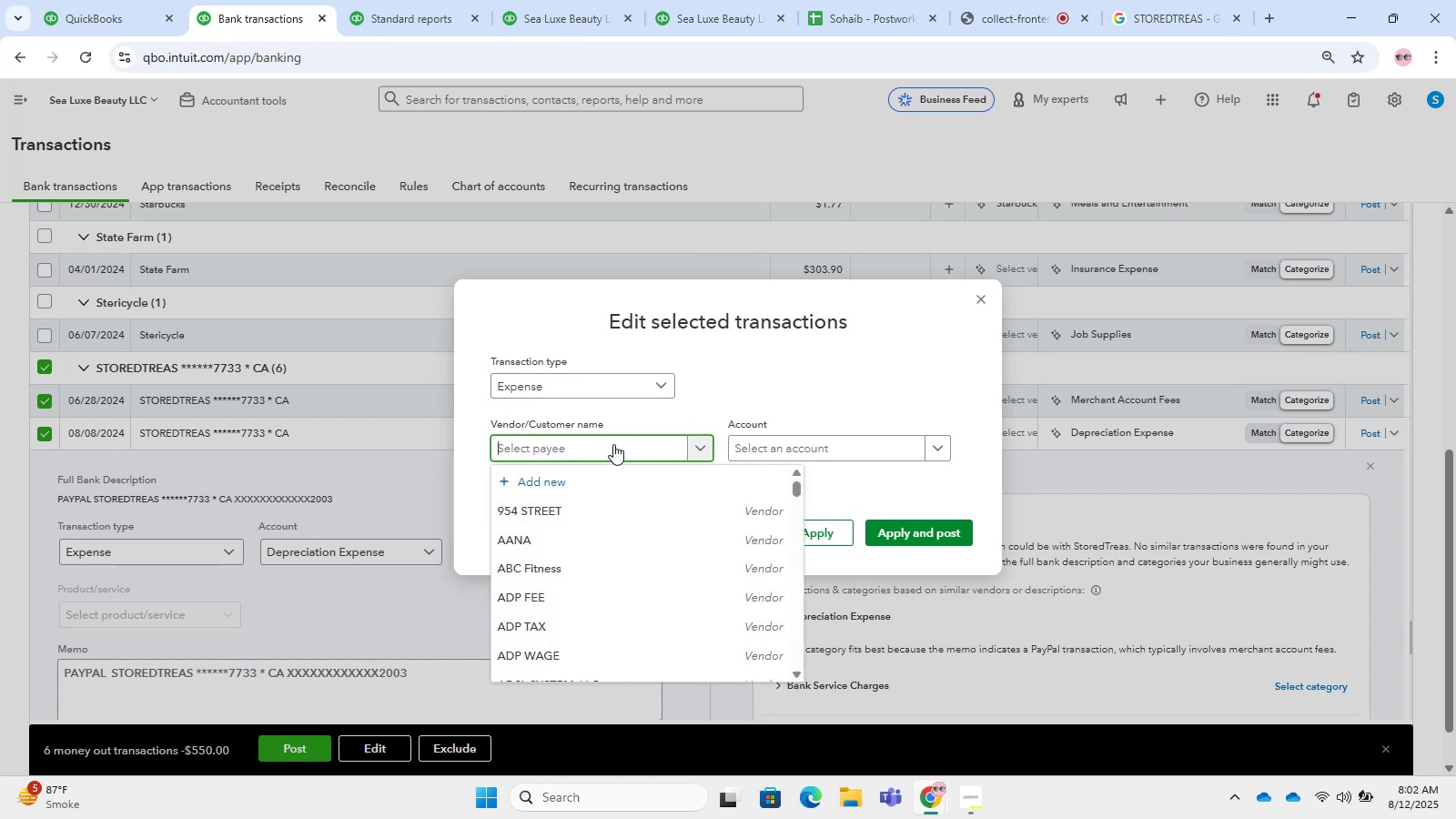 
key(Control+V)
 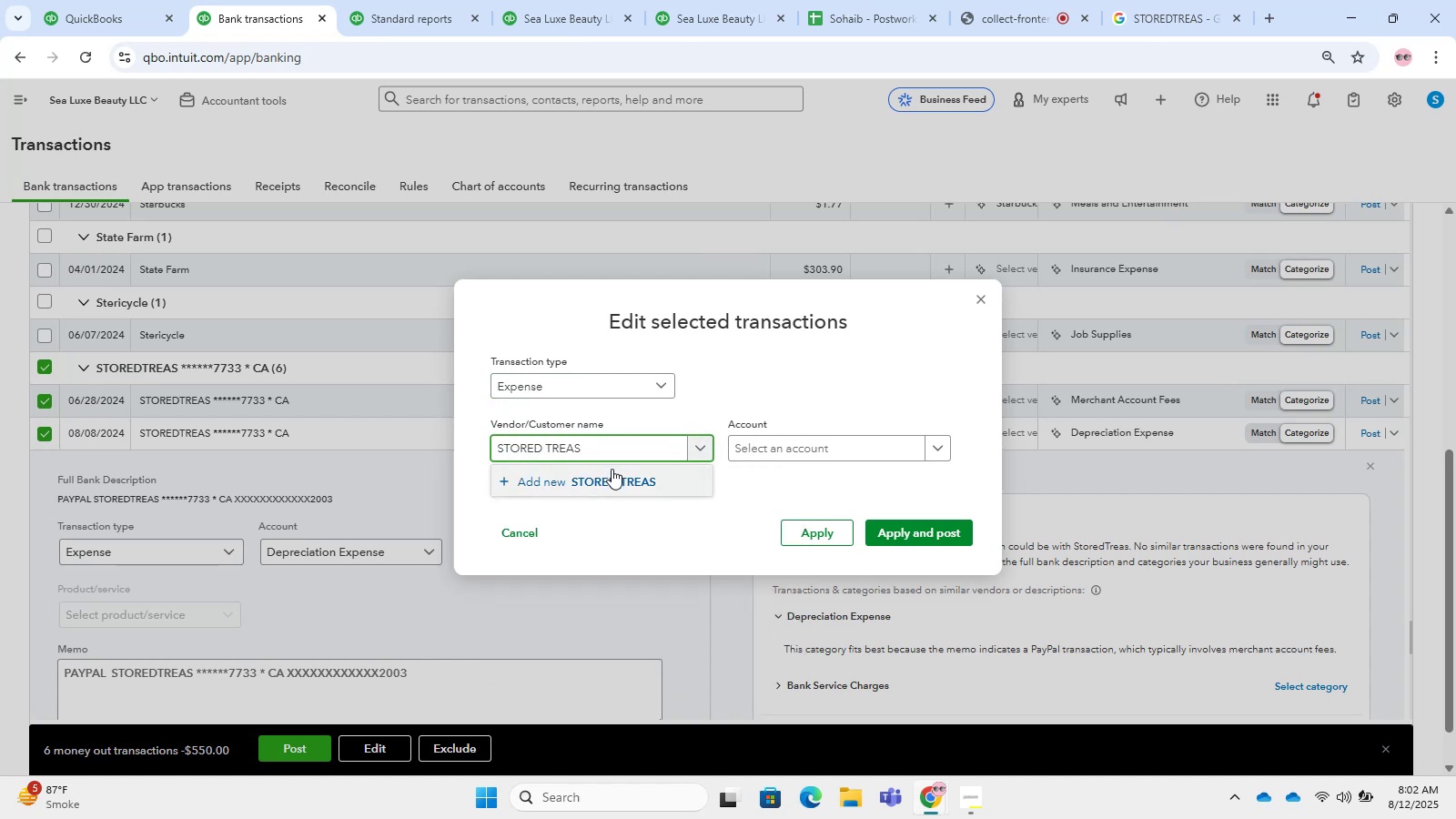 
left_click([612, 470])
 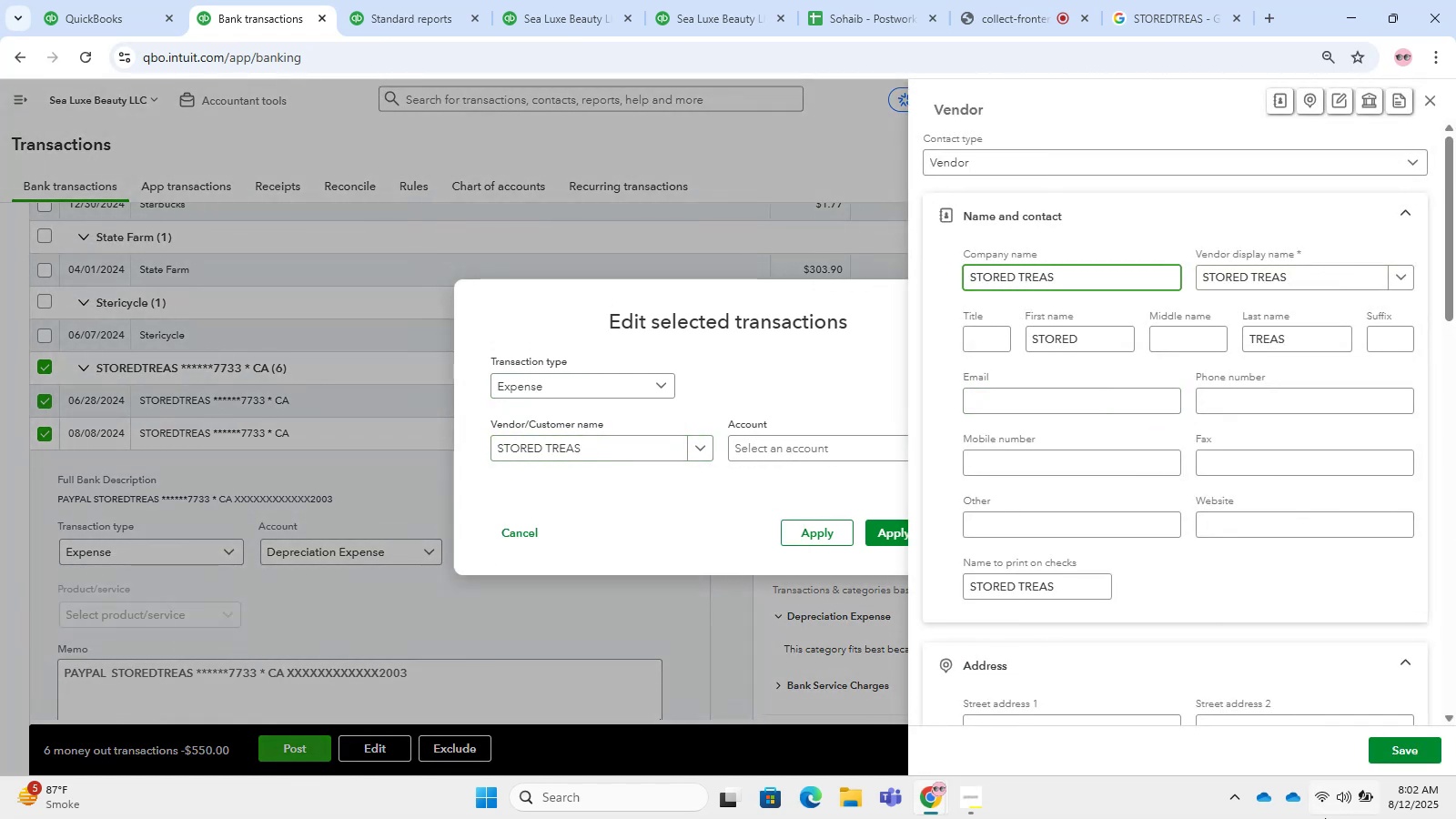 
left_click([1429, 751])
 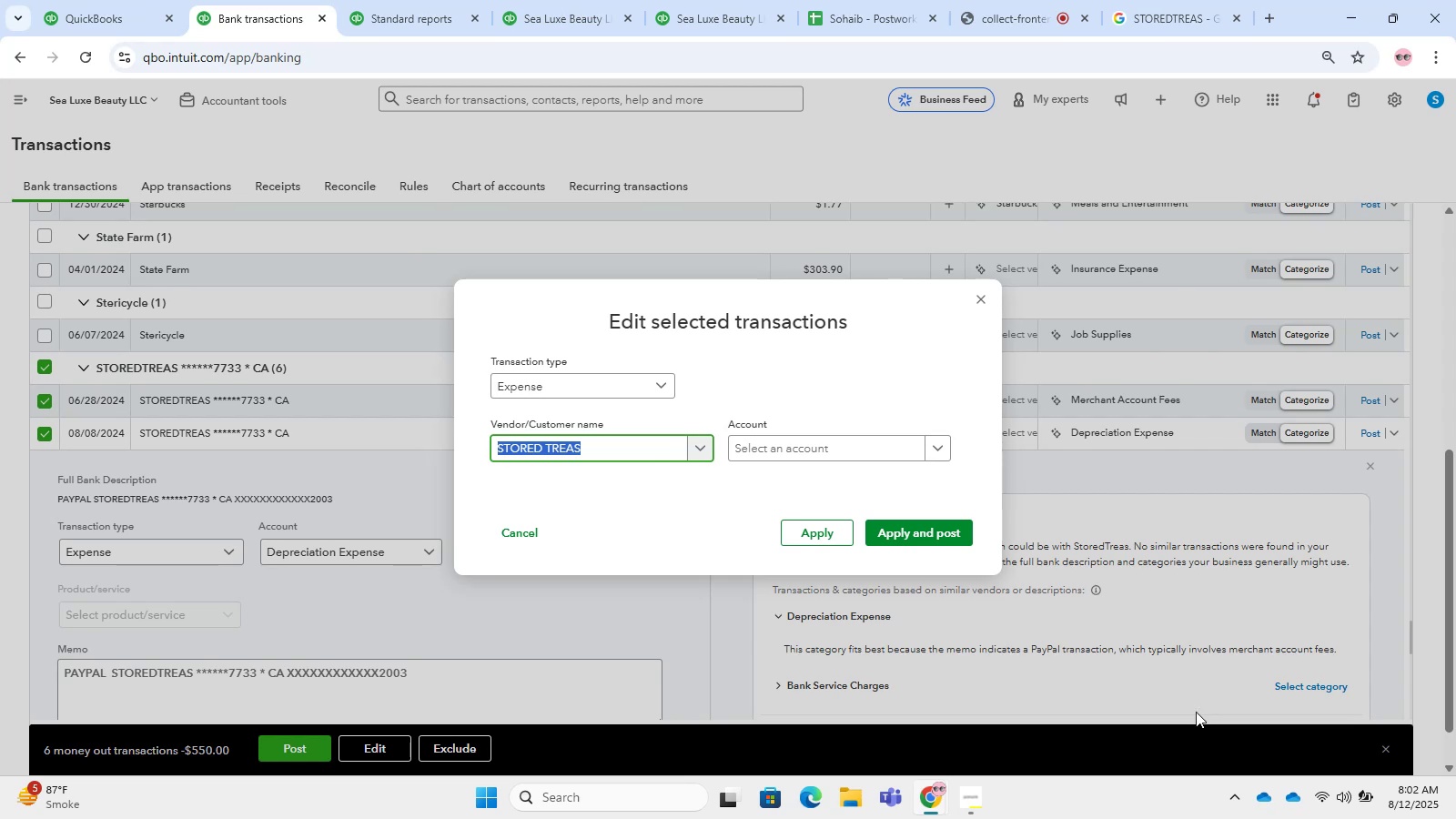 
wait(5.67)
 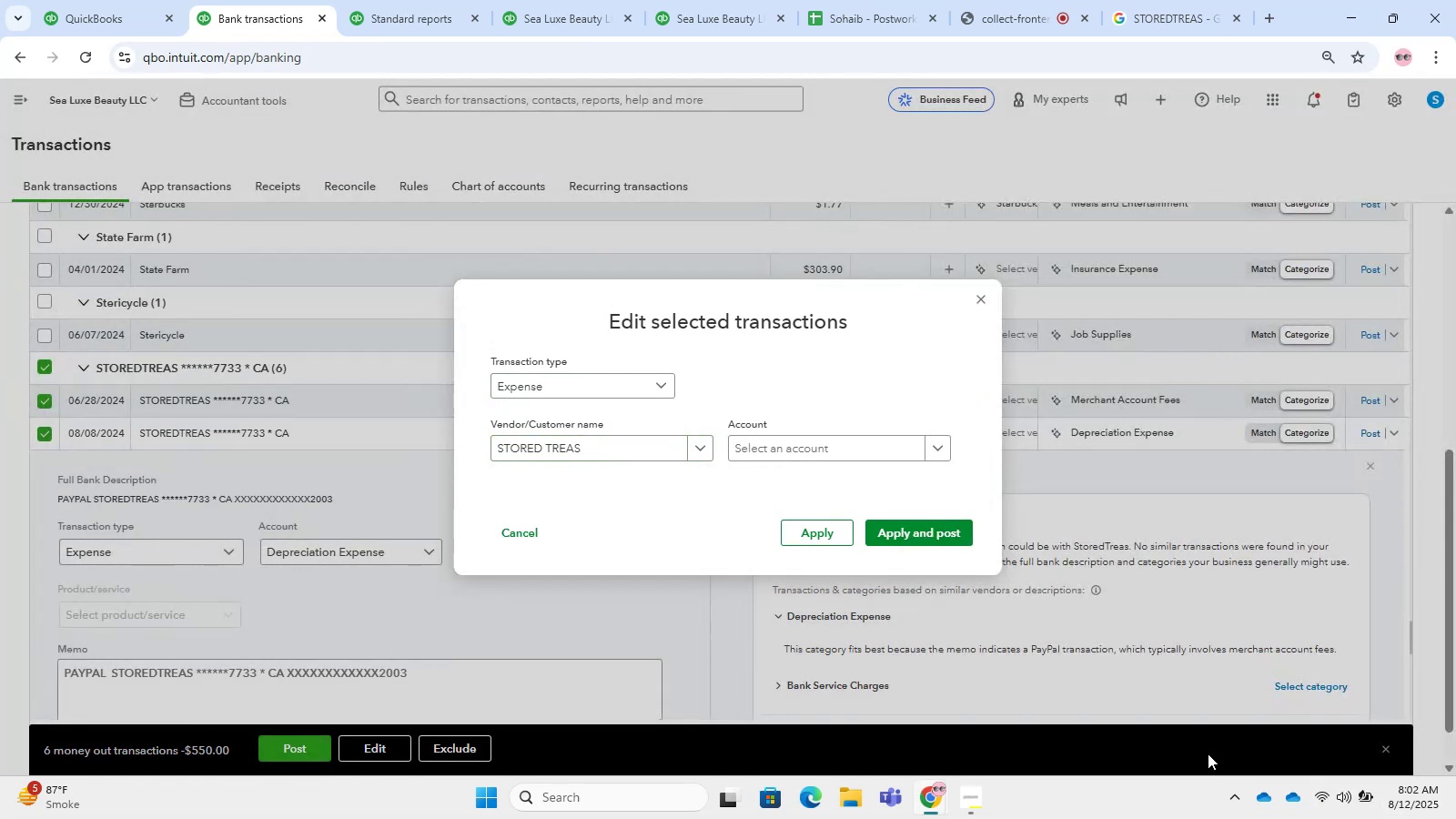 
left_click([794, 449])
 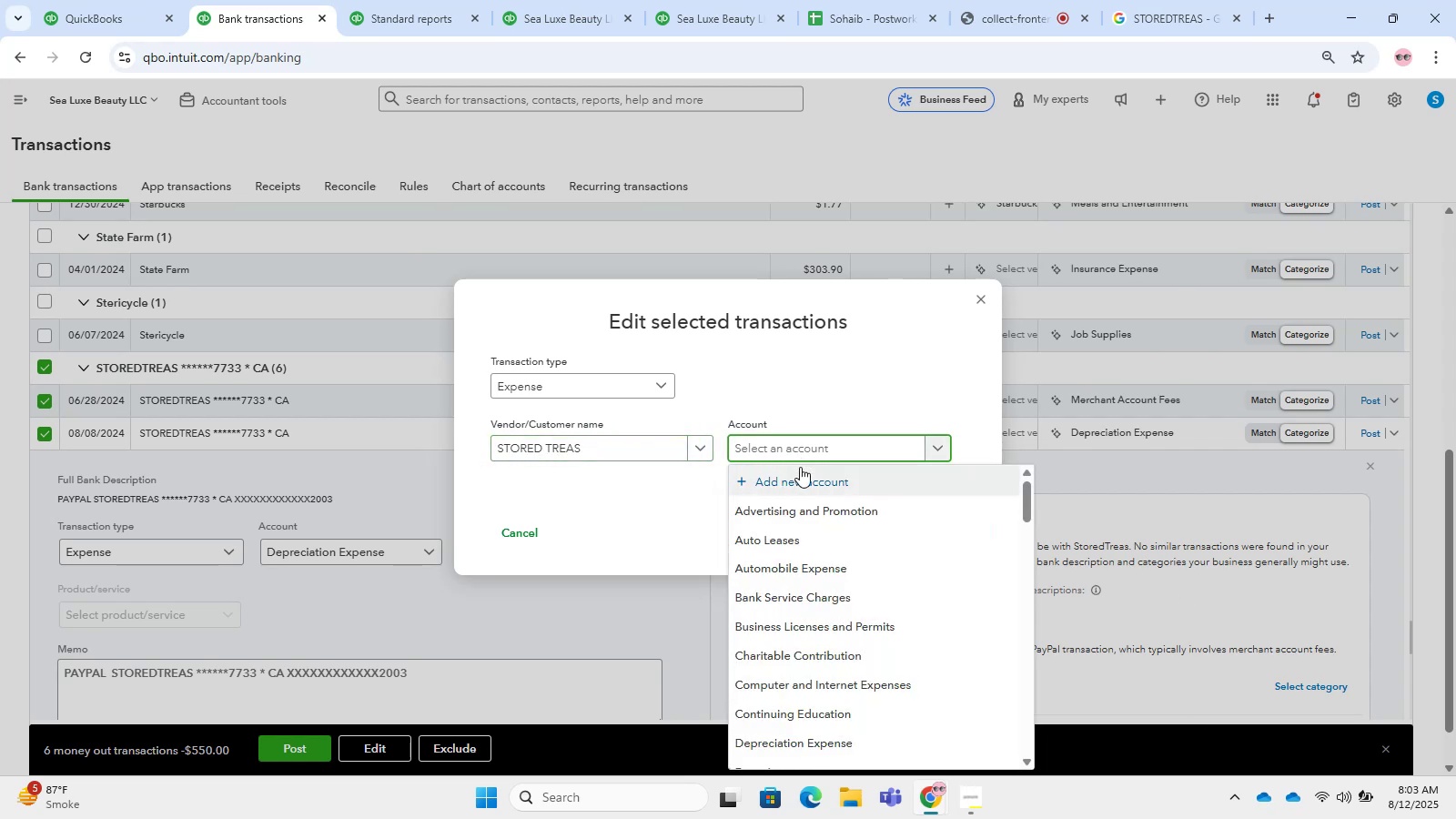 
wait(9.1)
 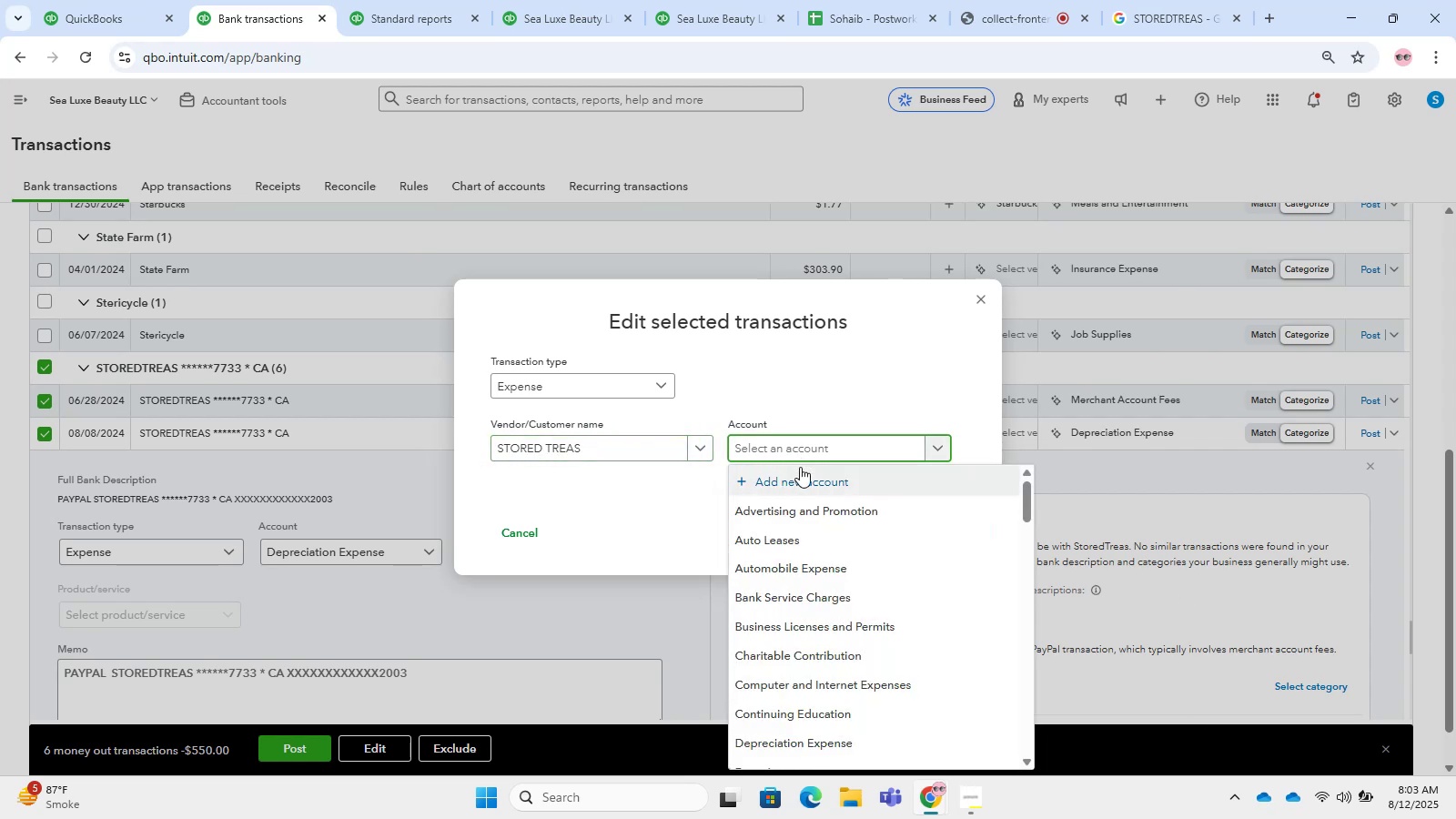 
left_click([299, 660])
 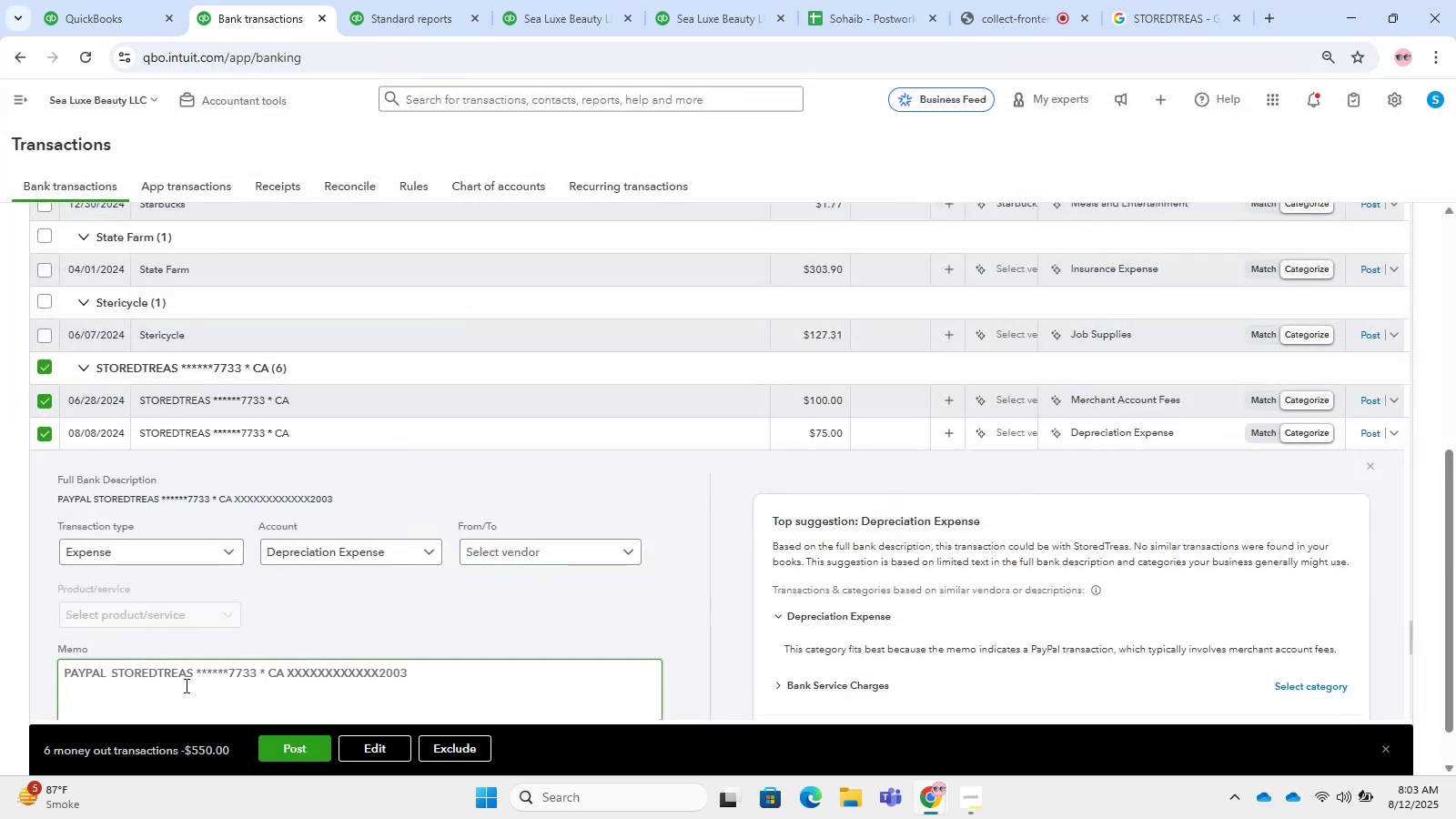 
left_click_drag(start_coordinate=[197, 676], to_coordinate=[113, 676])
 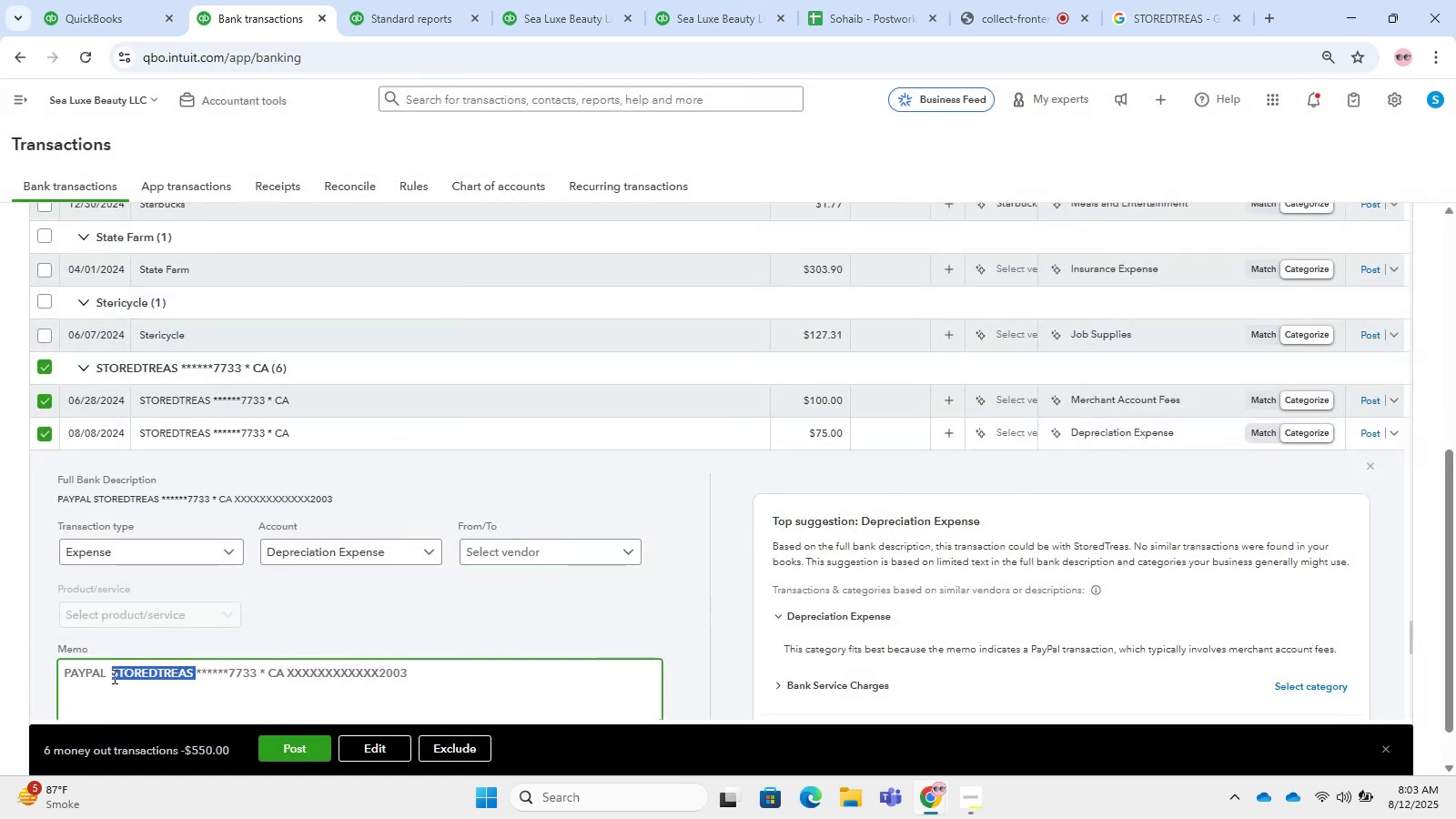 
key(Control+C)
 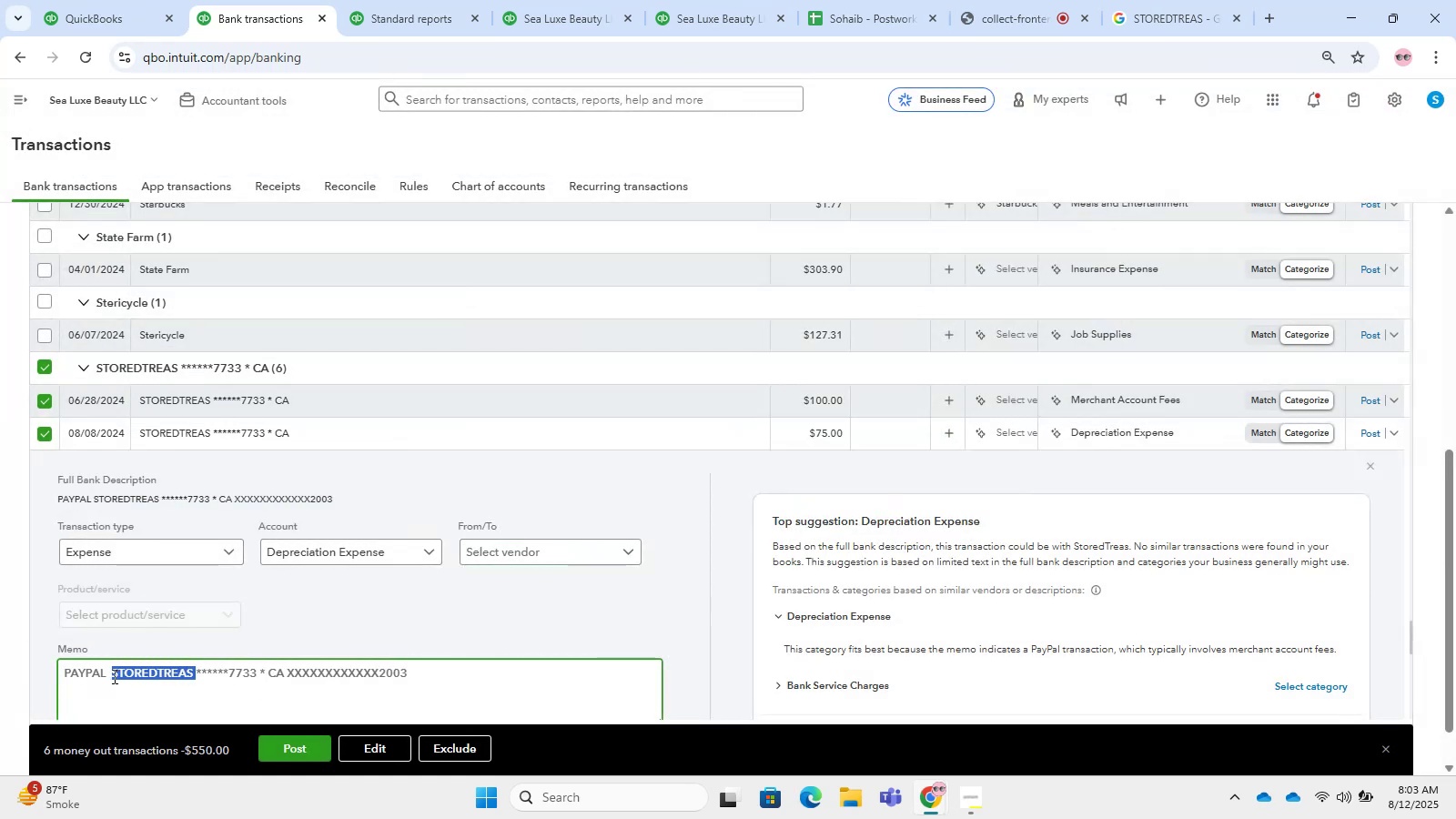 
key(Control+T)
 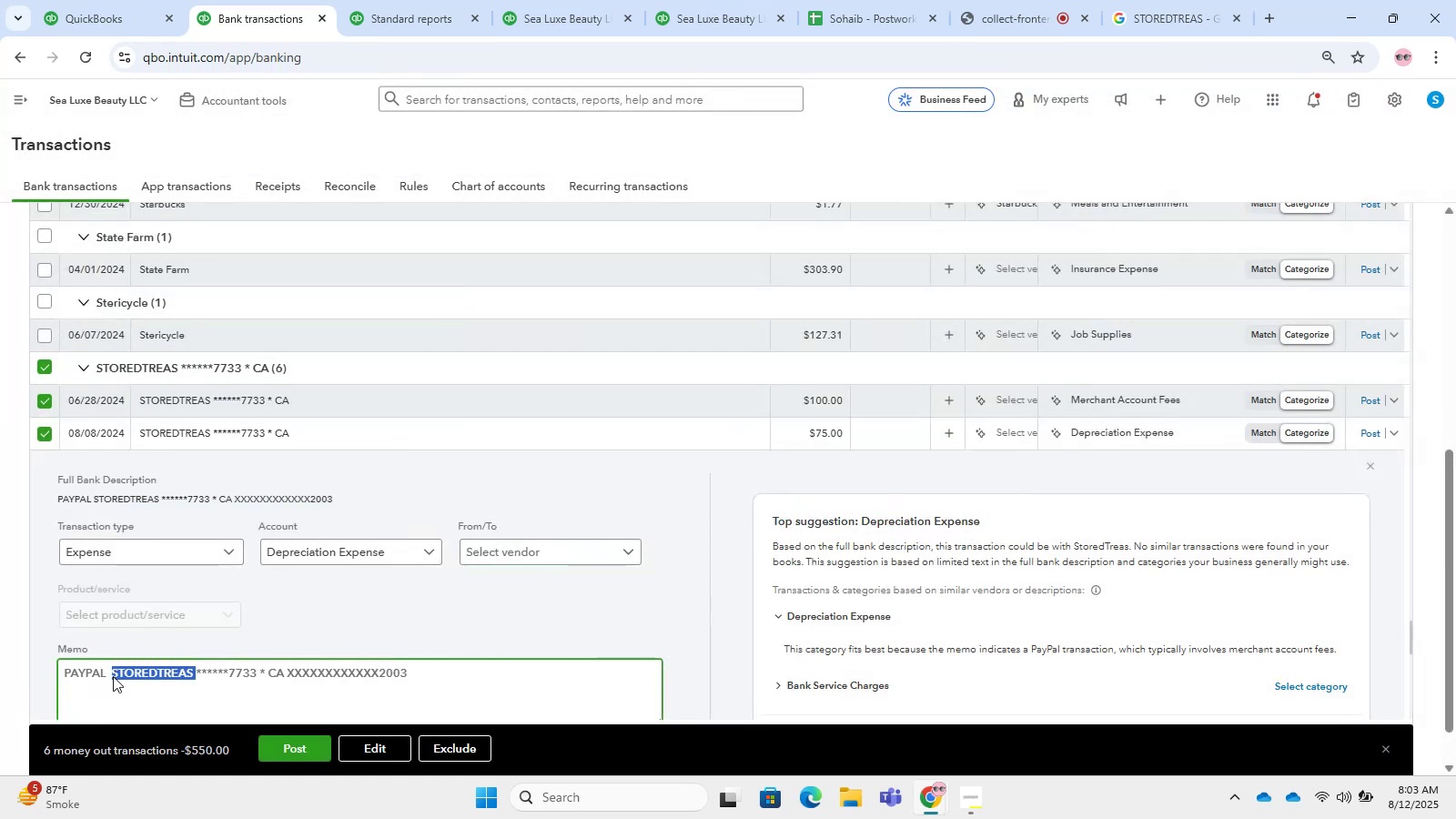 
key(Control+Enter)
 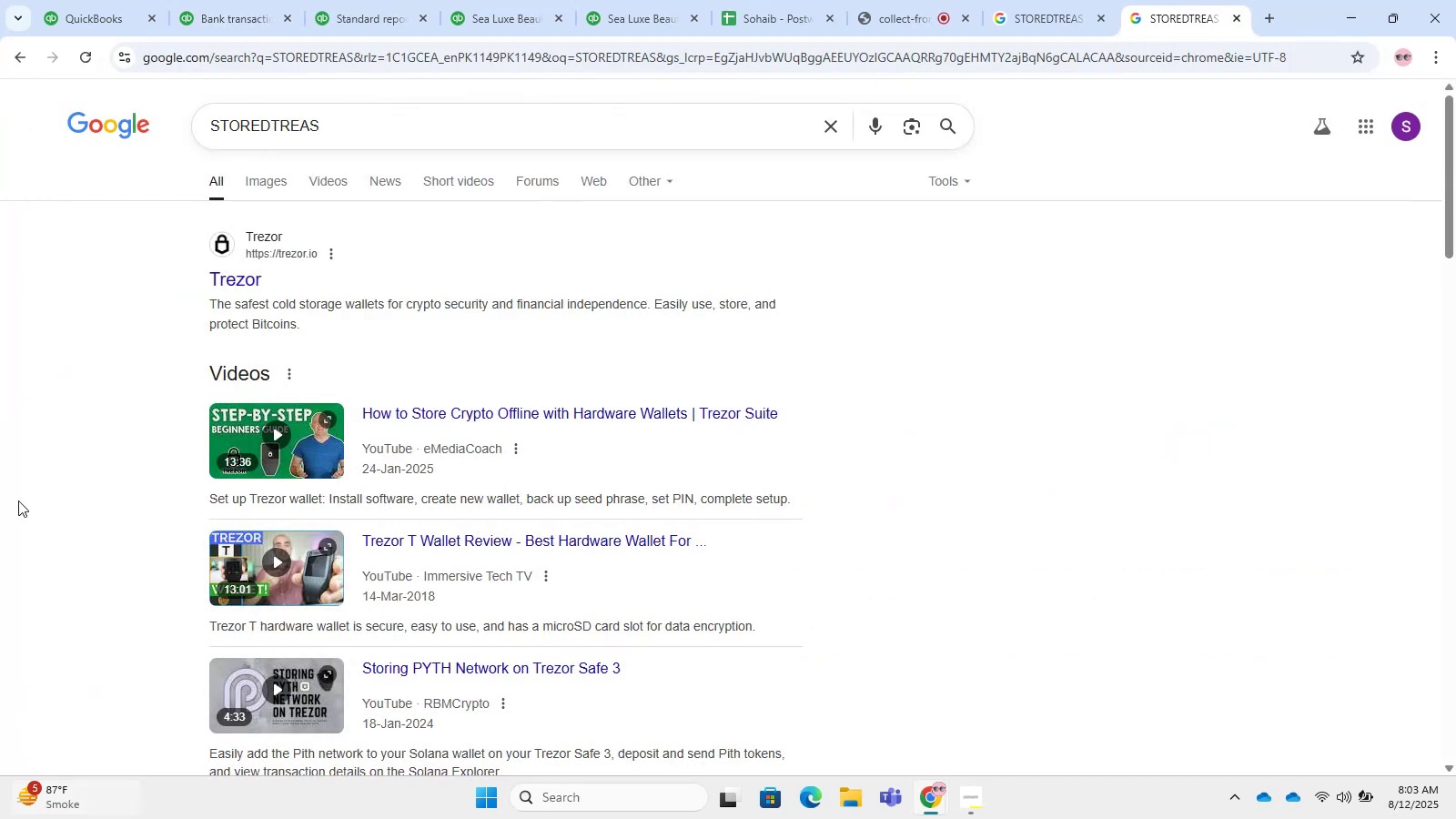 
scroll: coordinate [350, 337], scroll_direction: down, amount: 5.0
 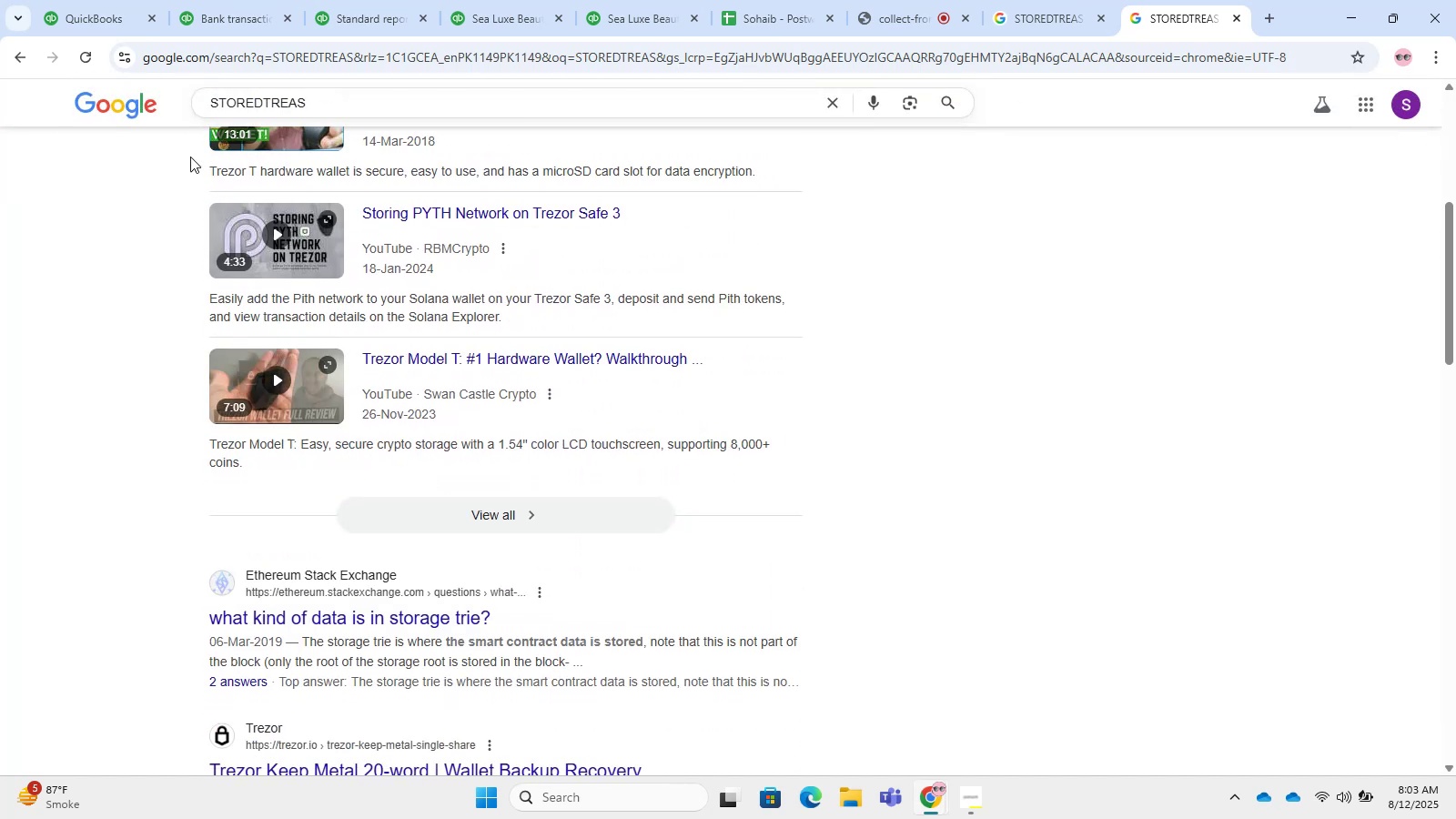 
left_click([232, 0])
 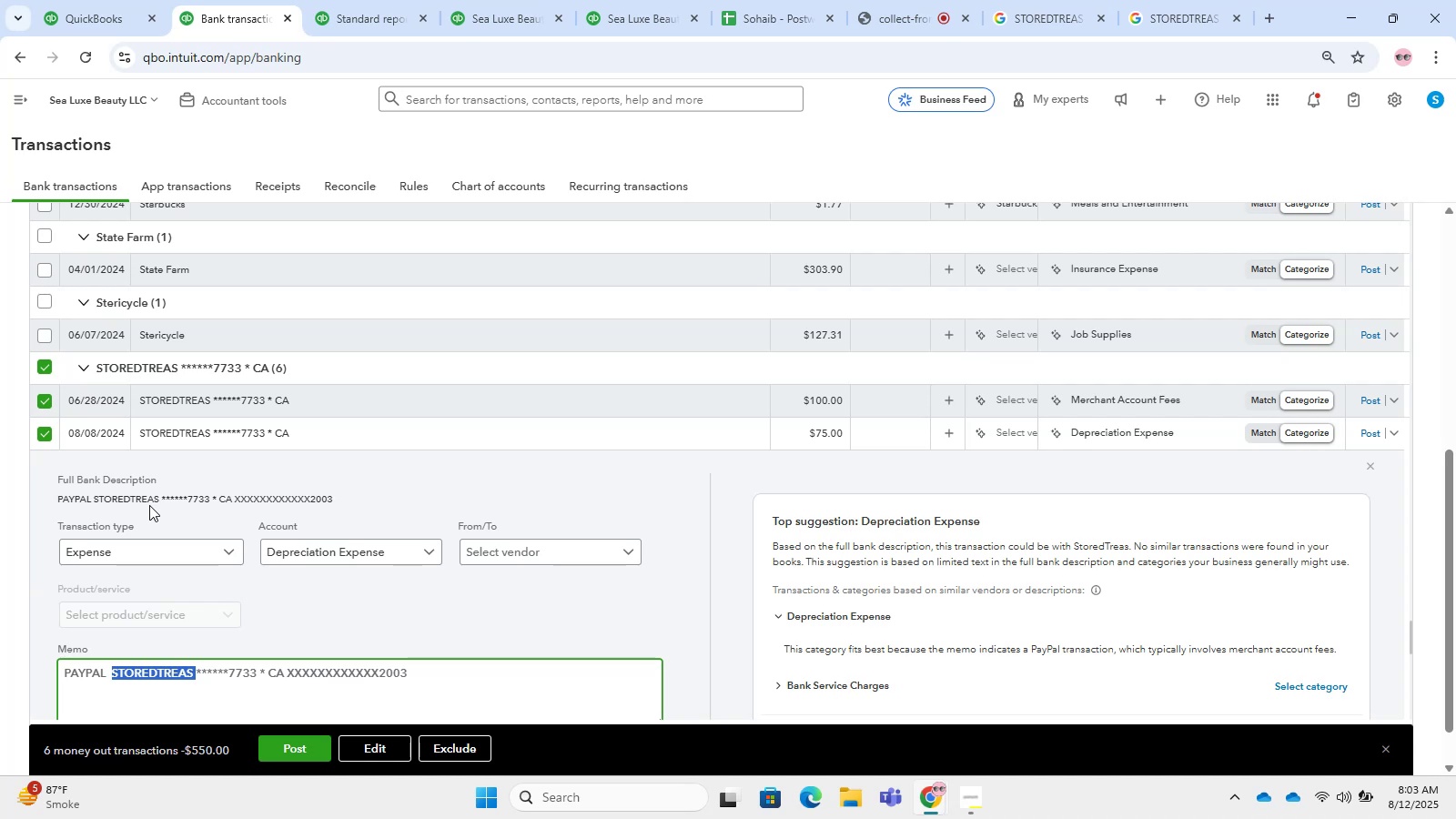 
wait(30.58)
 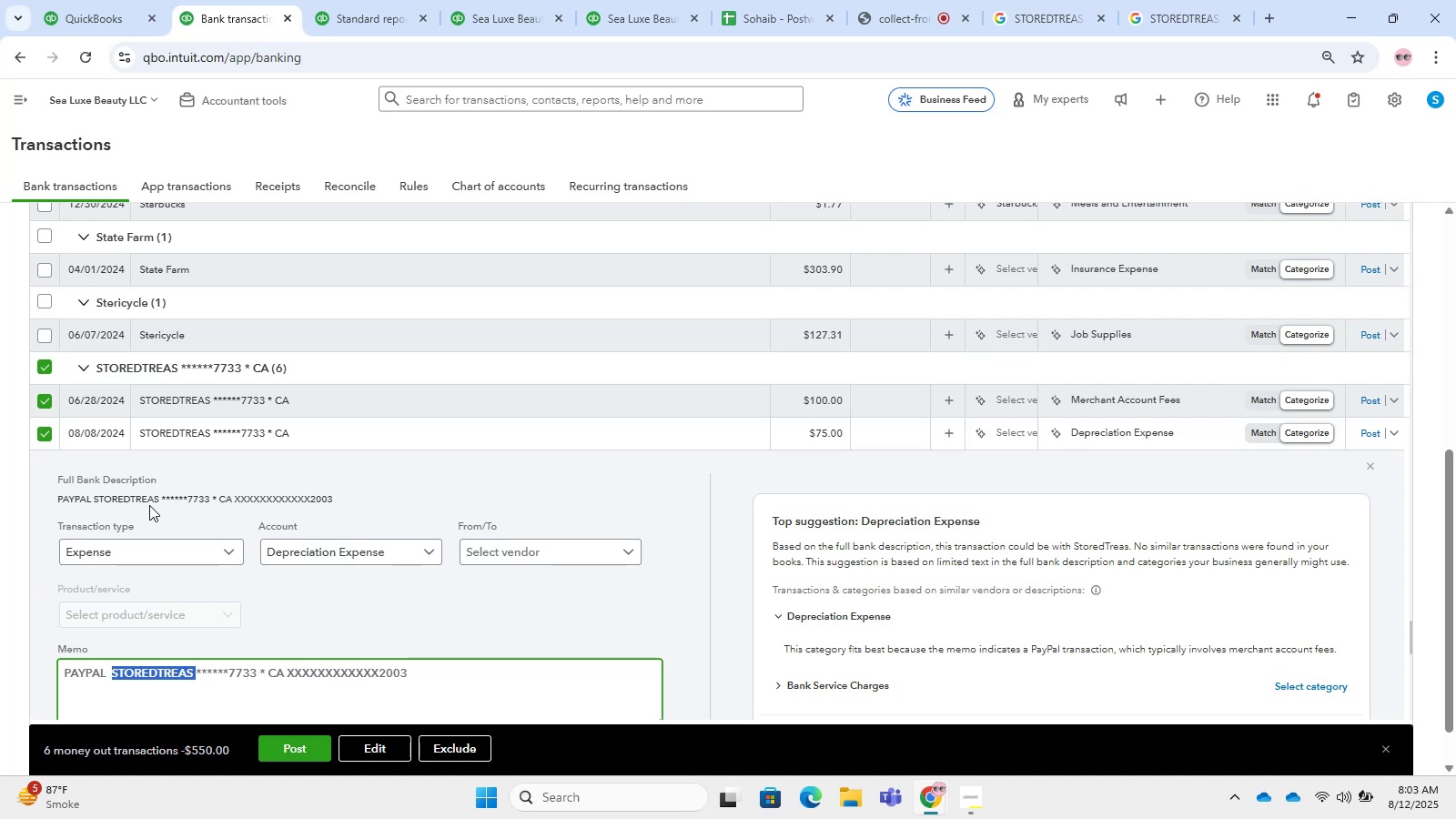 
mouse_move([208, 24])
 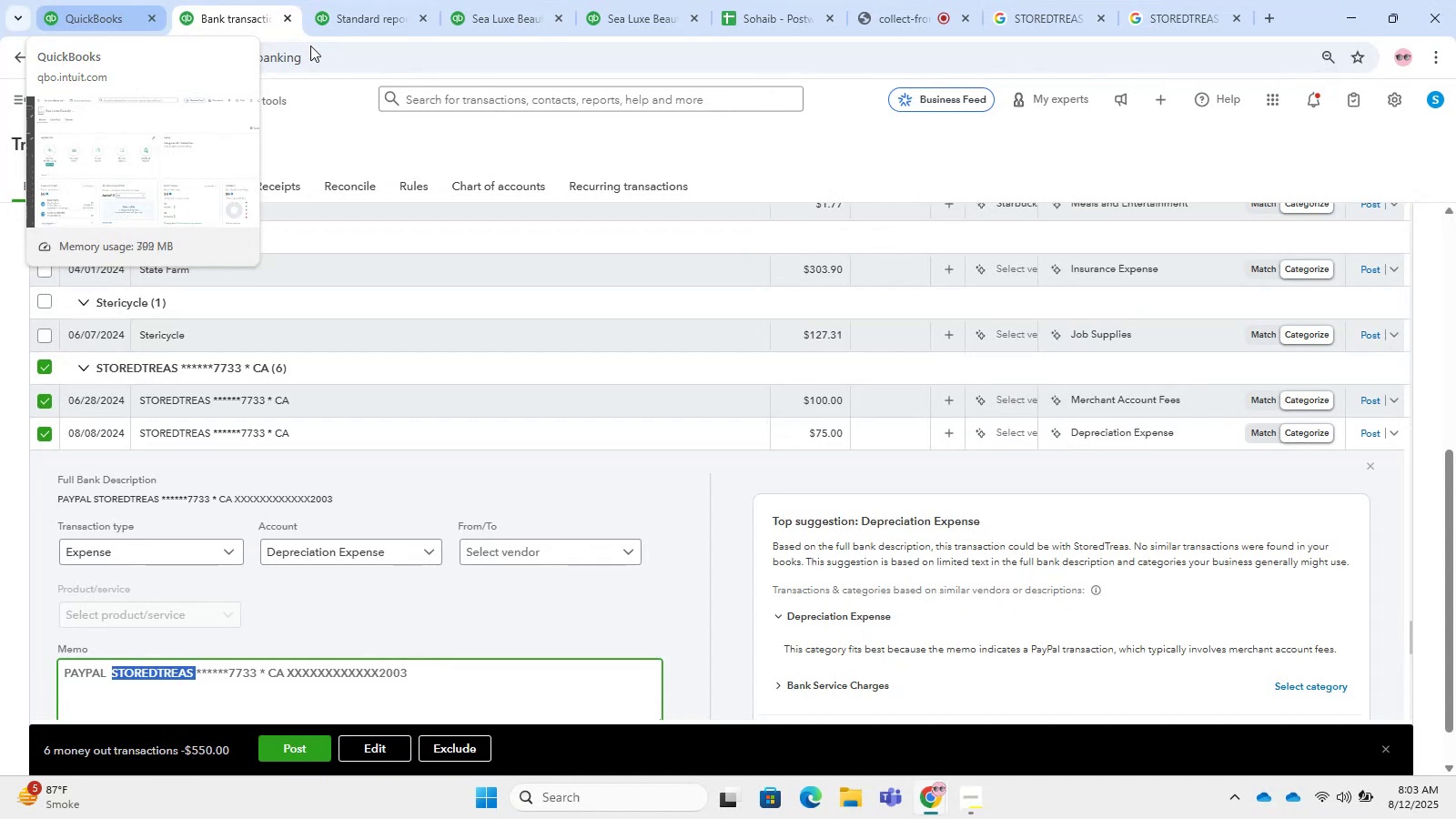 
scroll: coordinate [688, 392], scroll_direction: down, amount: 4.0
 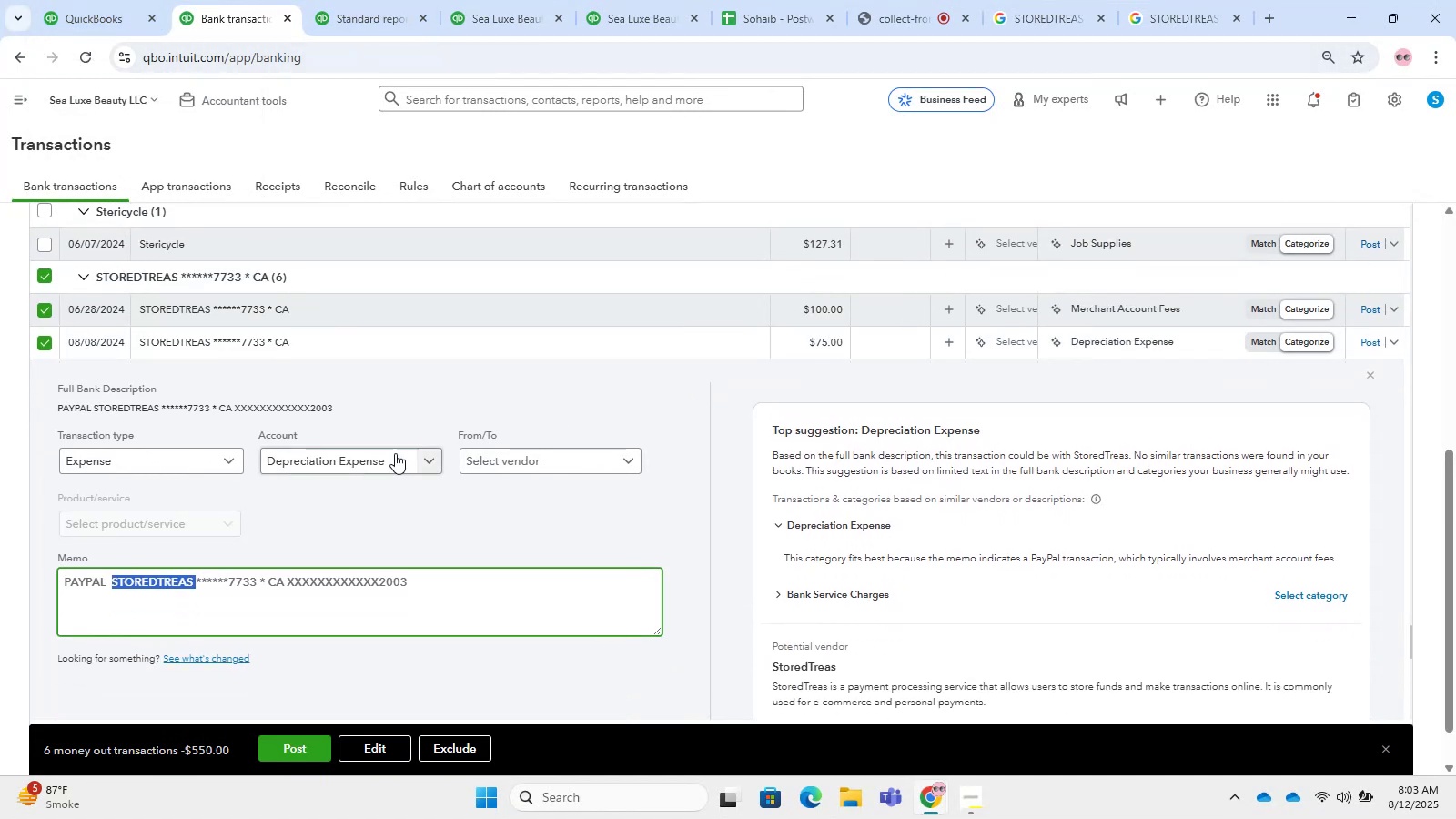 
left_click([394, 449])
 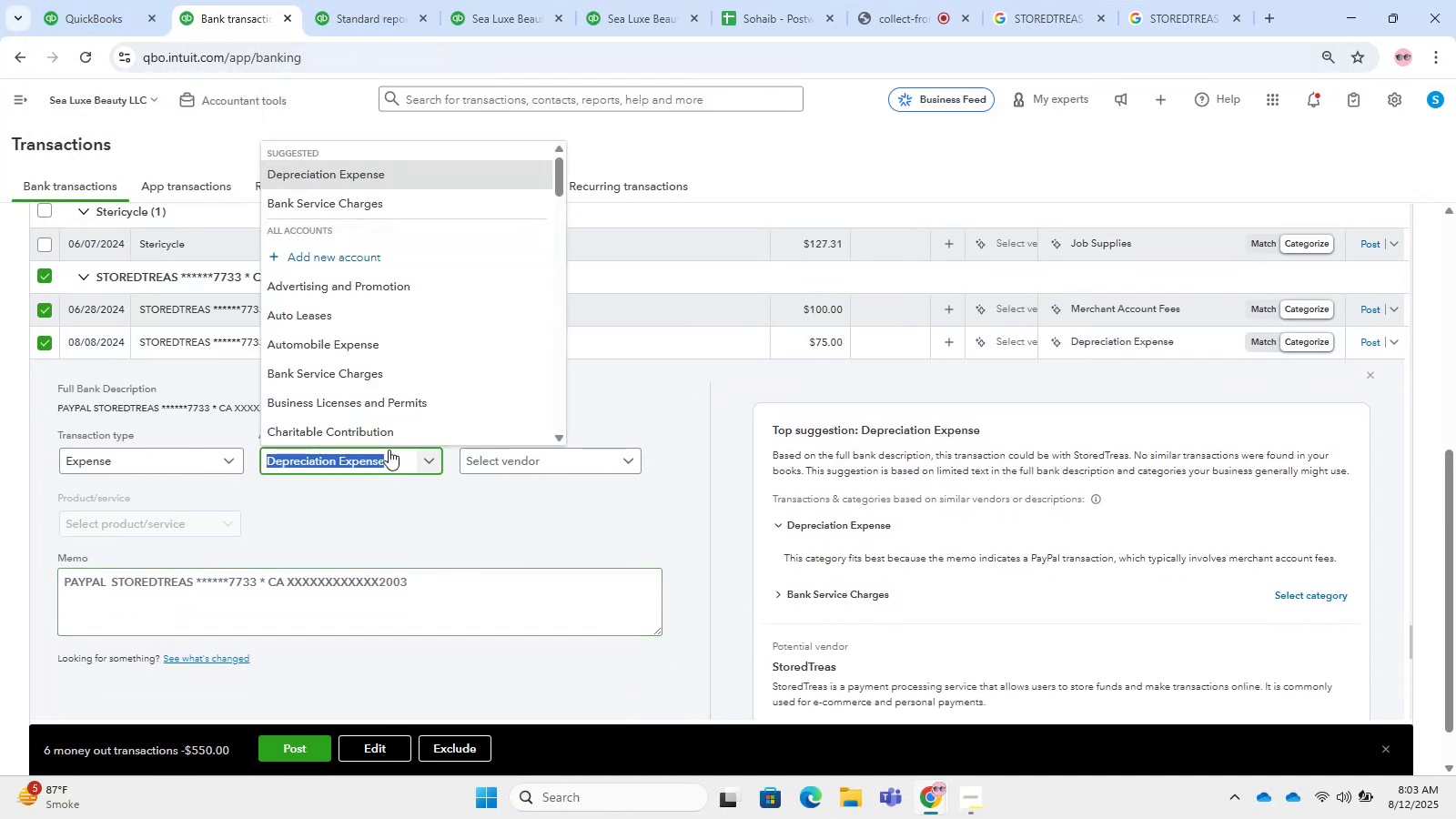 
key(Control+ControlLeft)
 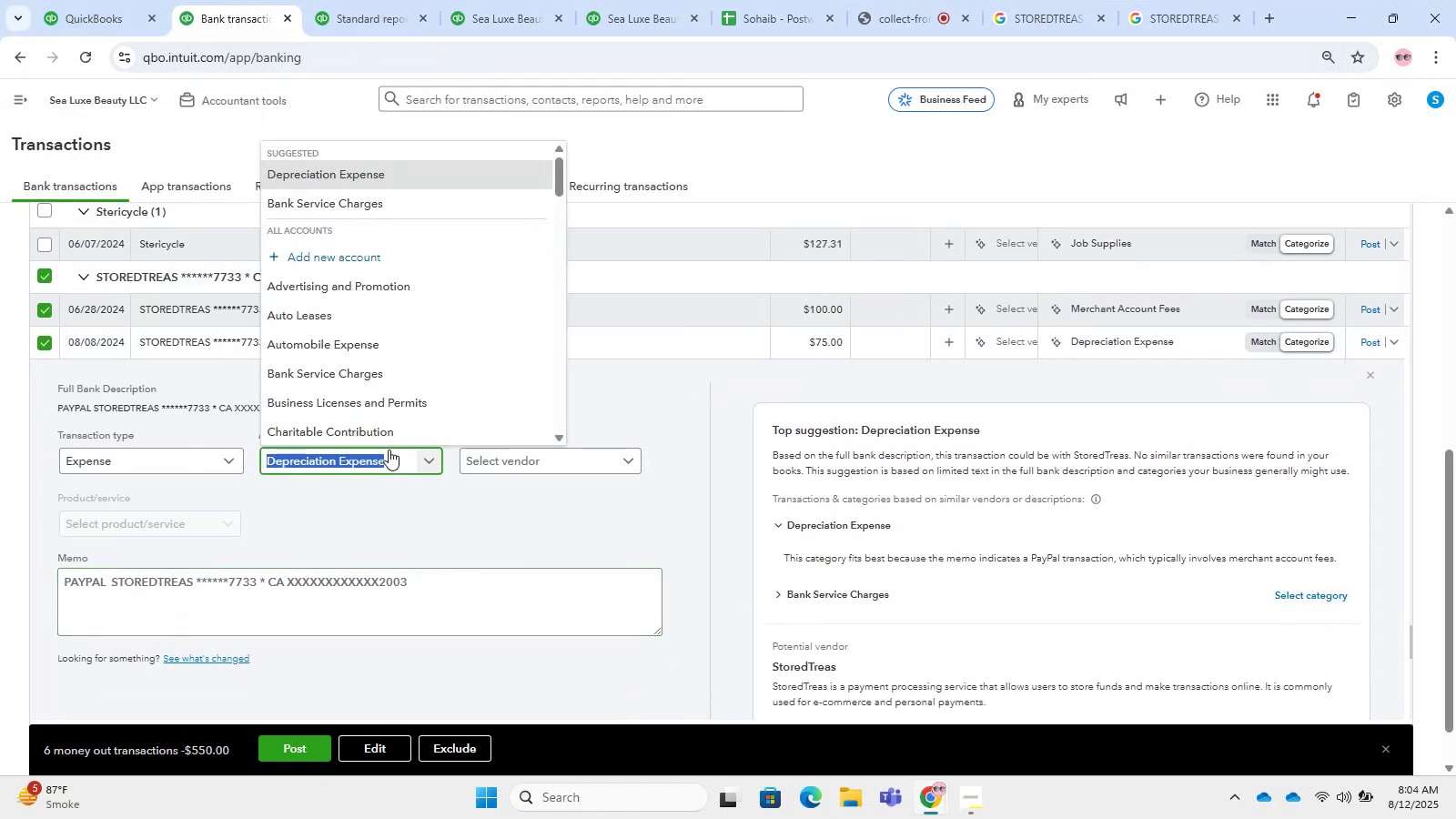 
key(Control+ControlLeft)
 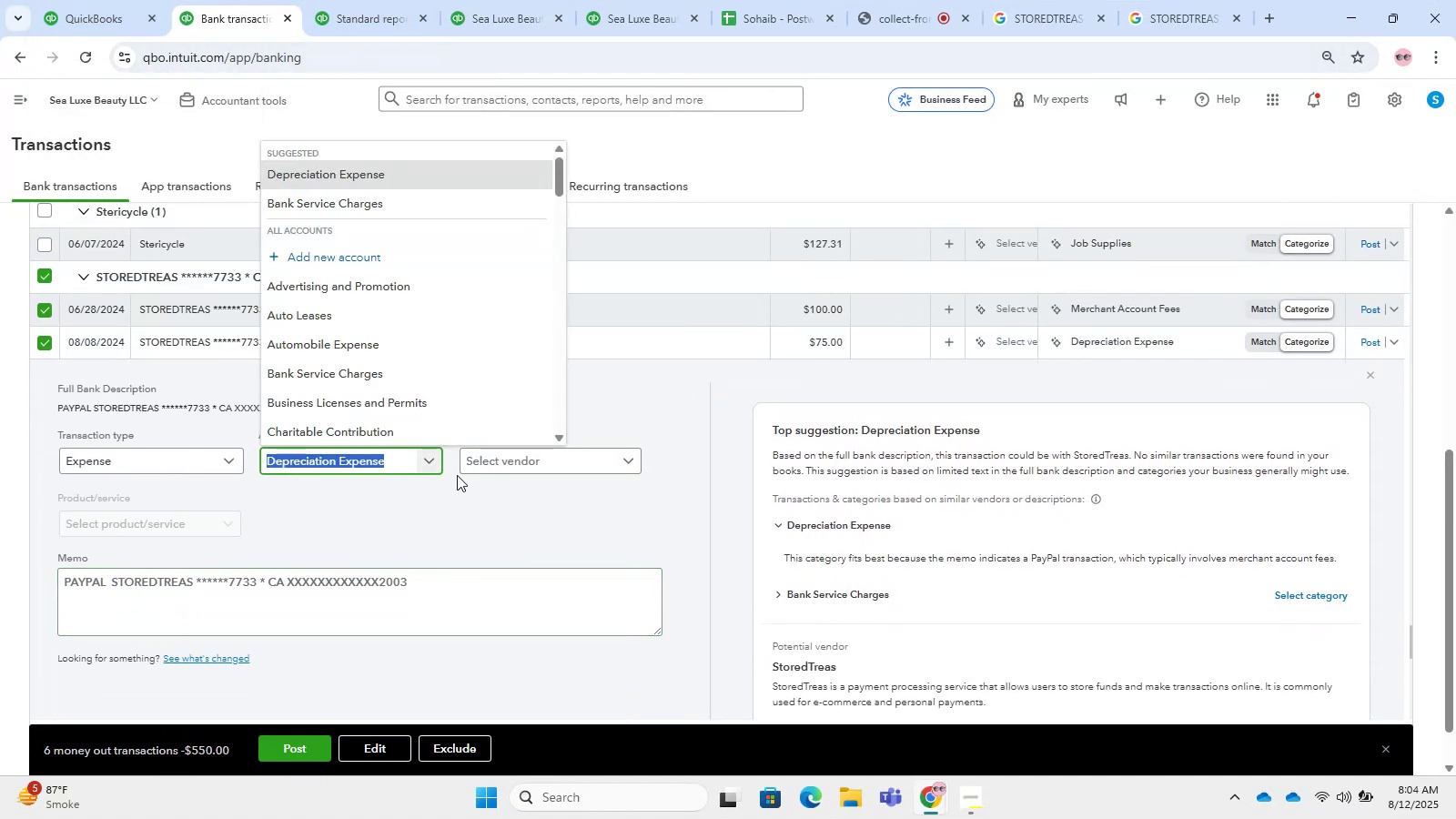 
type(office)
 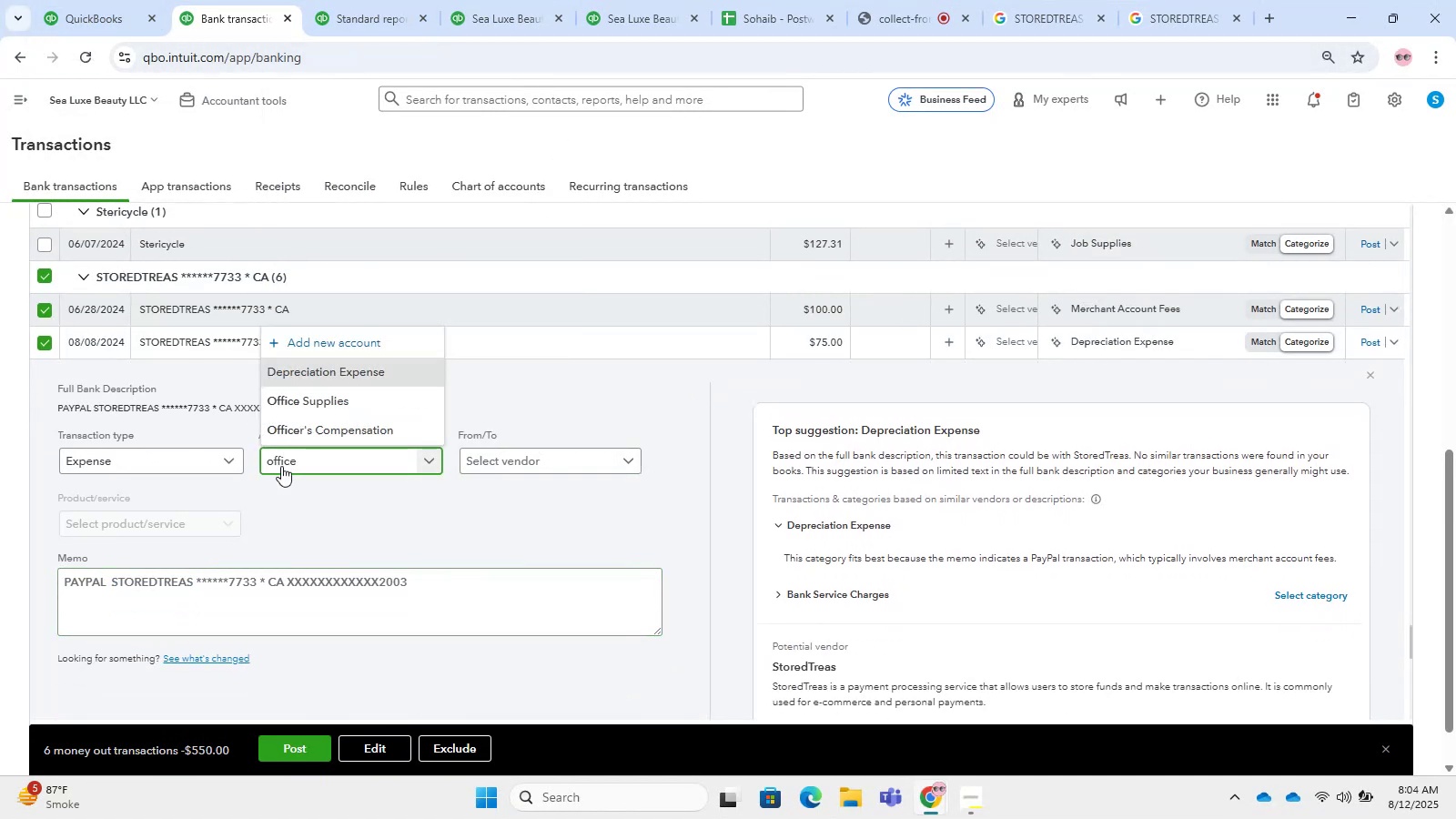 
left_click([335, 403])
 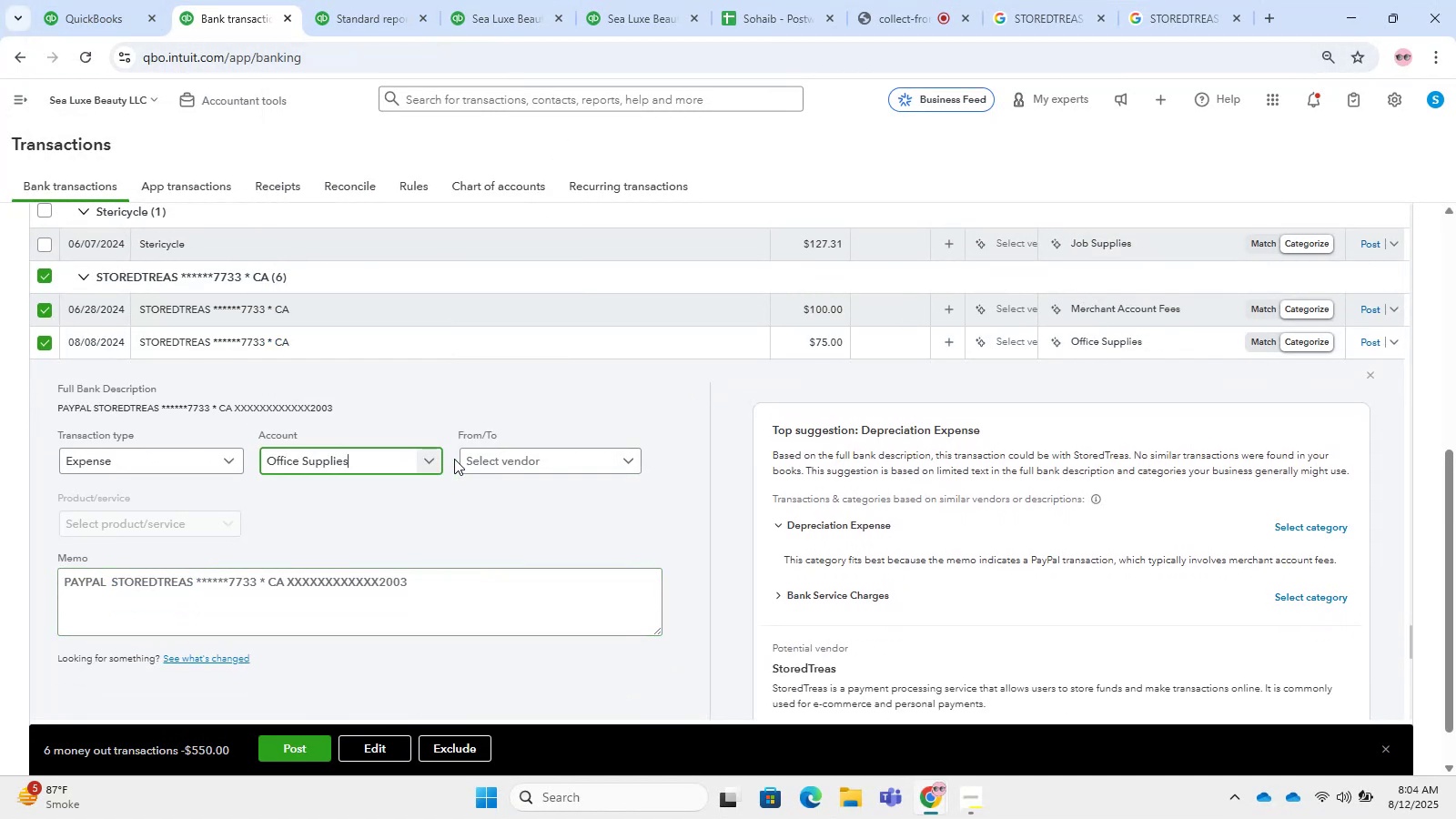 
left_click([479, 467])
 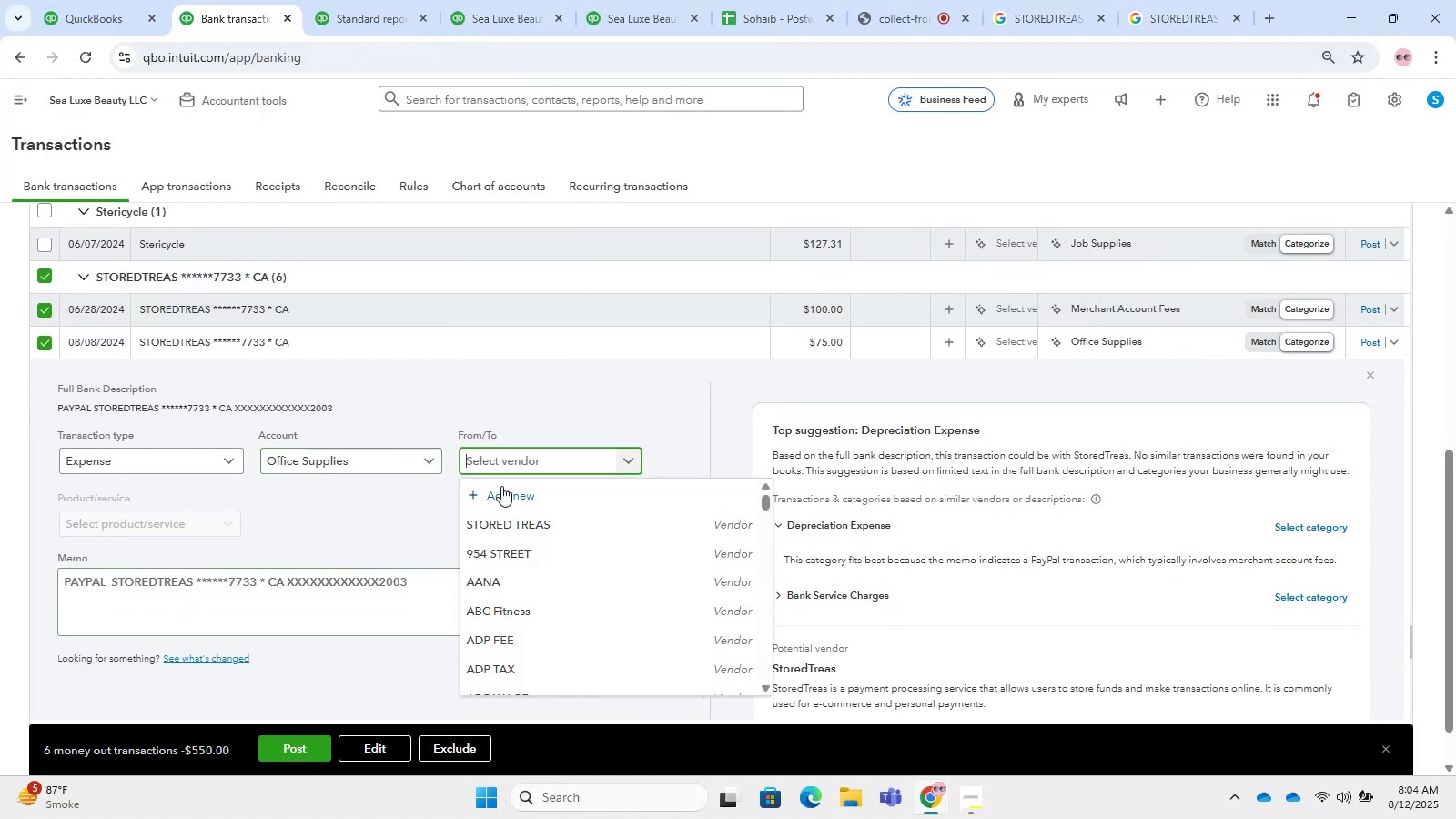 
key(Control+V)
 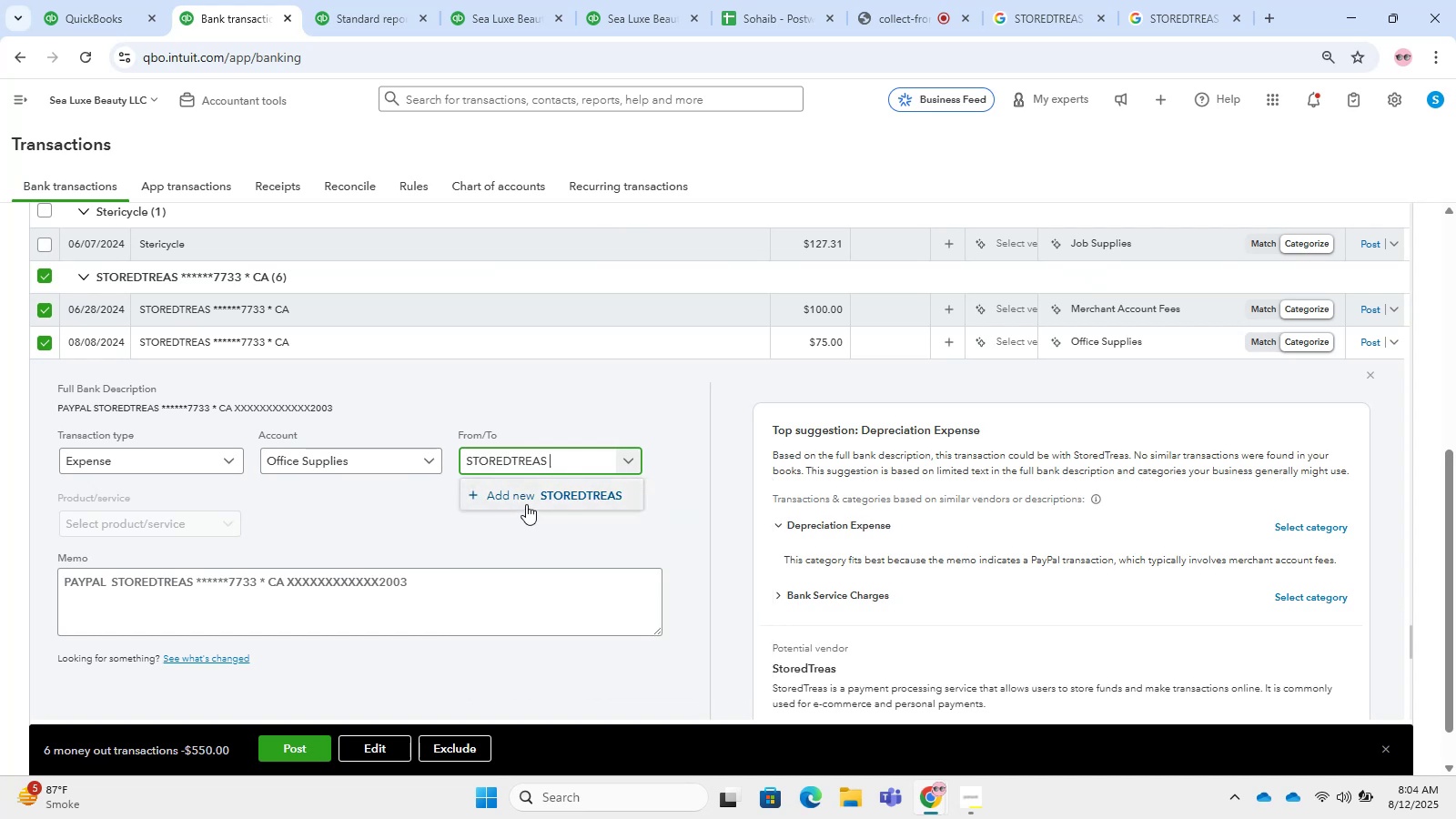 
key(Backspace)
 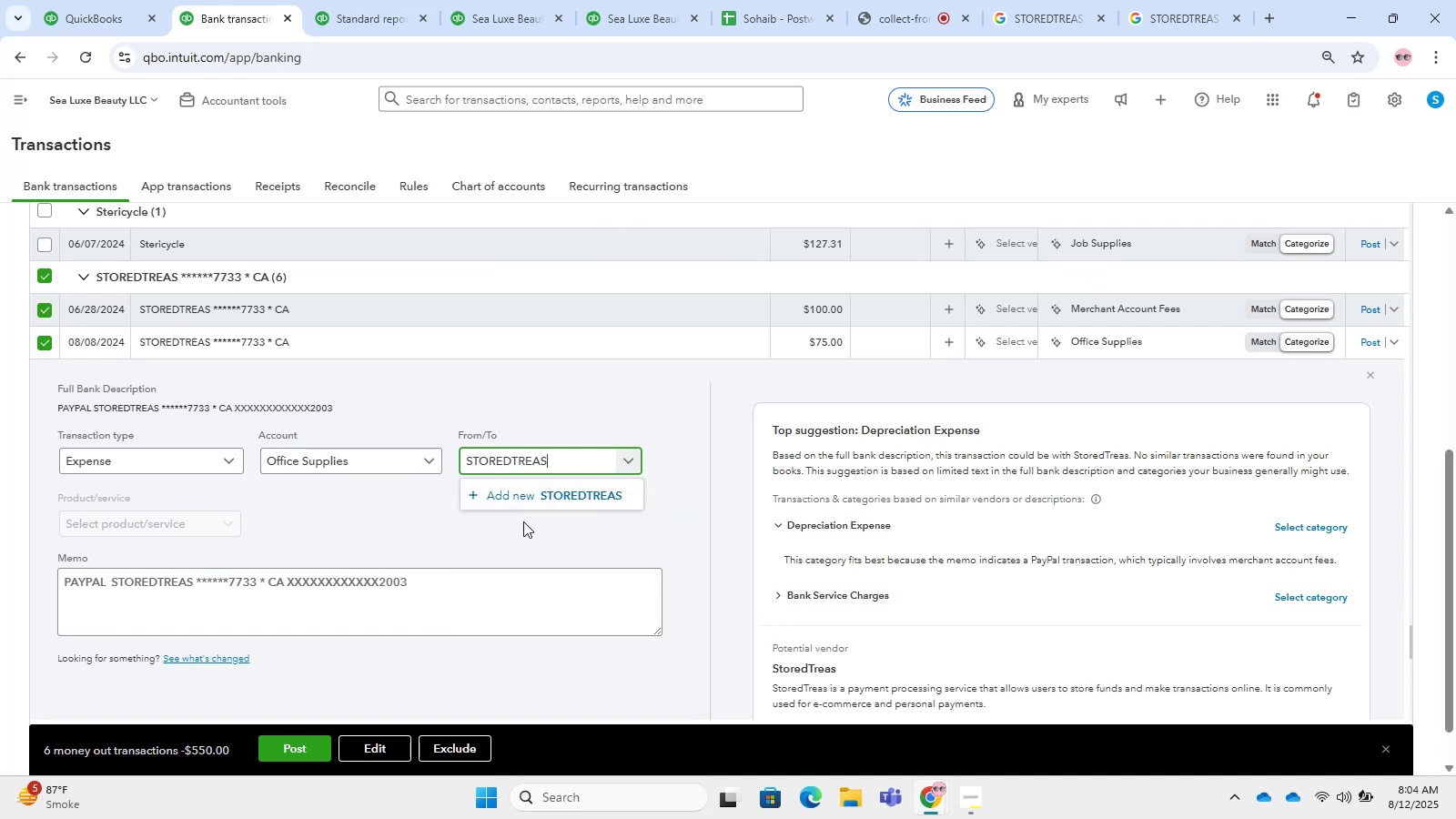 
key(Backspace)
 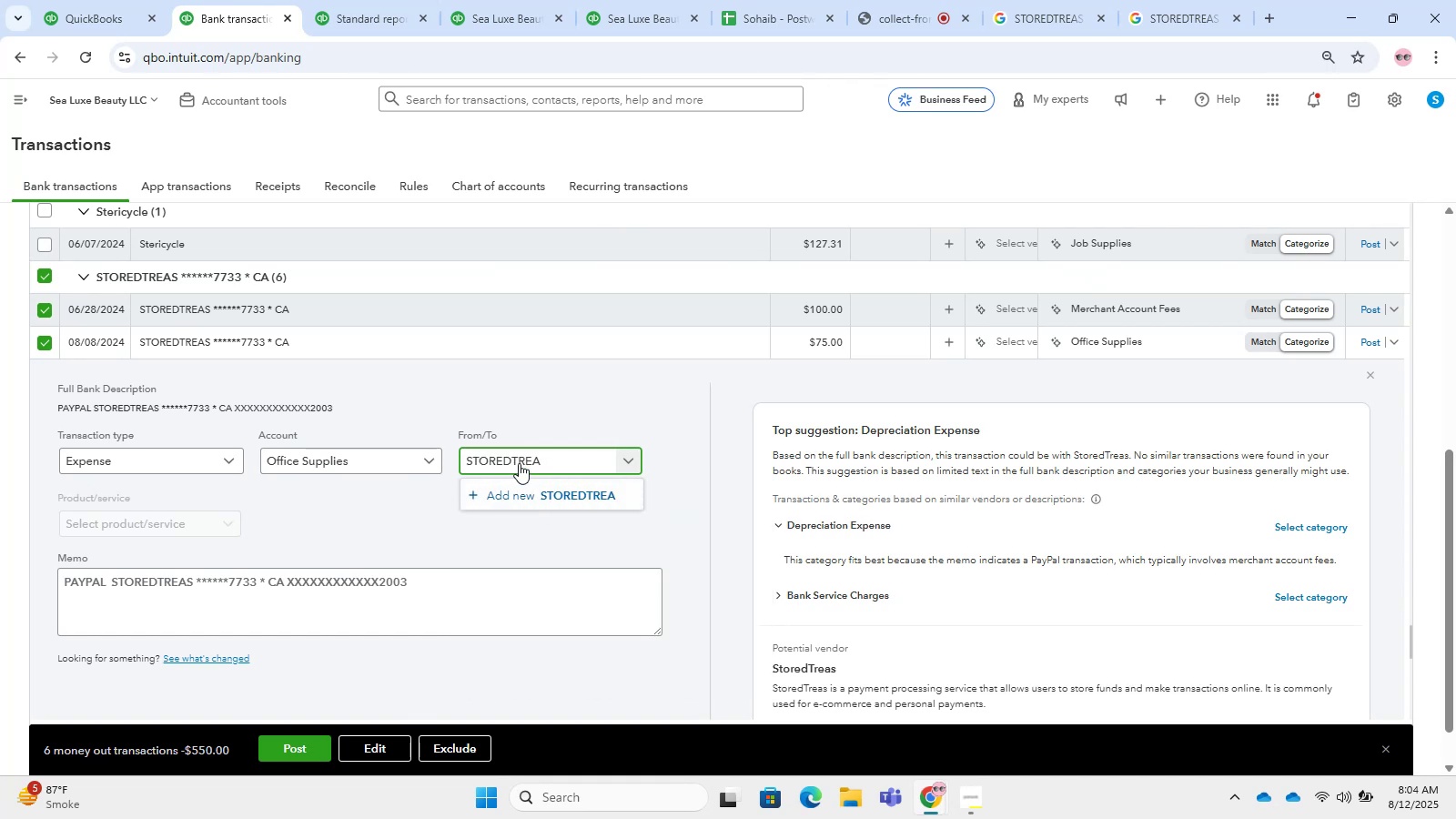 
left_click([512, 456])
 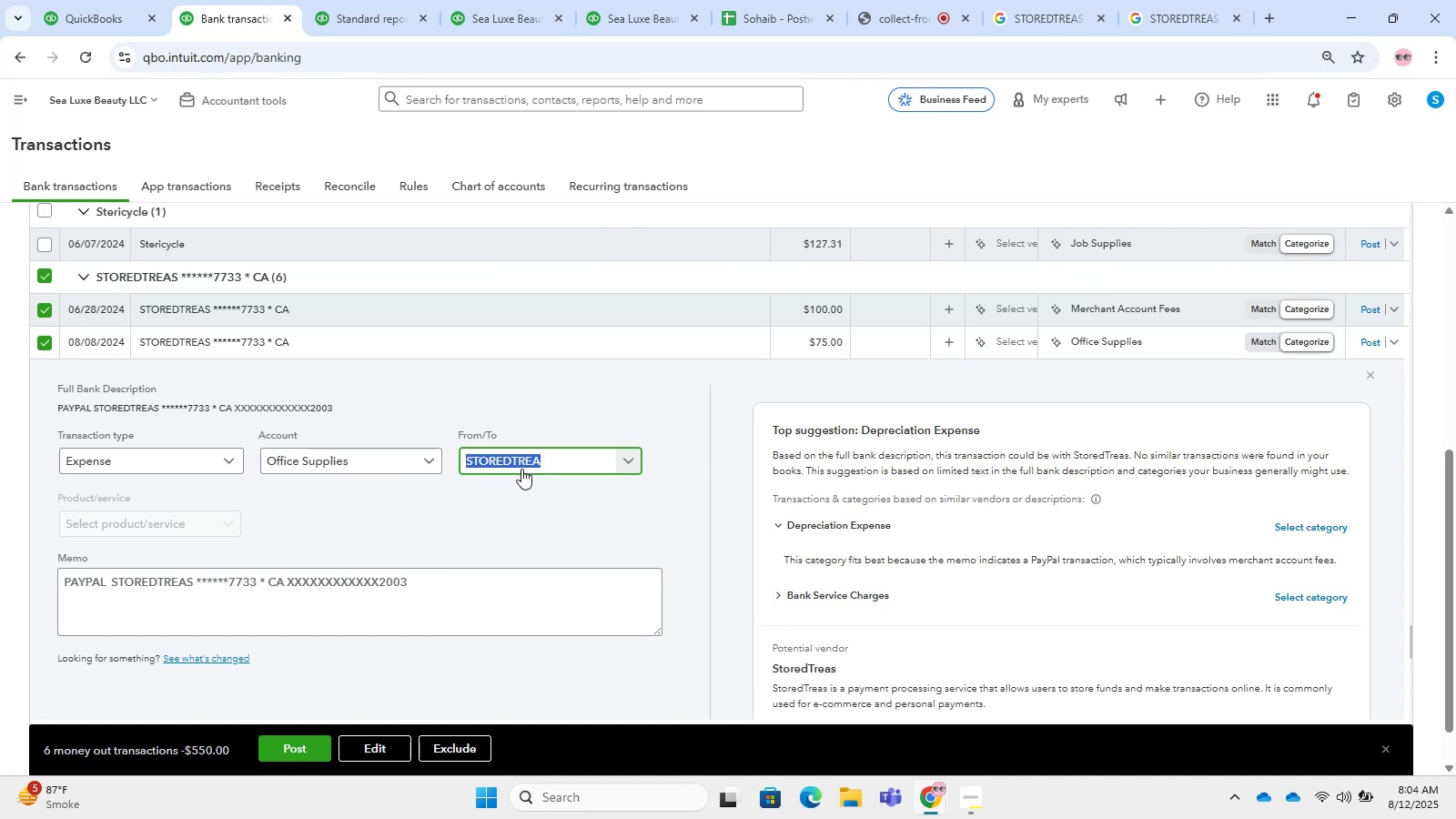 
left_click([541, 460])
 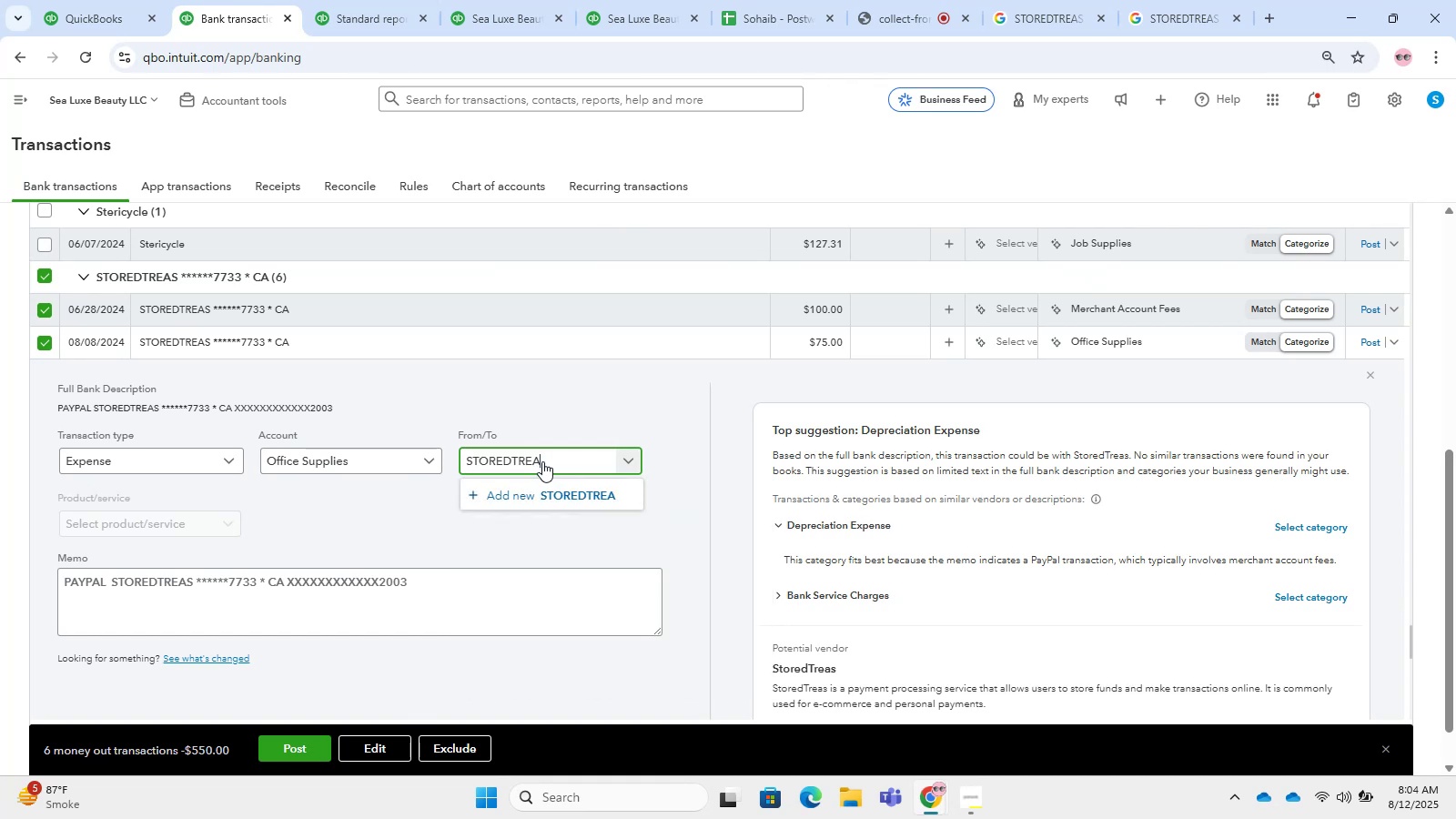 
key(Backspace)
 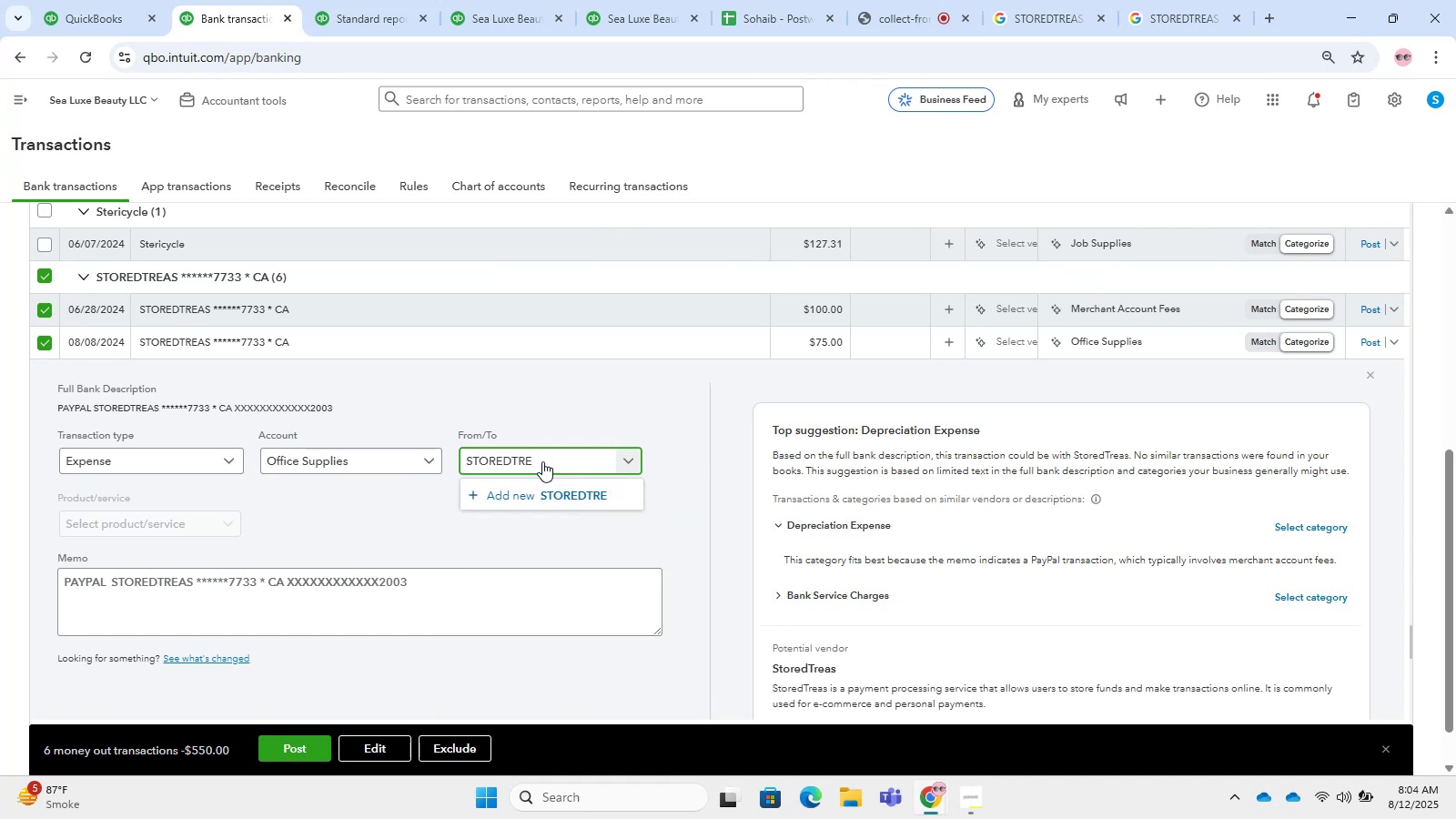 
key(Backspace)
 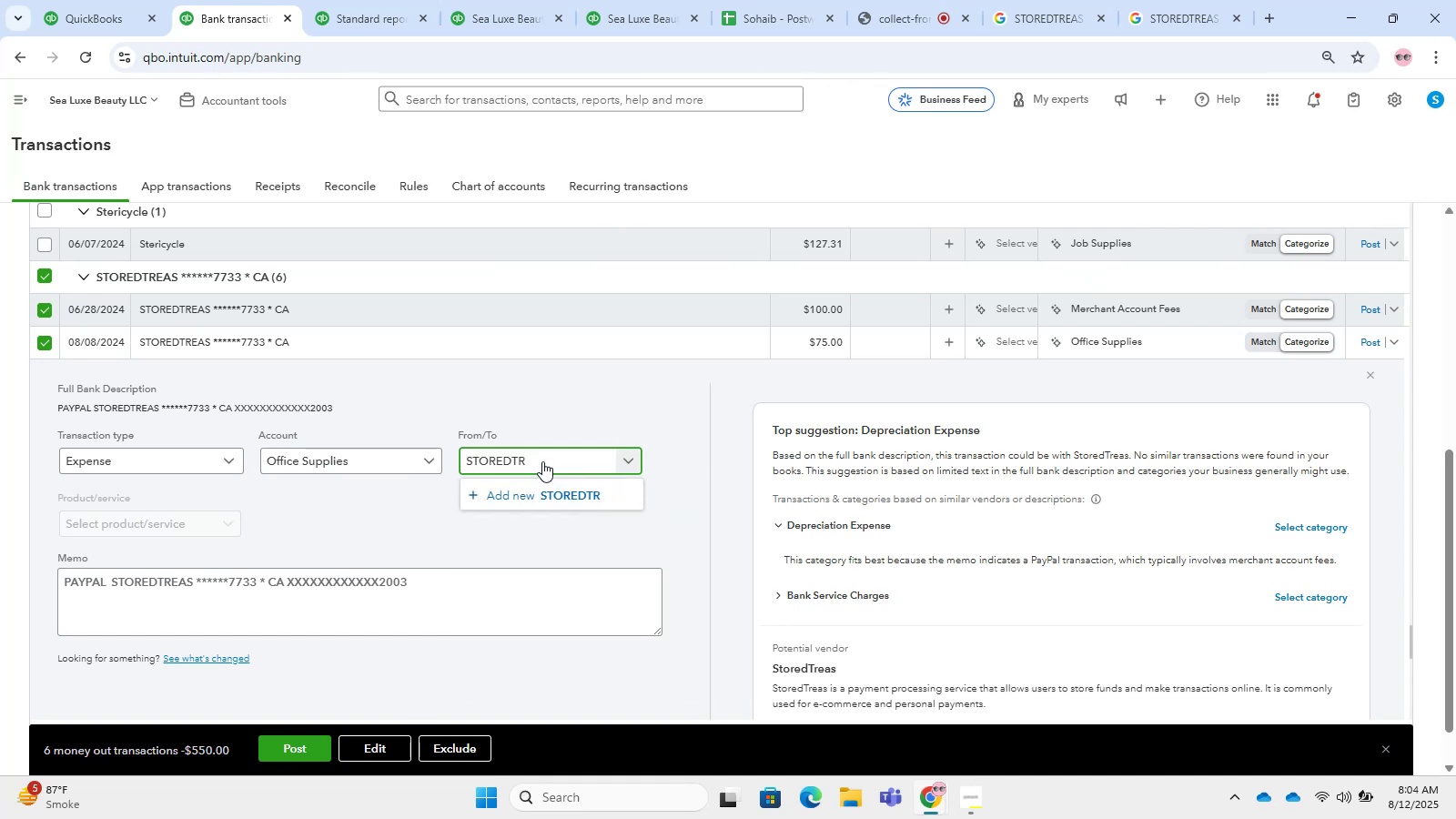 
key(Backspace)
 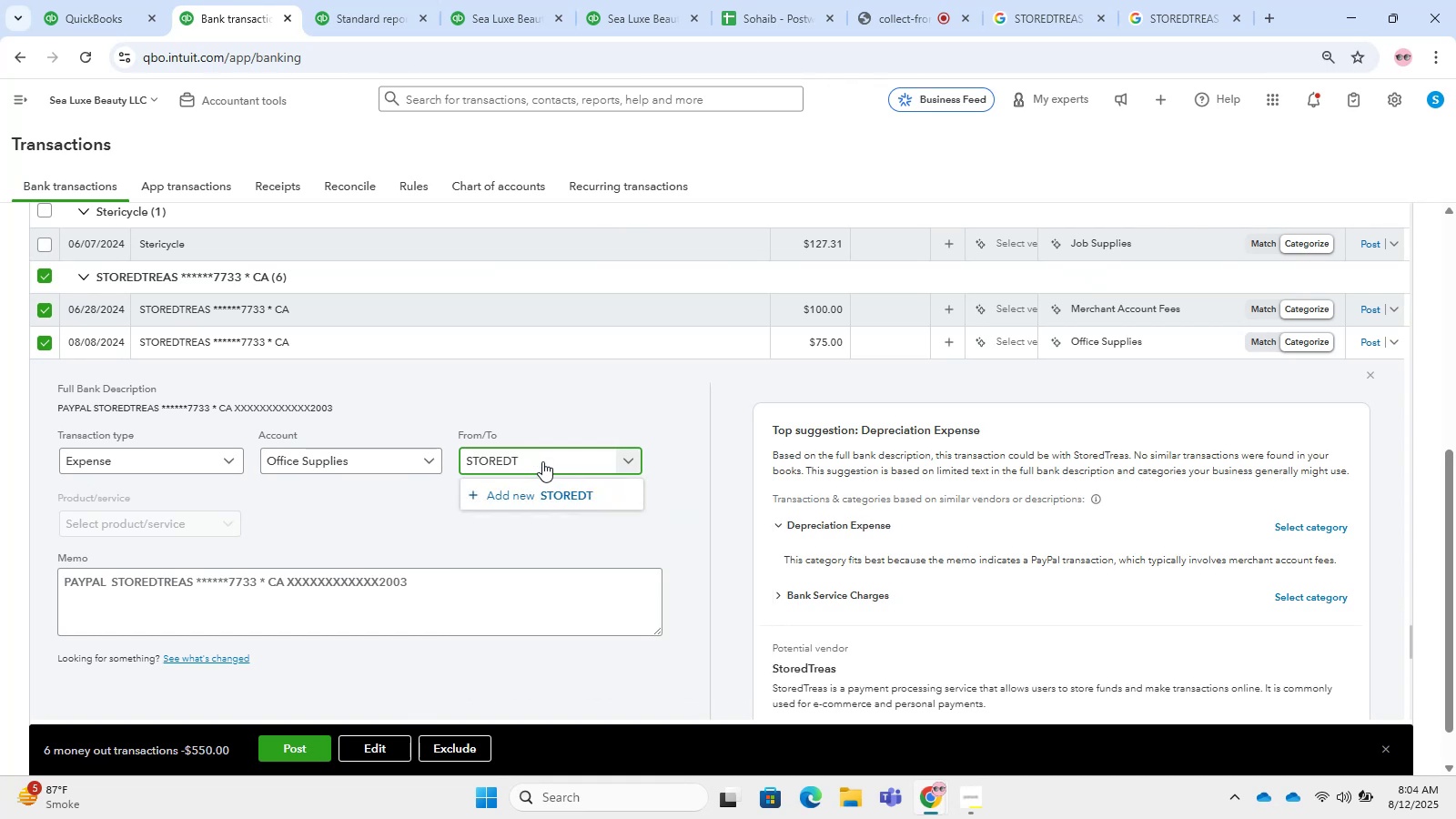 
key(Backspace)
 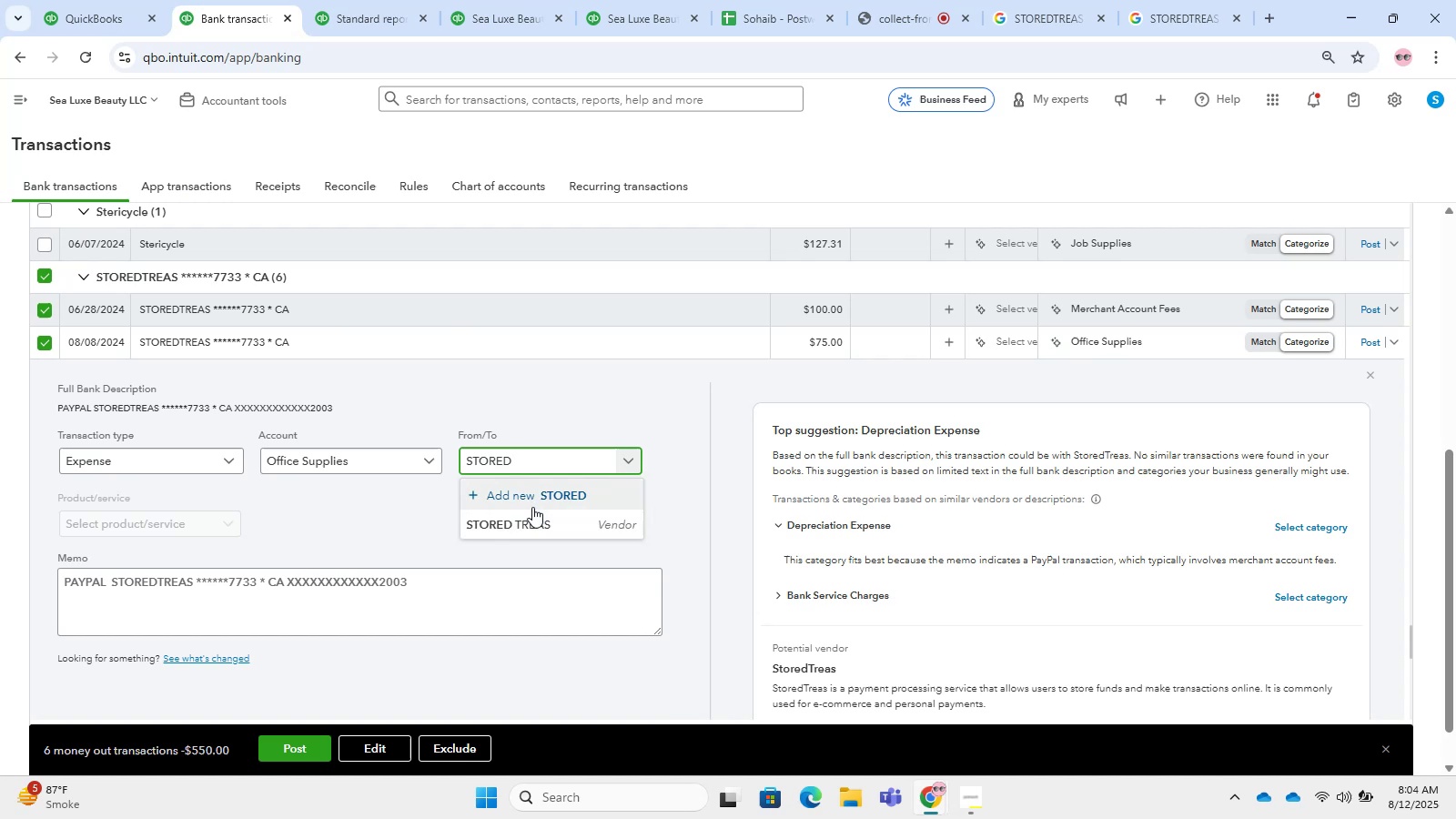 
left_click([535, 517])
 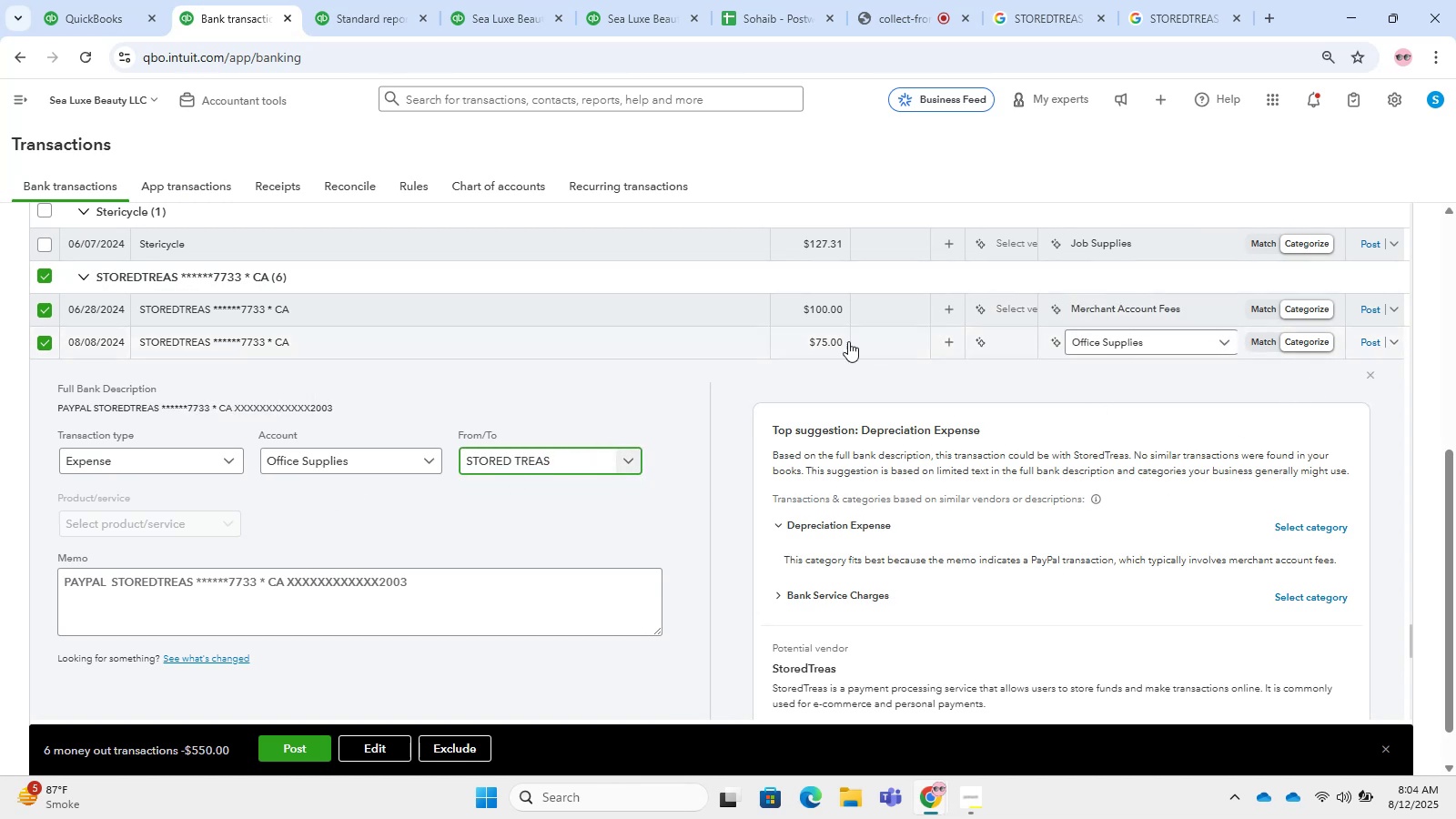 
left_click([369, 743])
 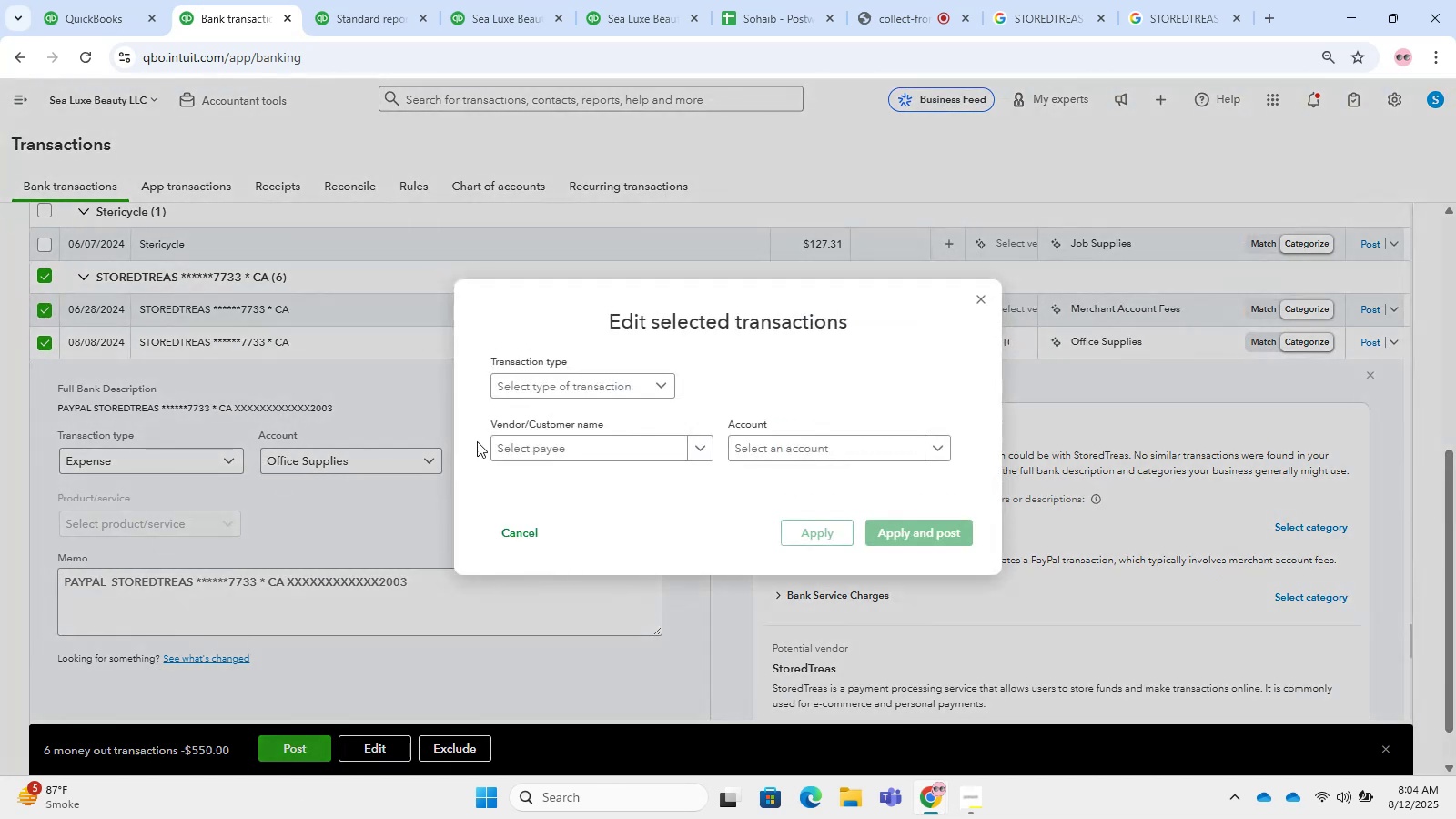 
left_click([562, 391])
 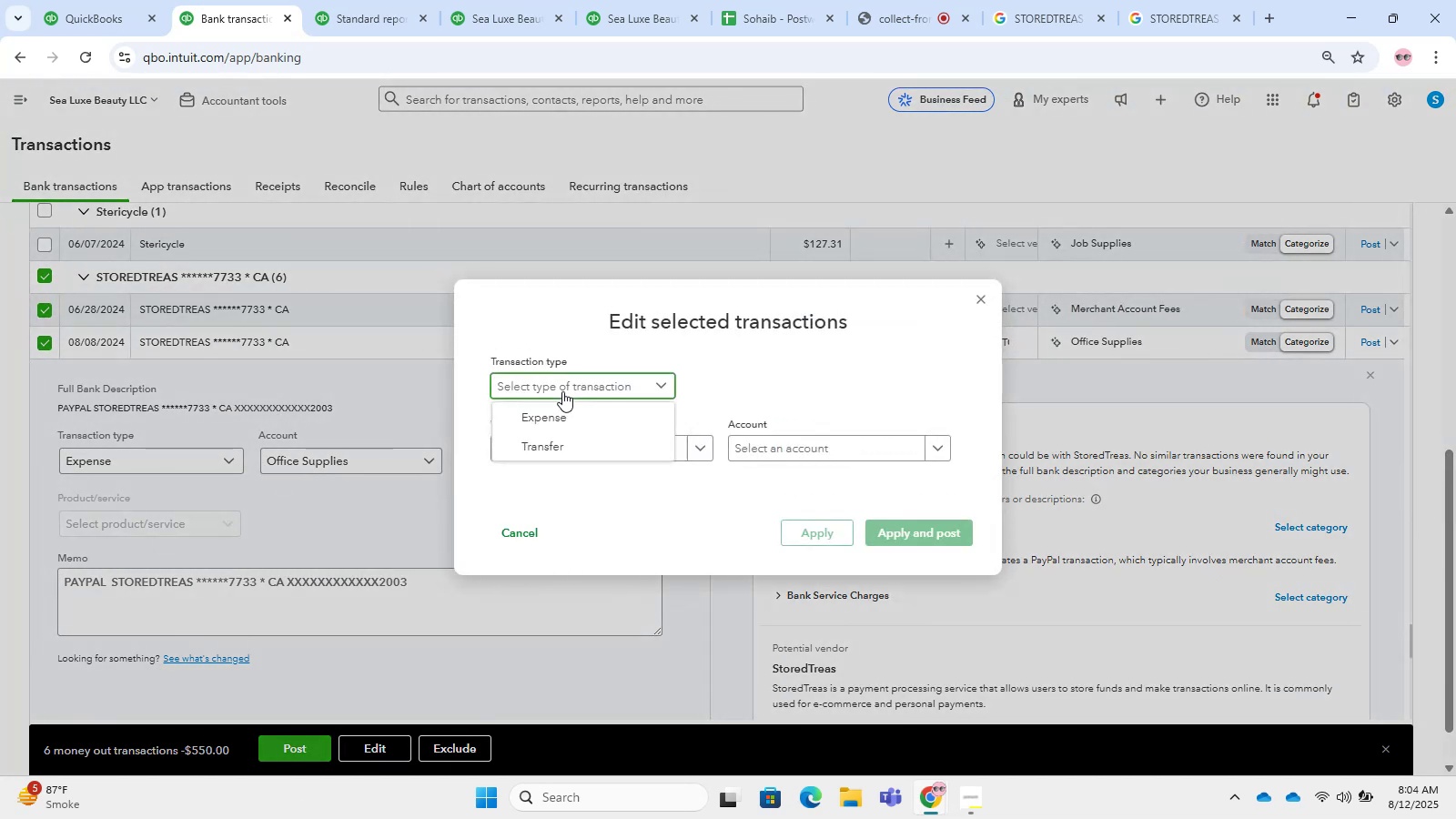 
left_click_drag(start_coordinate=[567, 401], to_coordinate=[572, 402])
 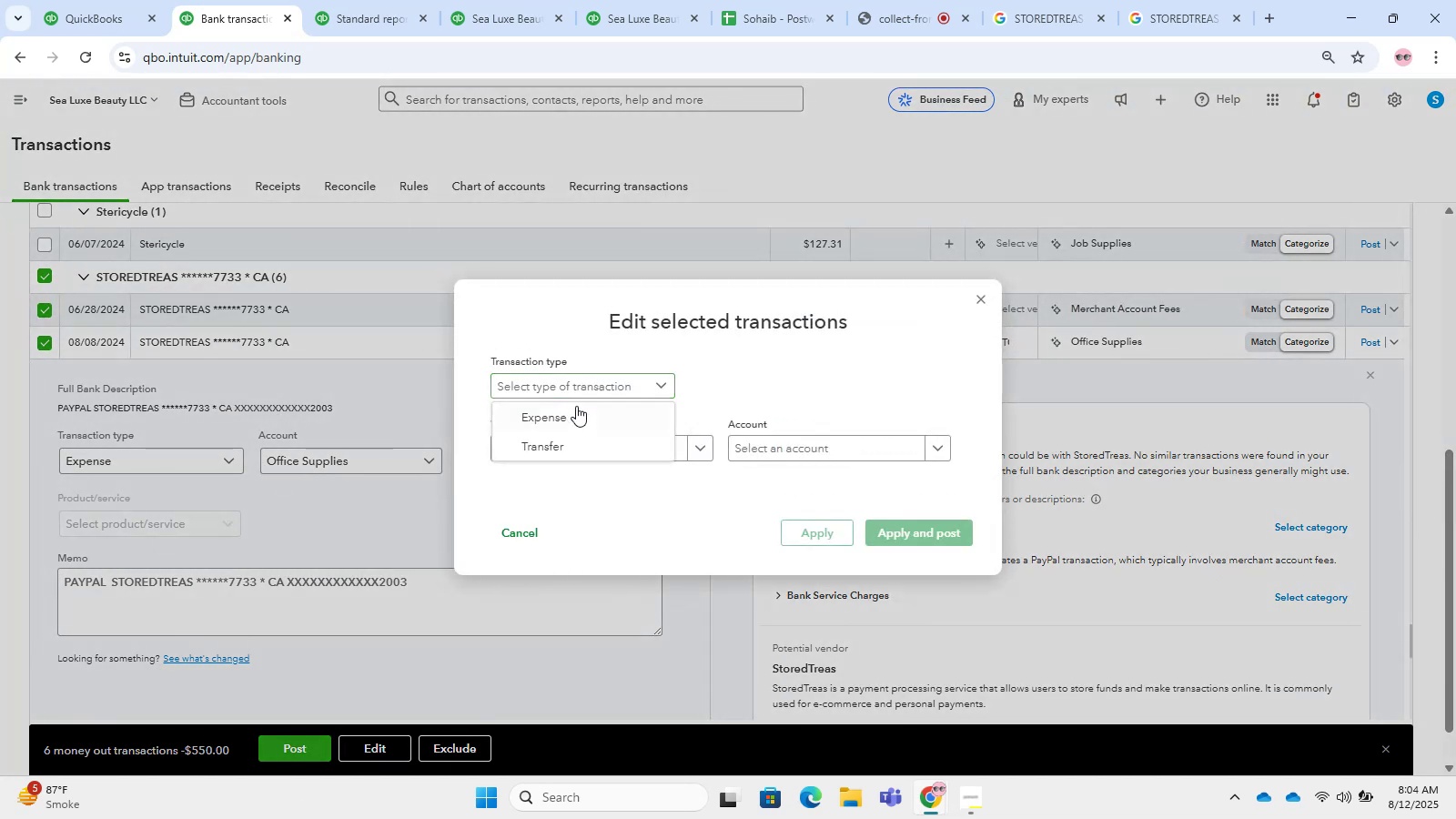 
triple_click([578, 410])
 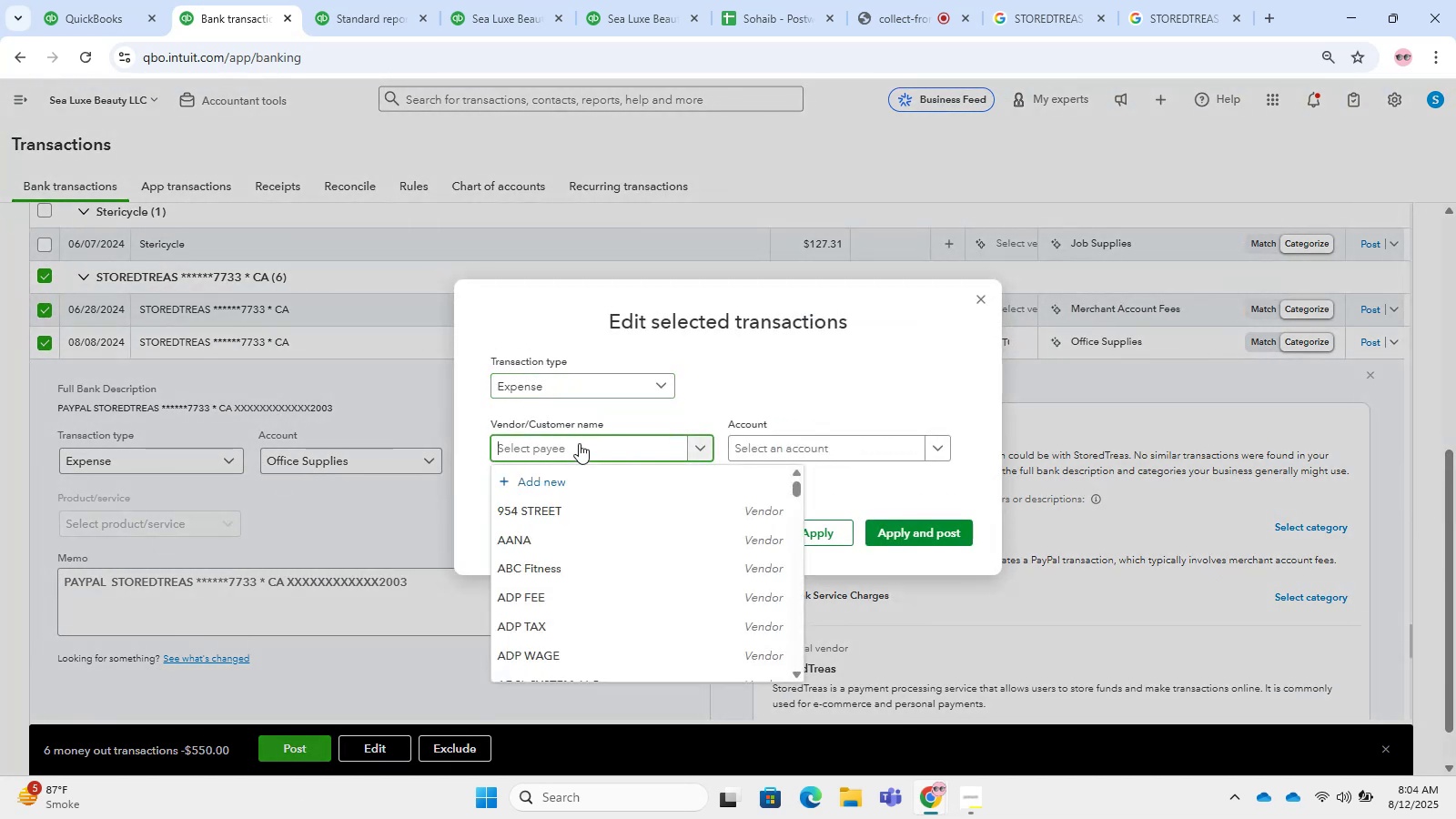 
type(sto)
 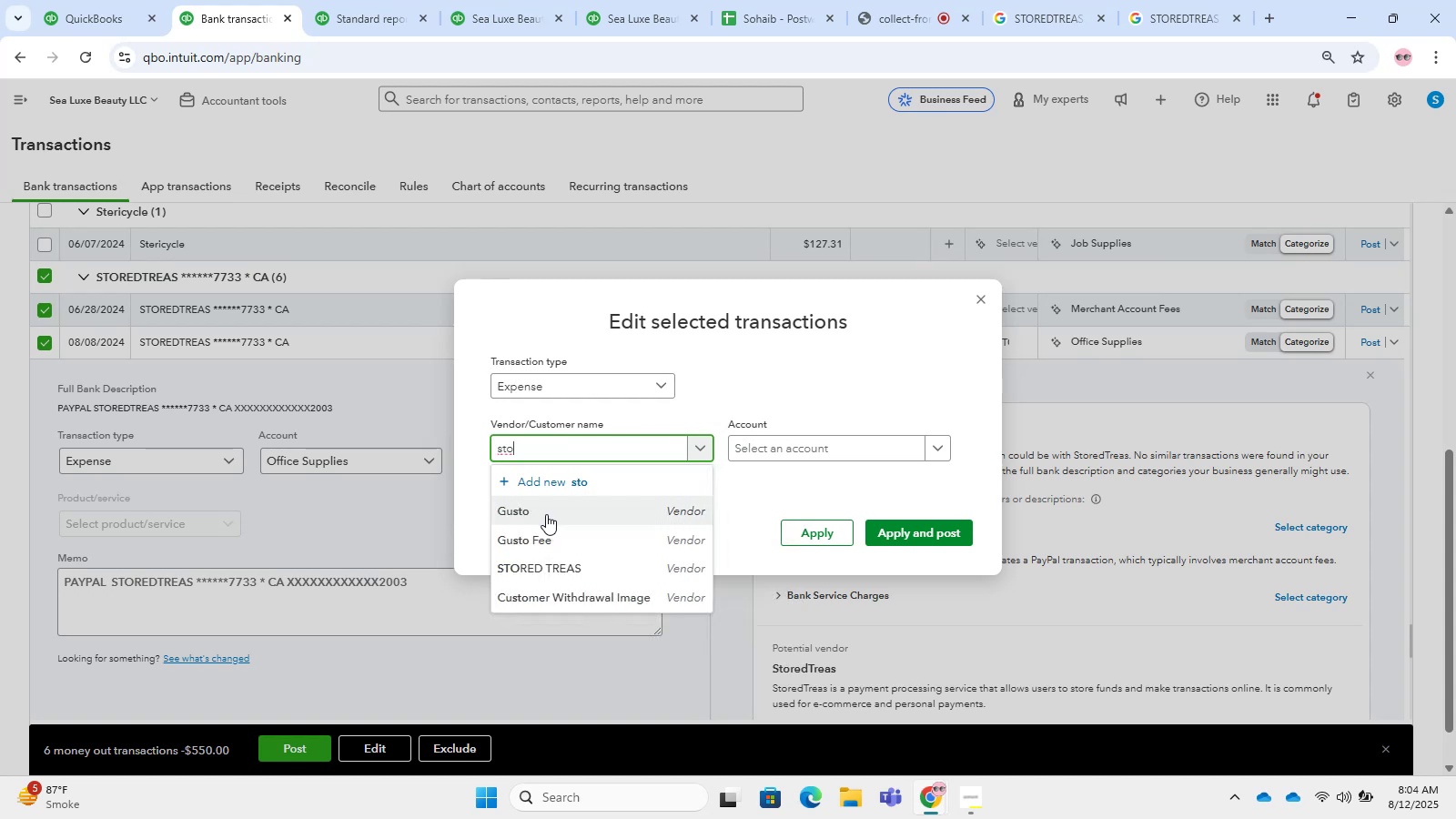 
left_click([527, 577])
 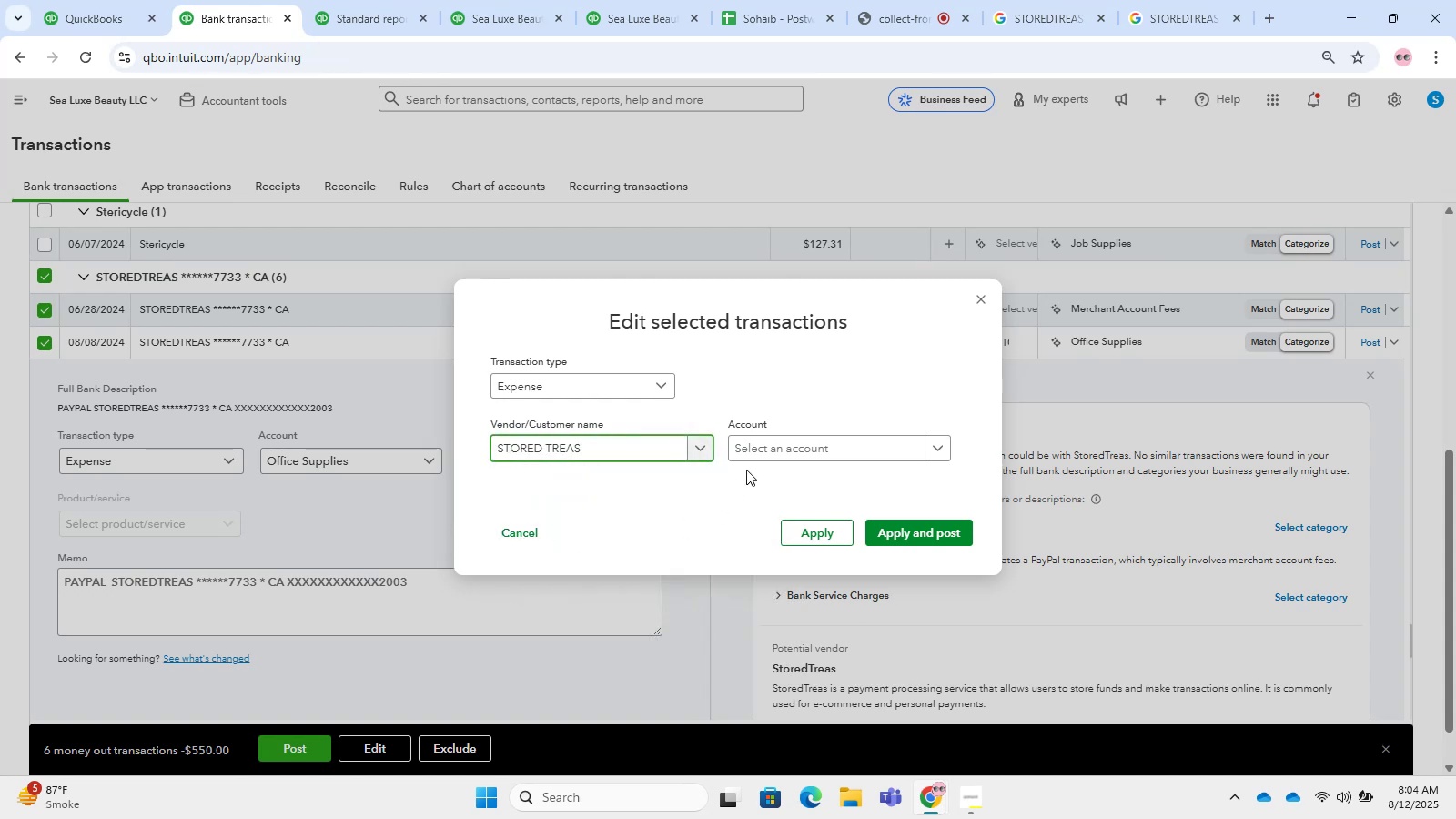 
left_click([760, 446])
 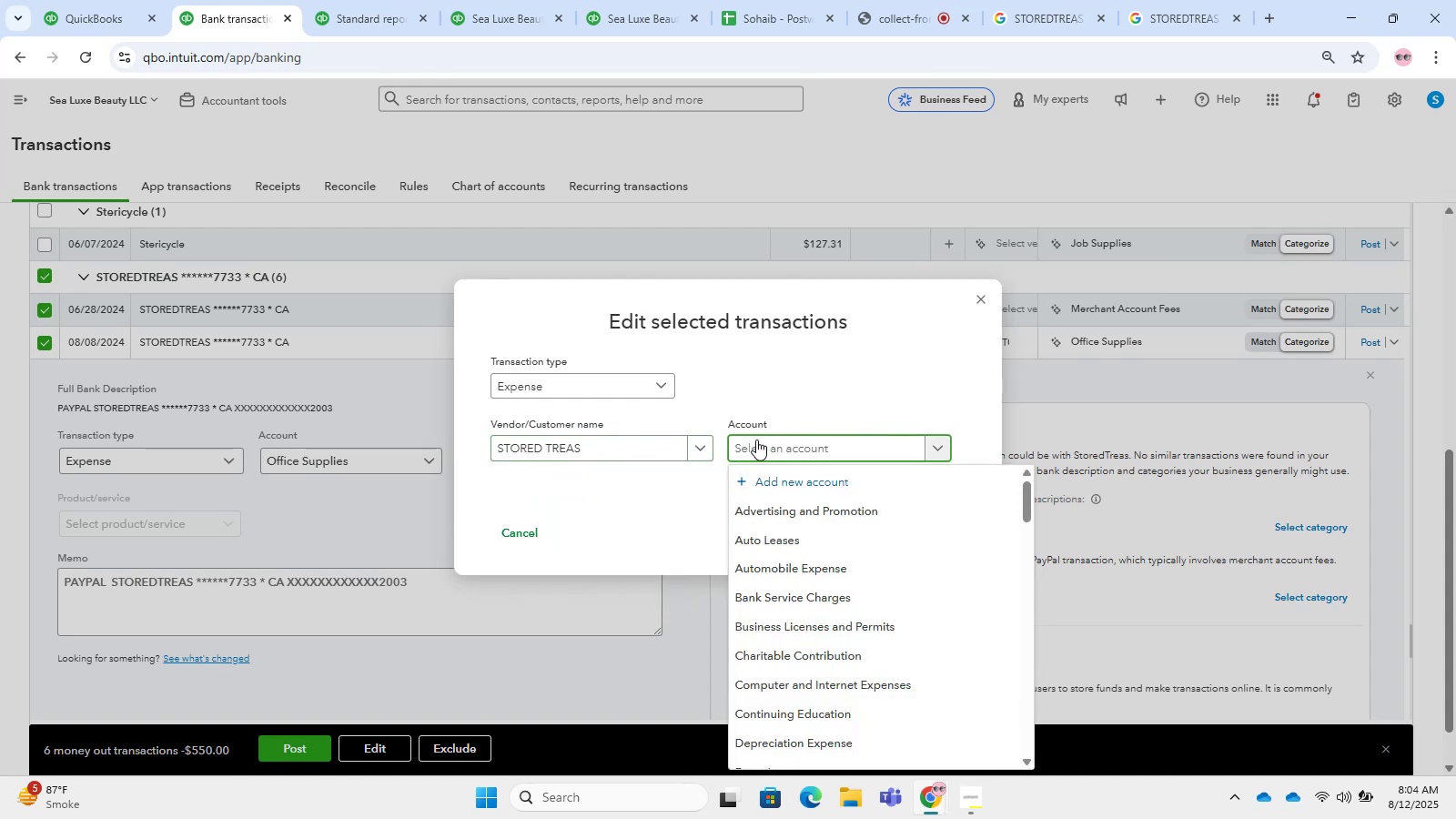 
type(off)
 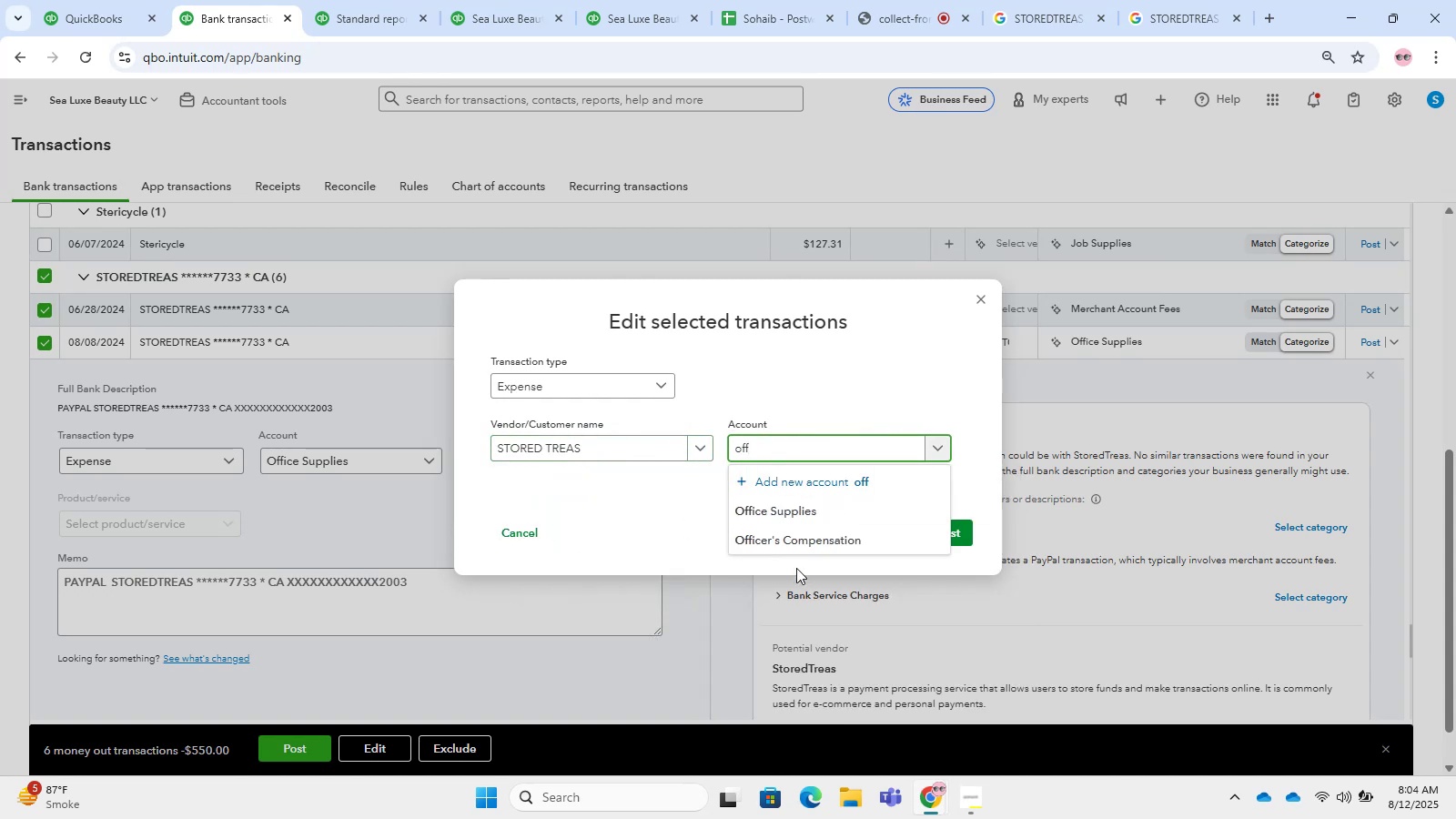 
left_click([795, 525])
 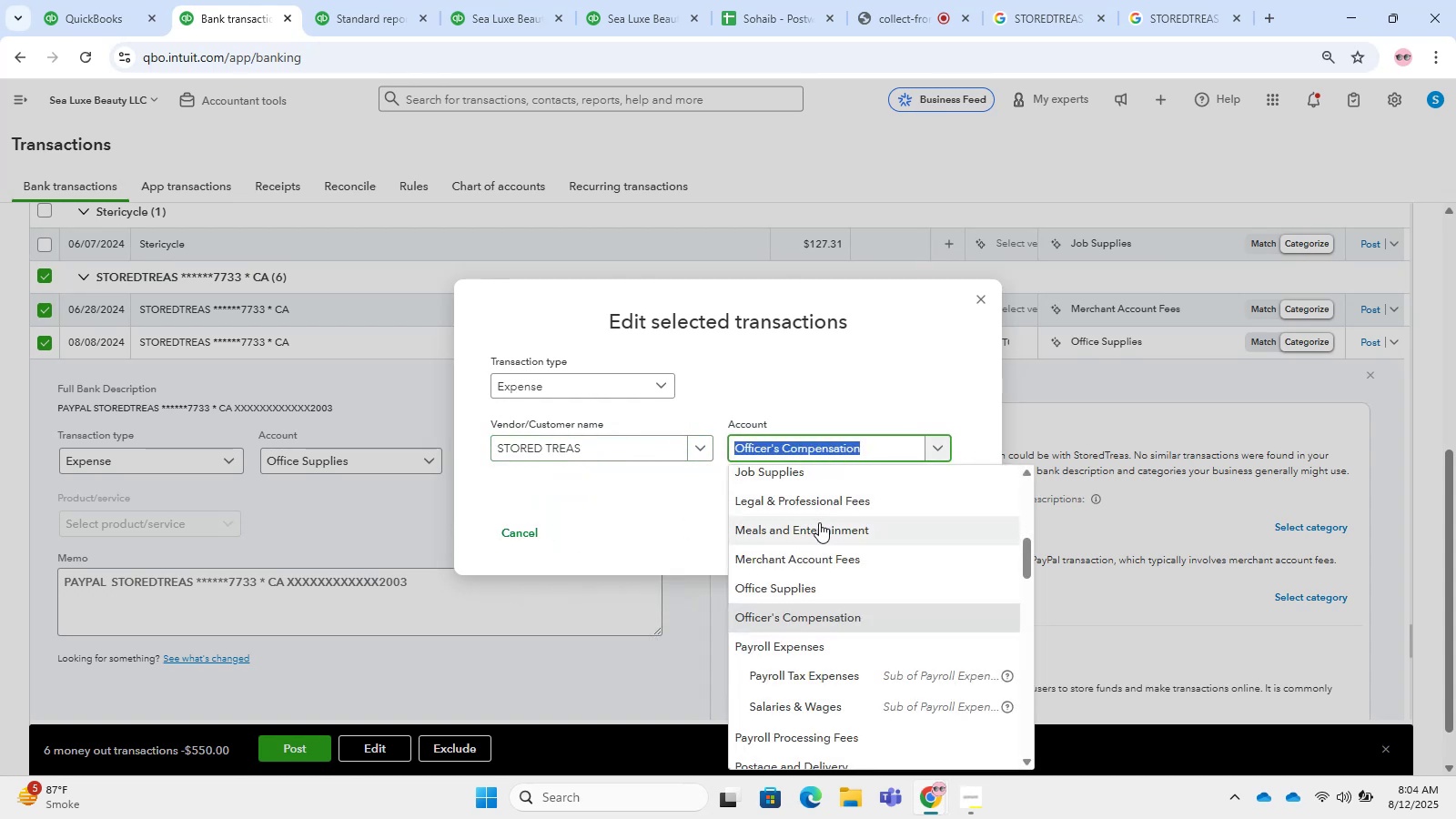 
left_click([811, 595])
 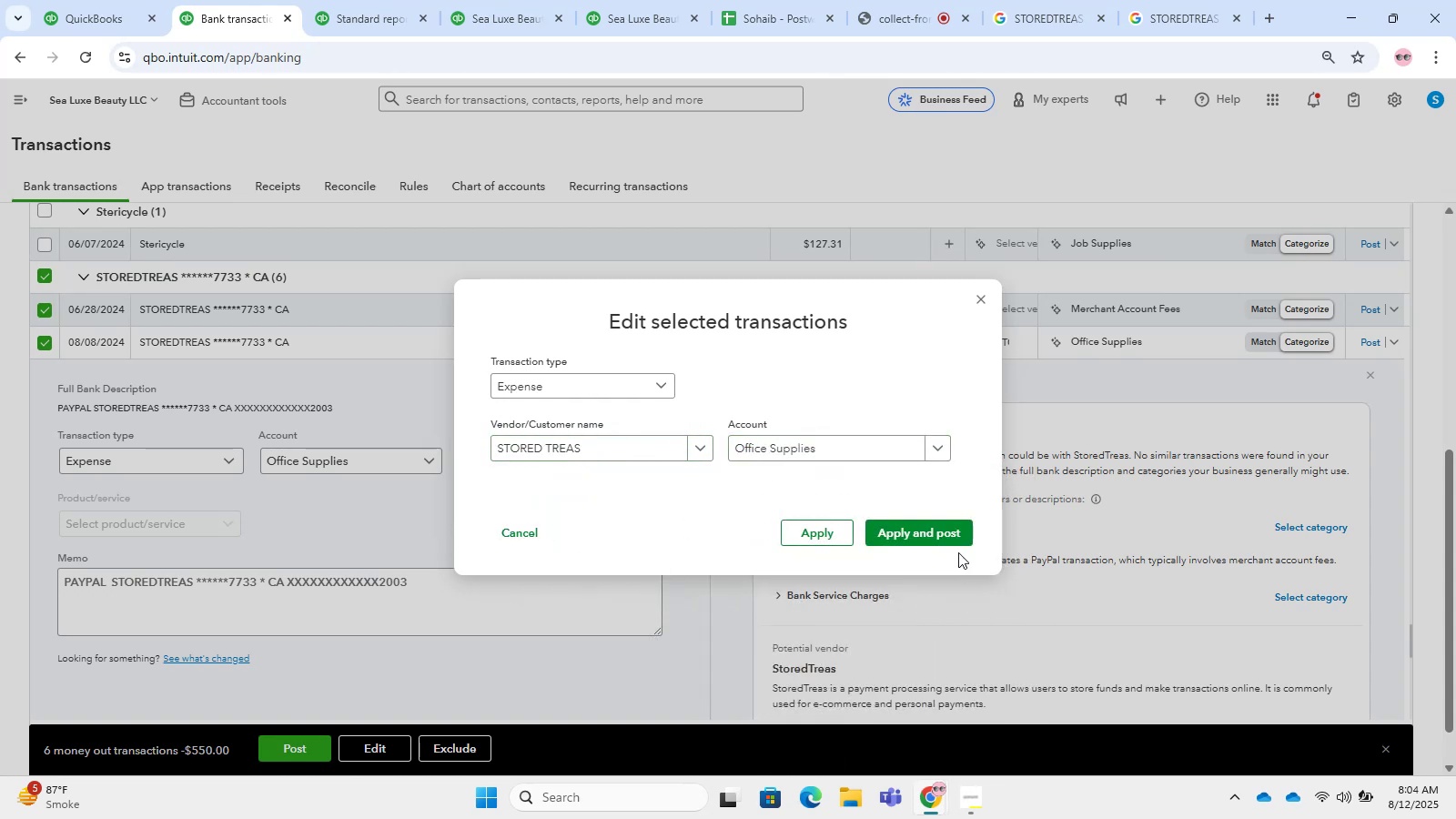 
left_click([945, 535])
 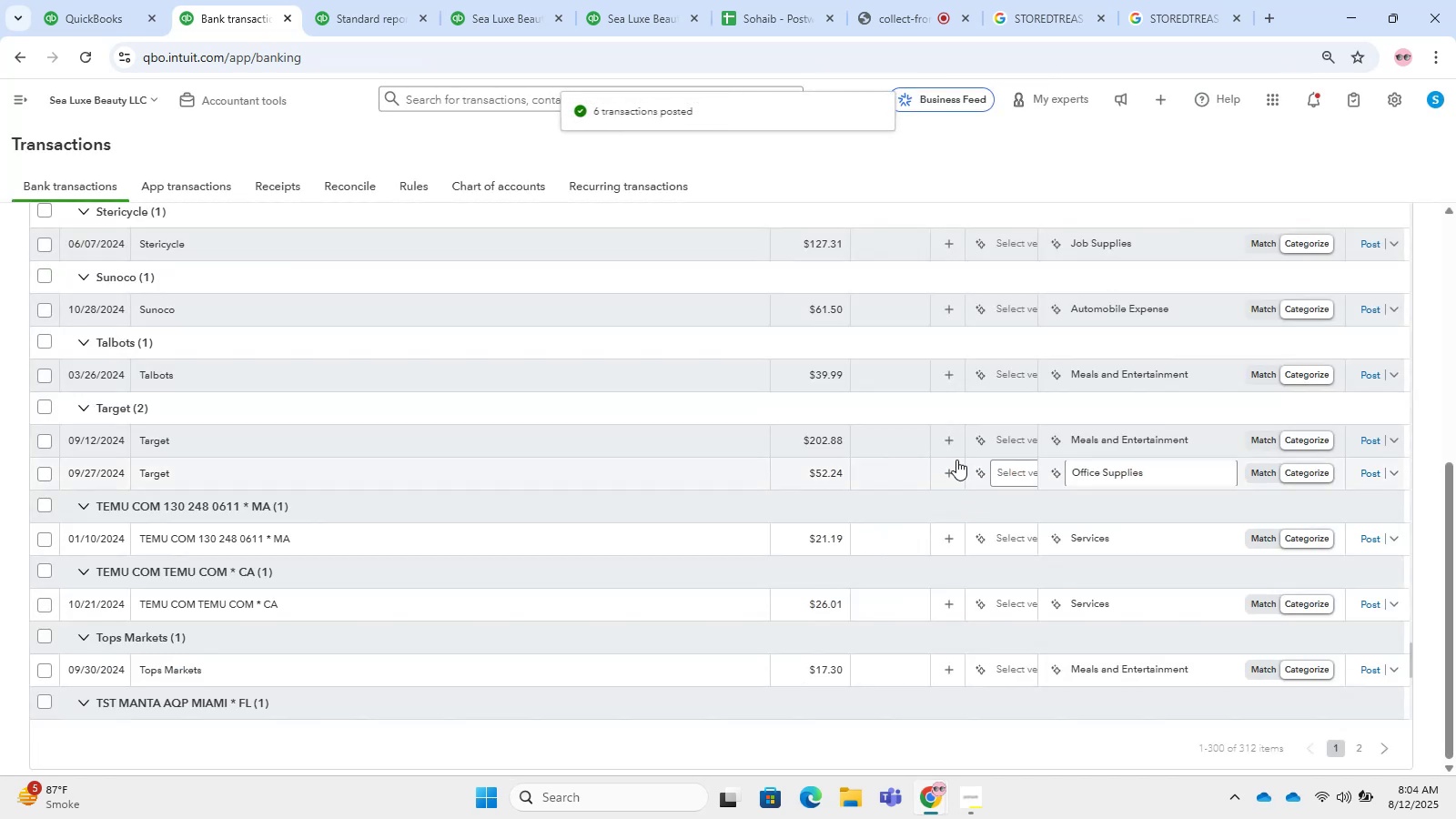 
wait(6.24)
 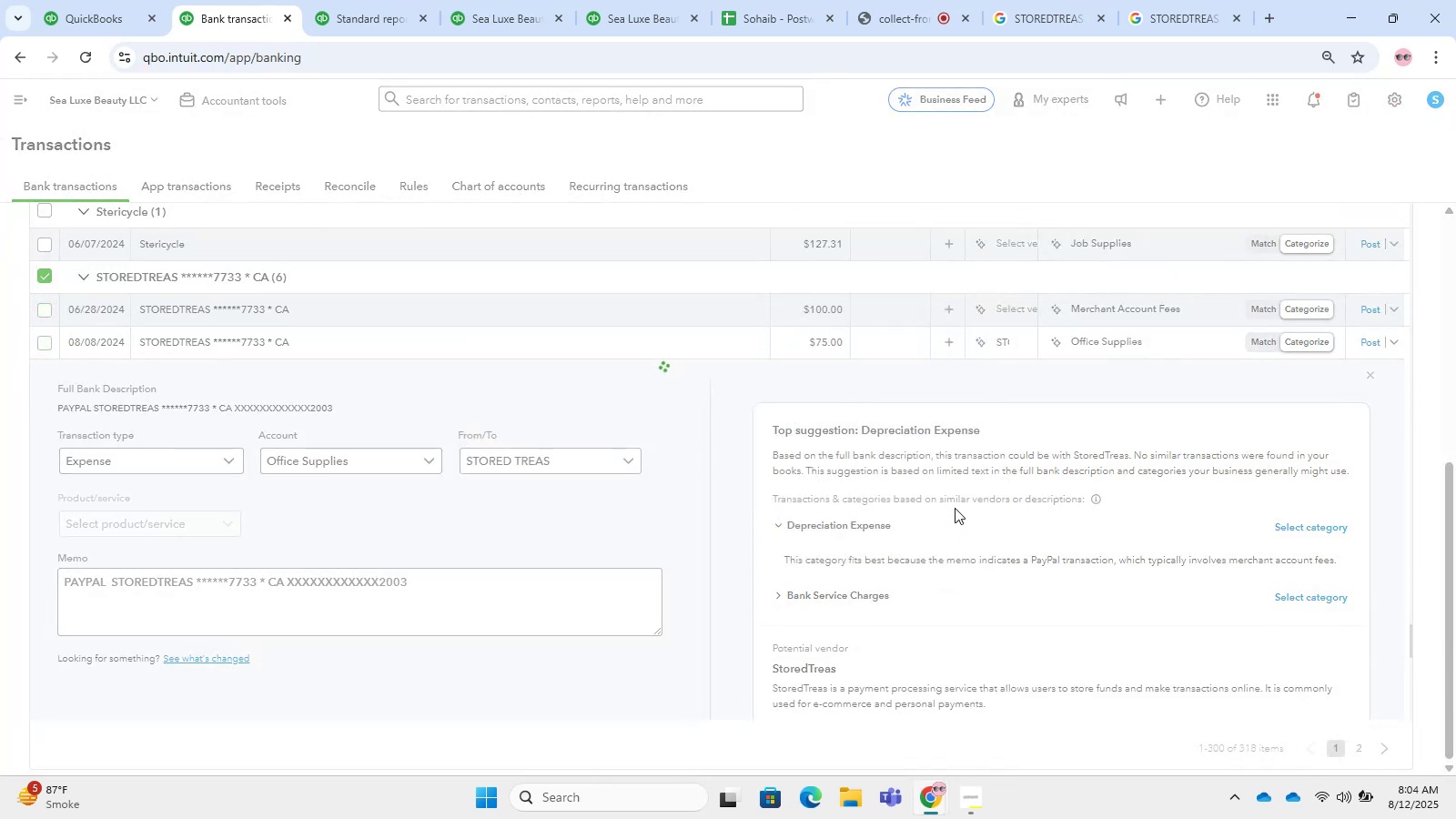 
scroll: coordinate [403, 588], scroll_direction: down, amount: 2.0
 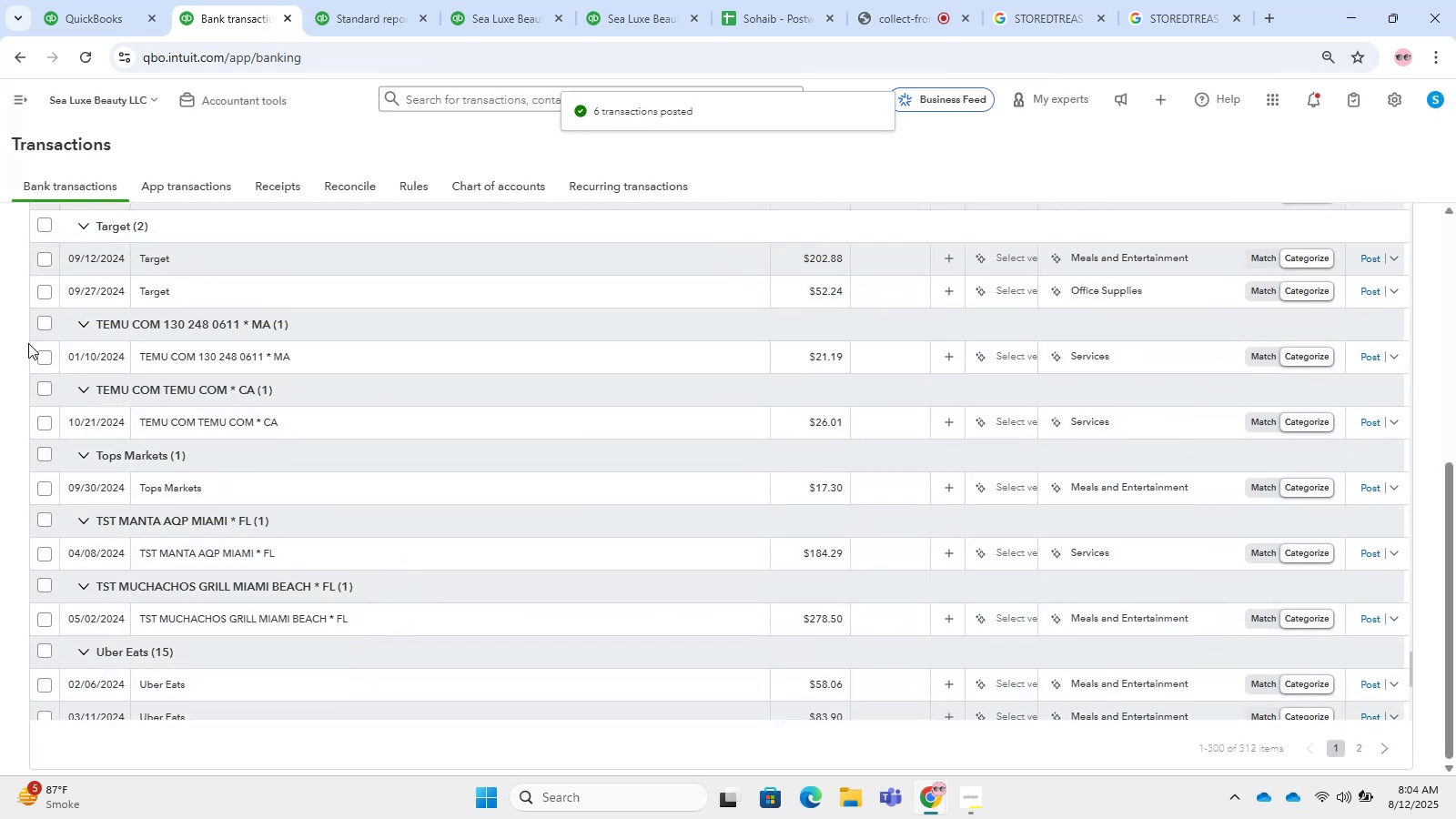 
left_click([44, 324])
 